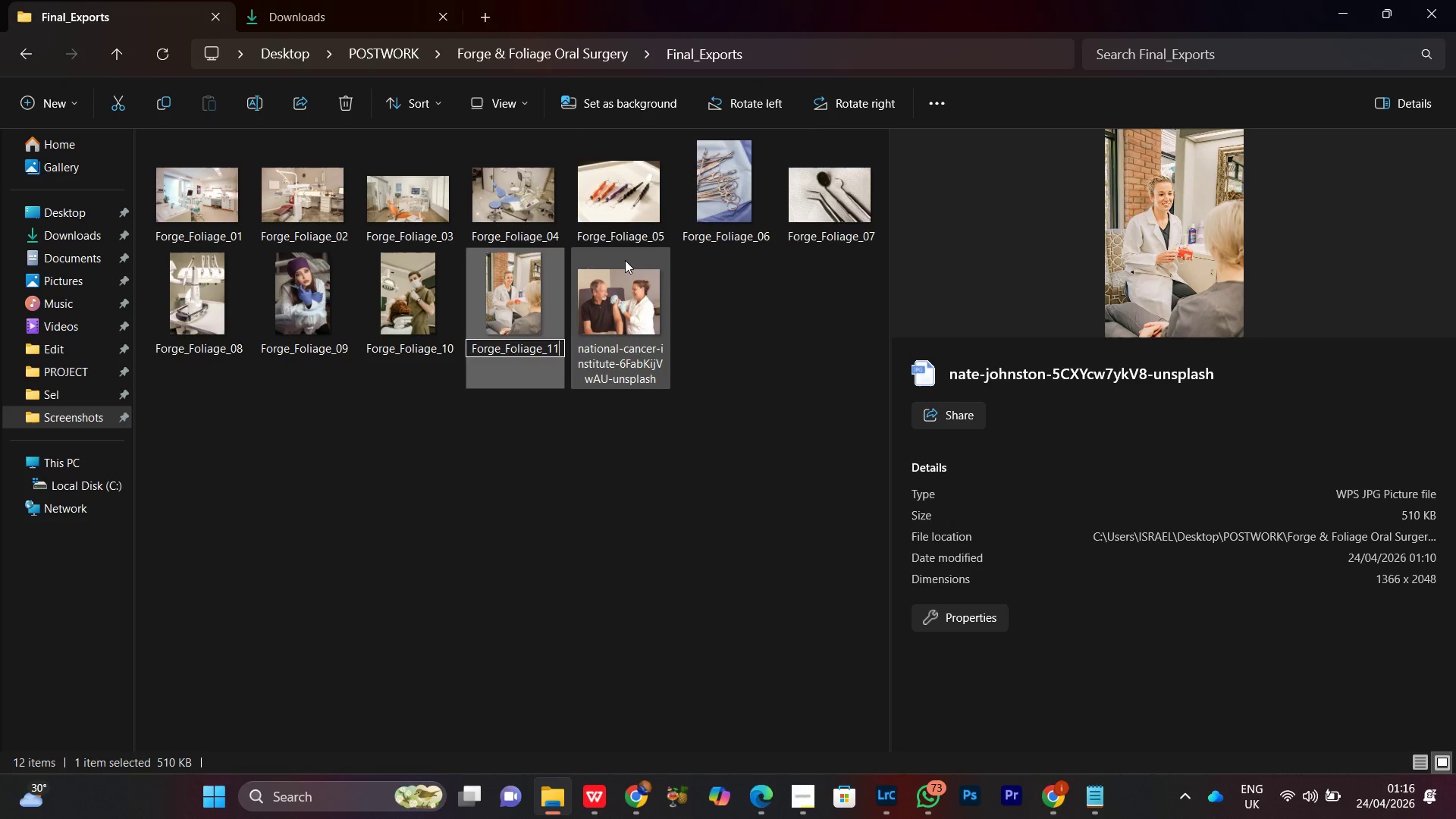 
key(Enter)
 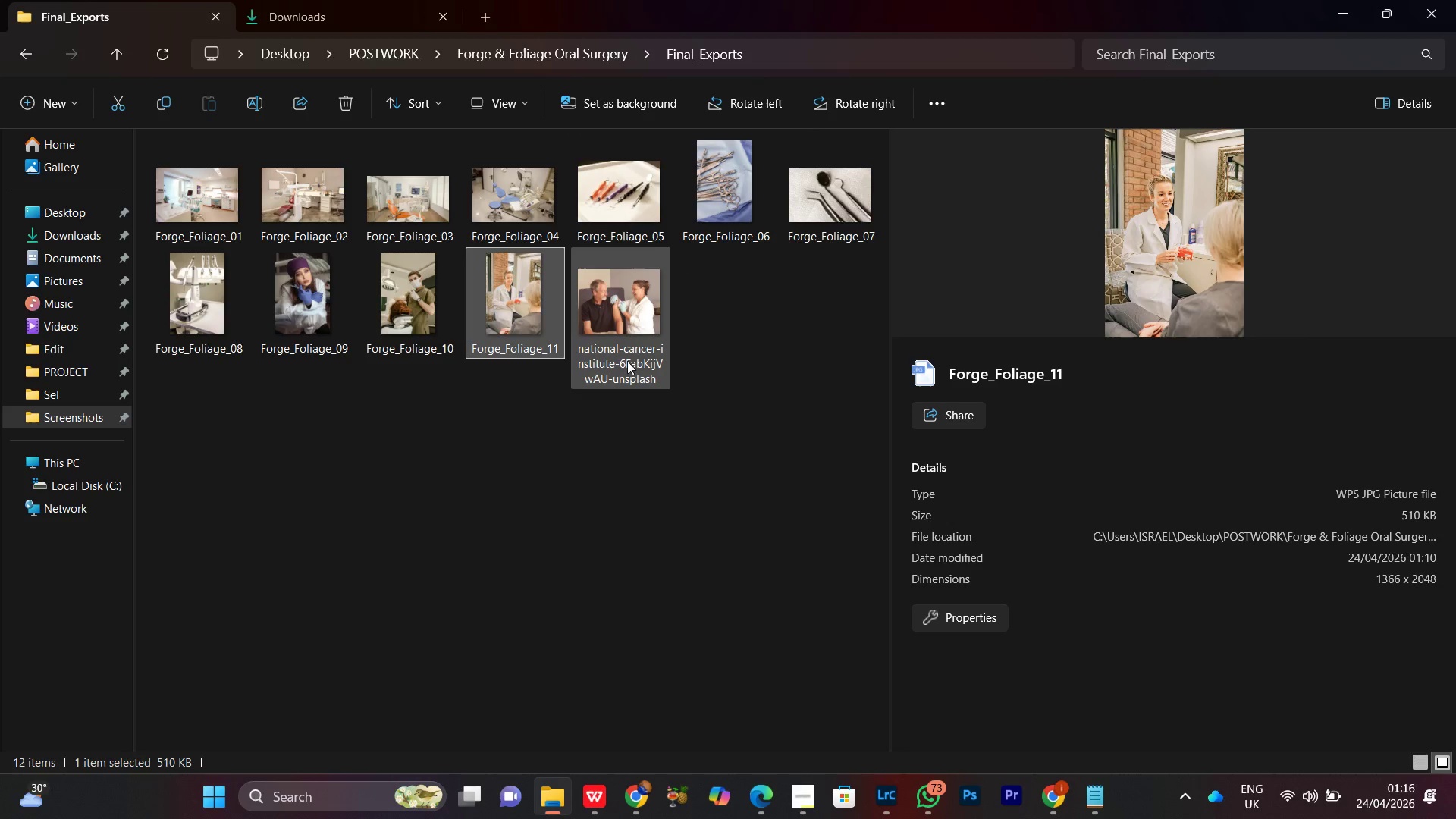 
left_click([629, 325])
 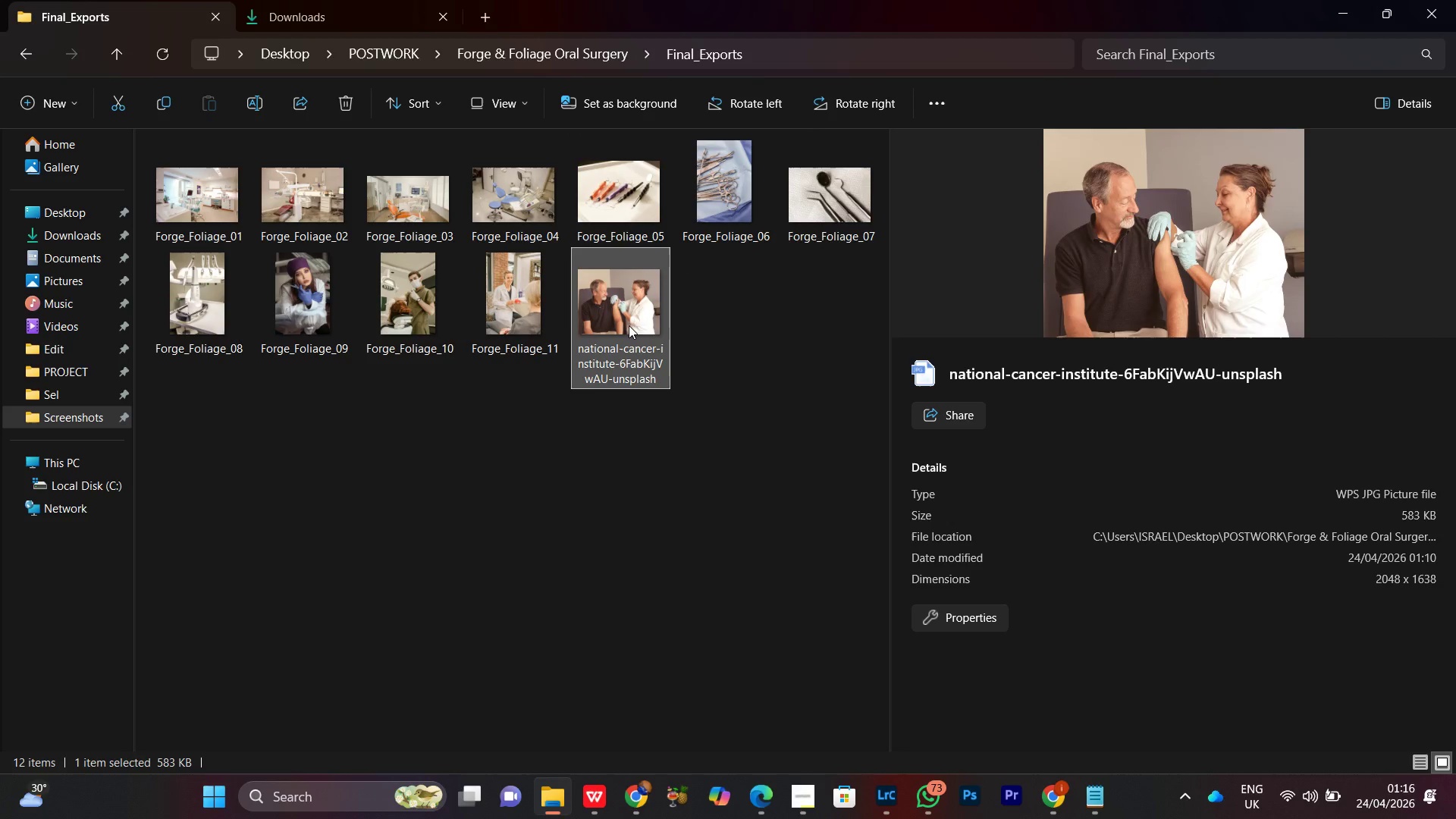 
right_click([629, 325])
 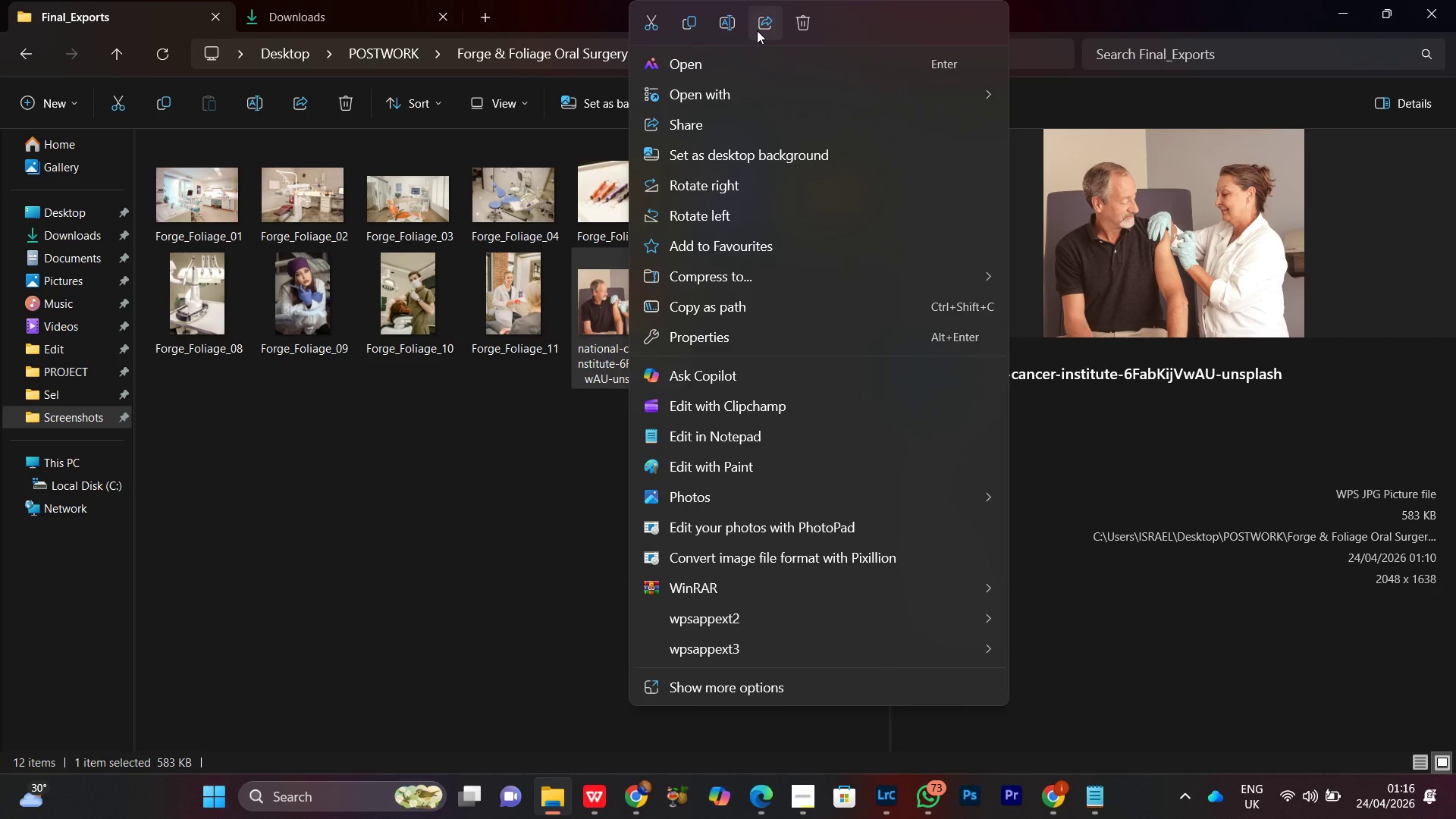 
left_click([730, 29])
 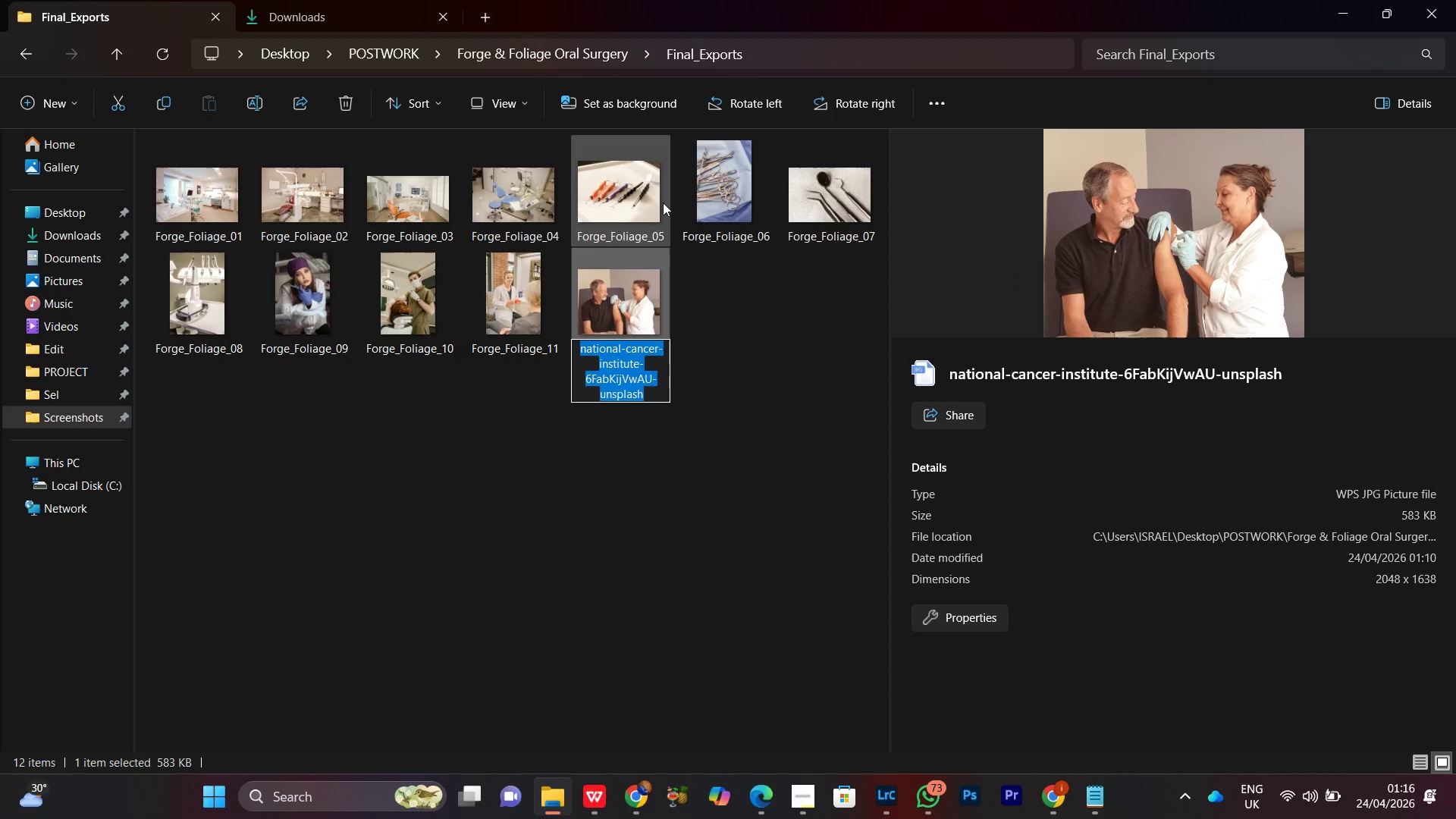 
key(Control+V)
 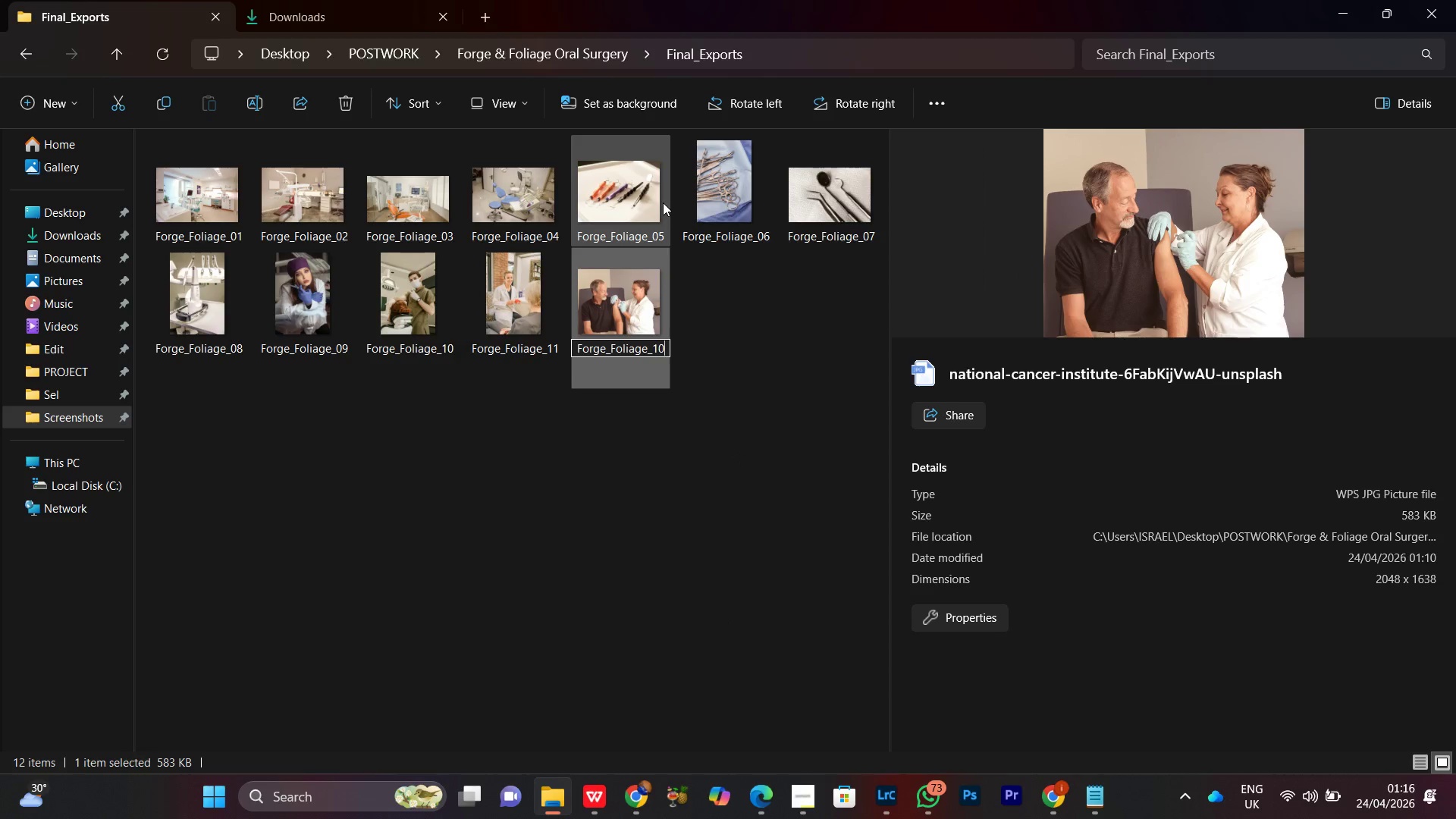 
key(Backspace)
 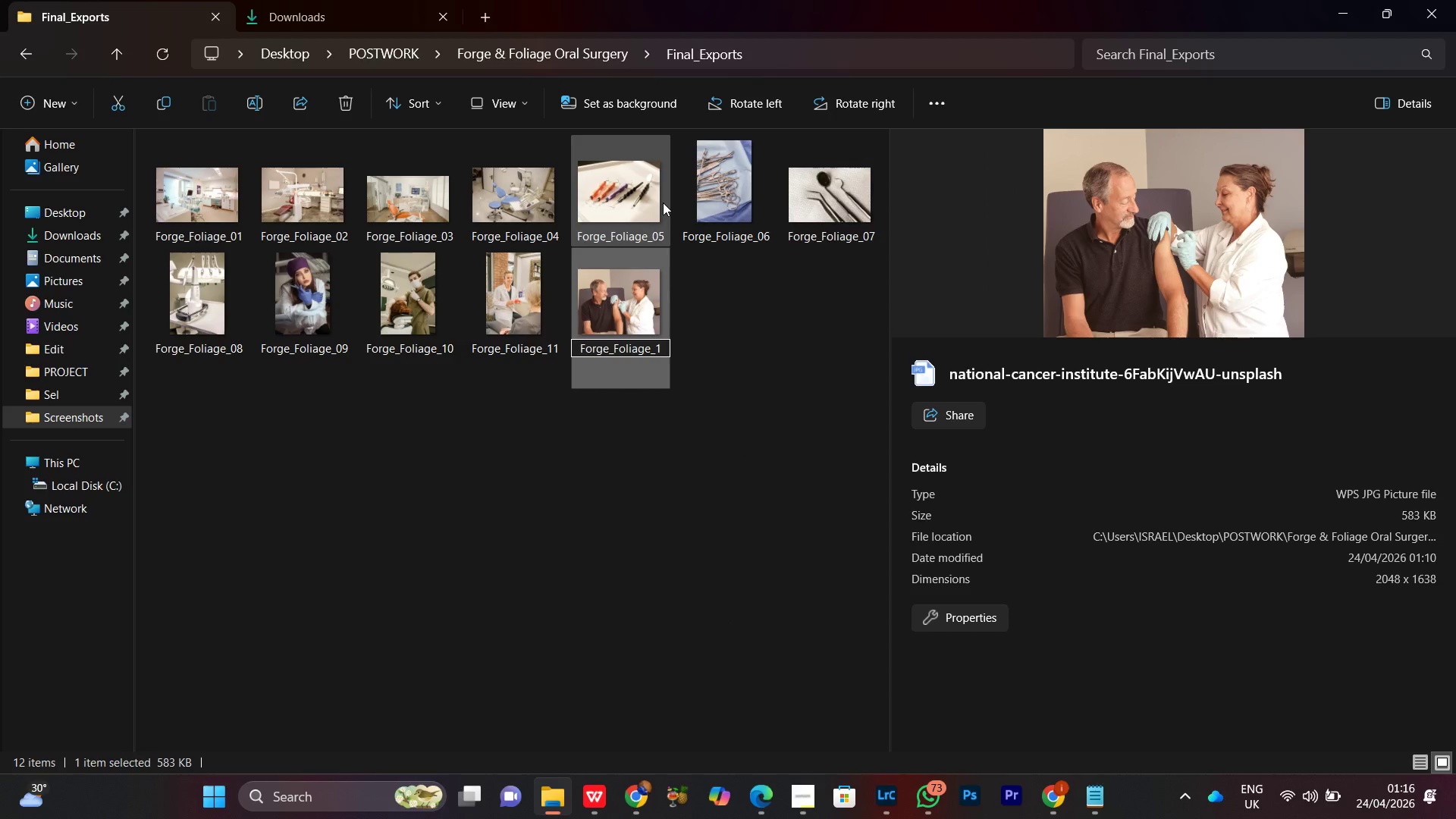 
key(2)
 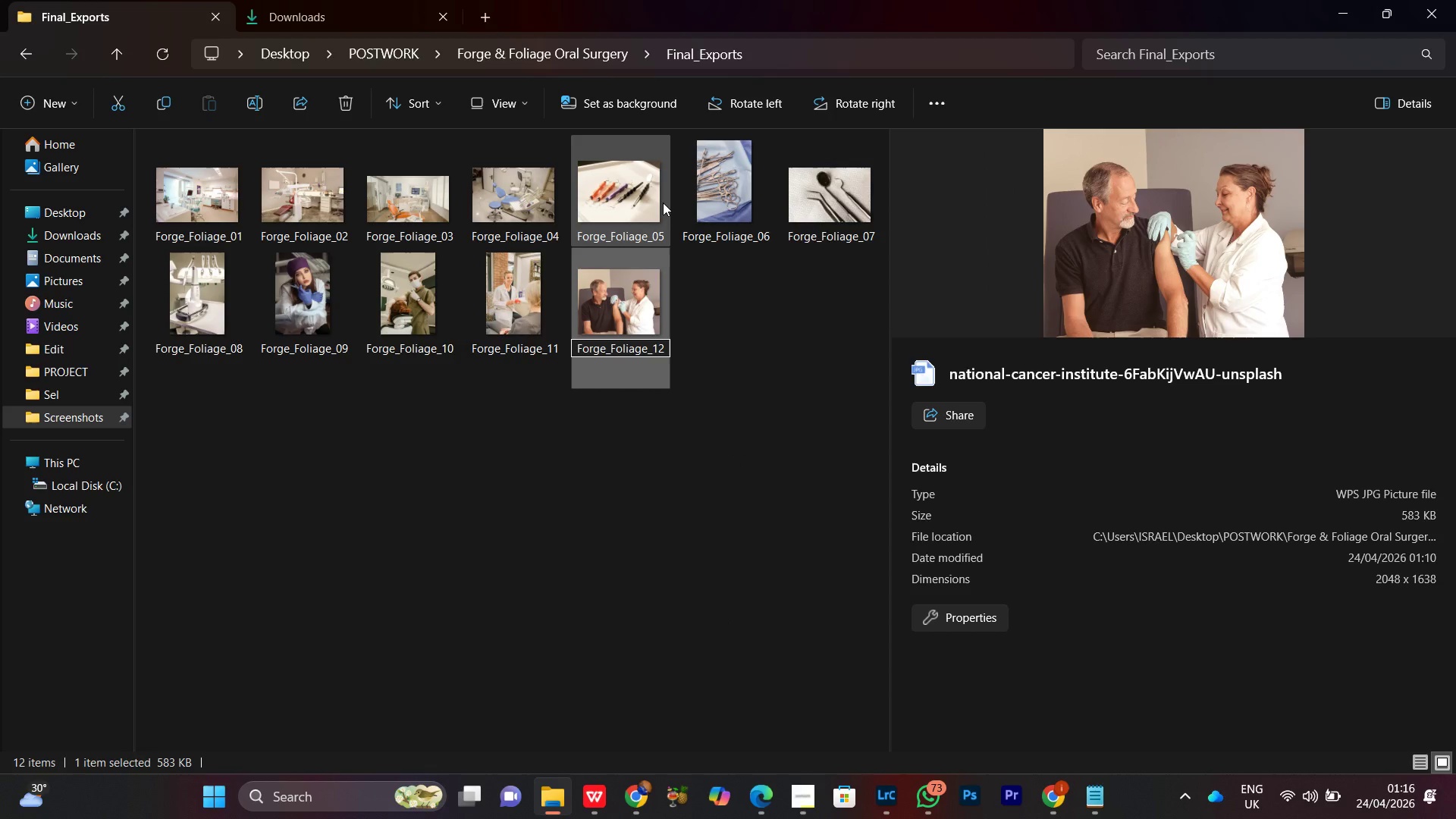 
key(Enter)
 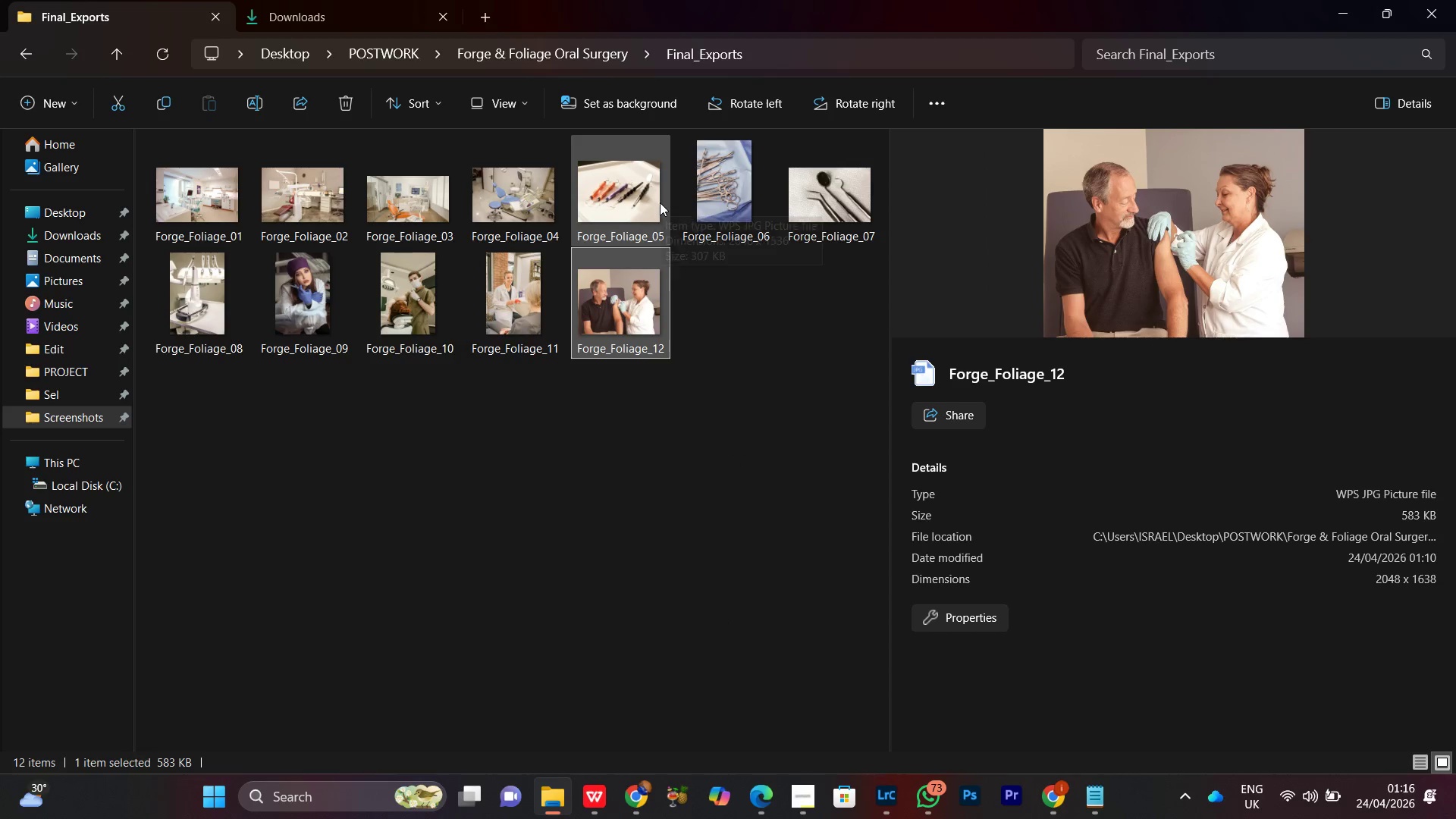 
wait(7.56)
 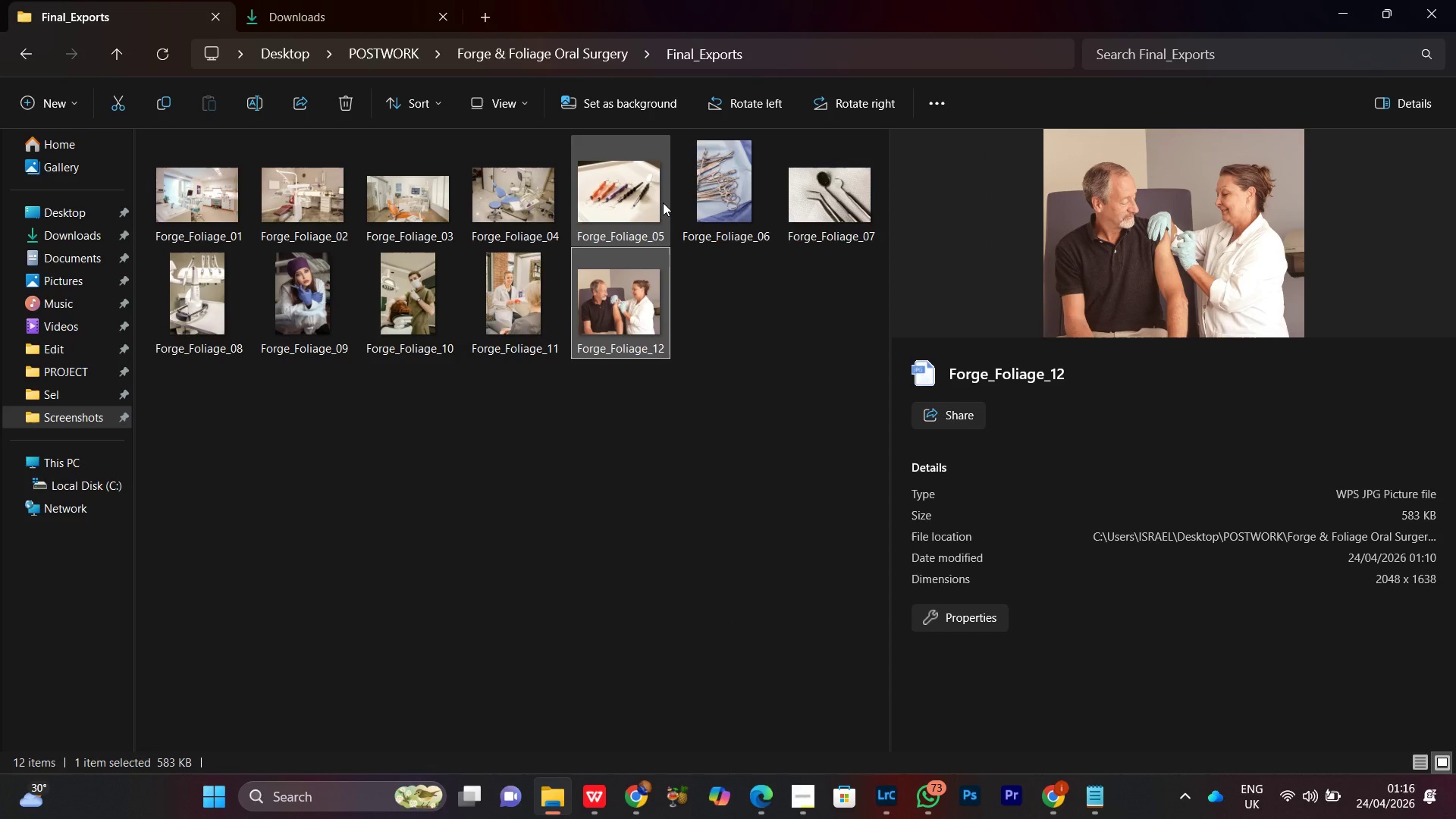 
left_click([601, 455])
 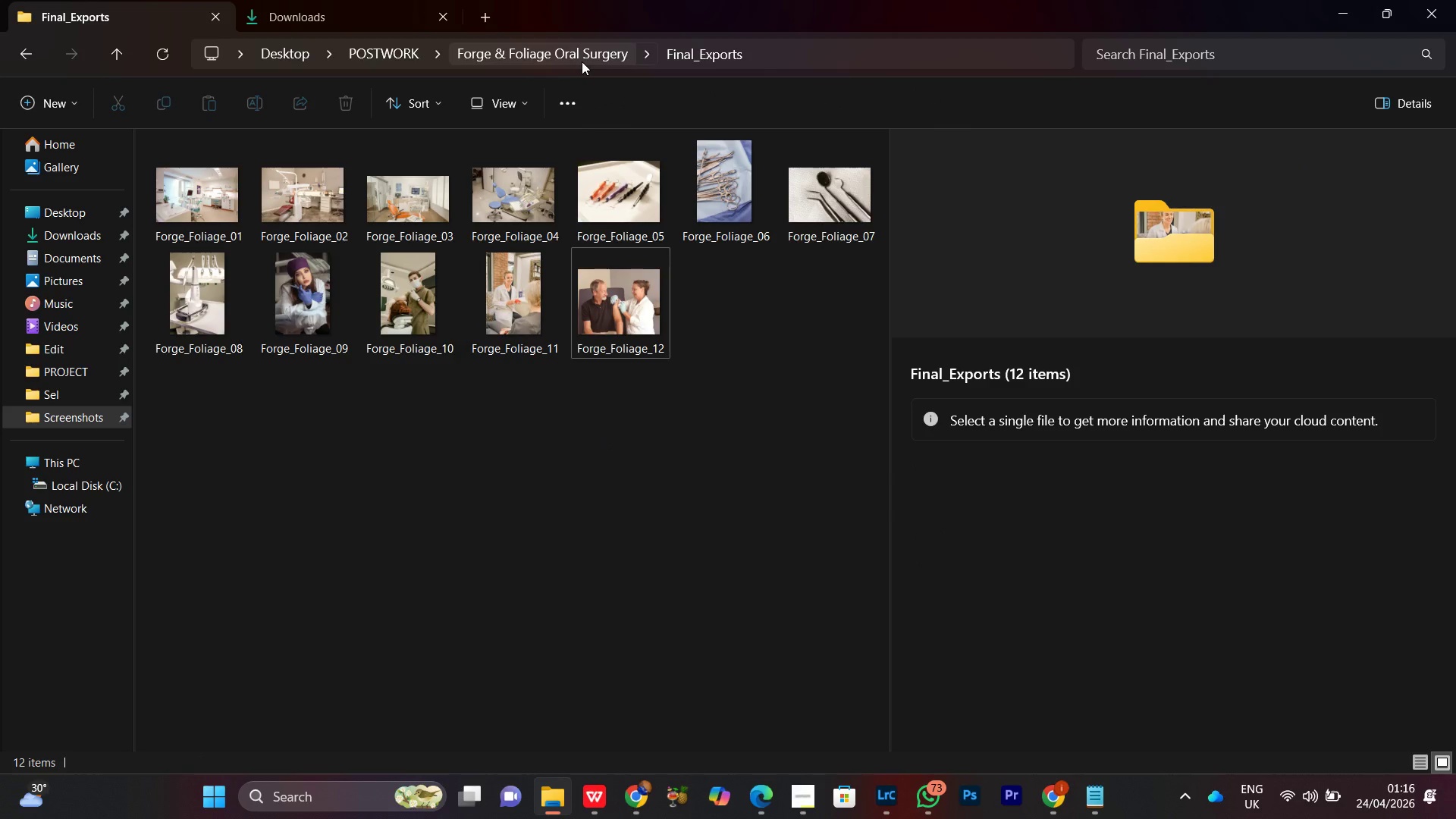 
left_click([582, 61])
 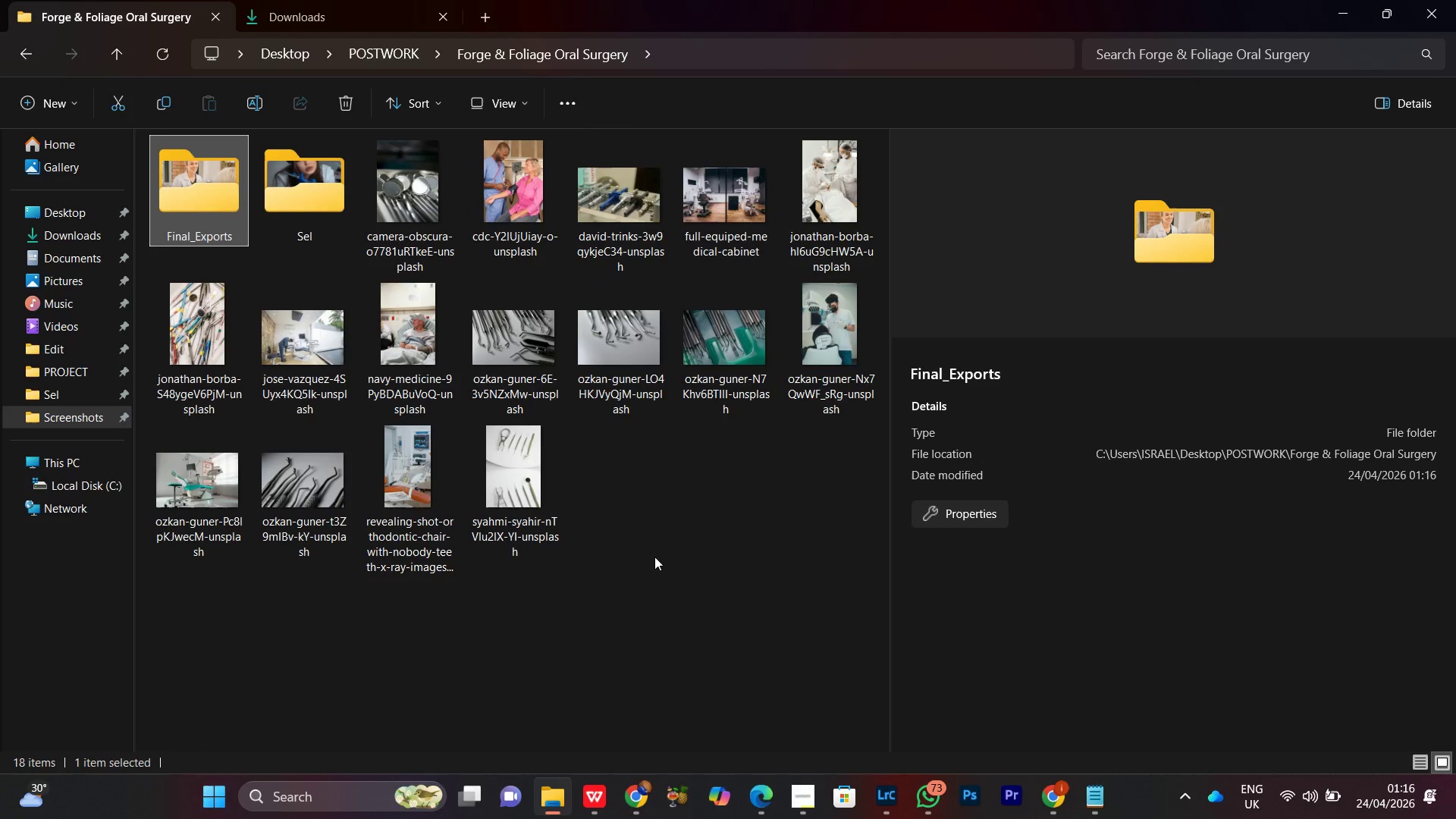 
left_click([675, 549])
 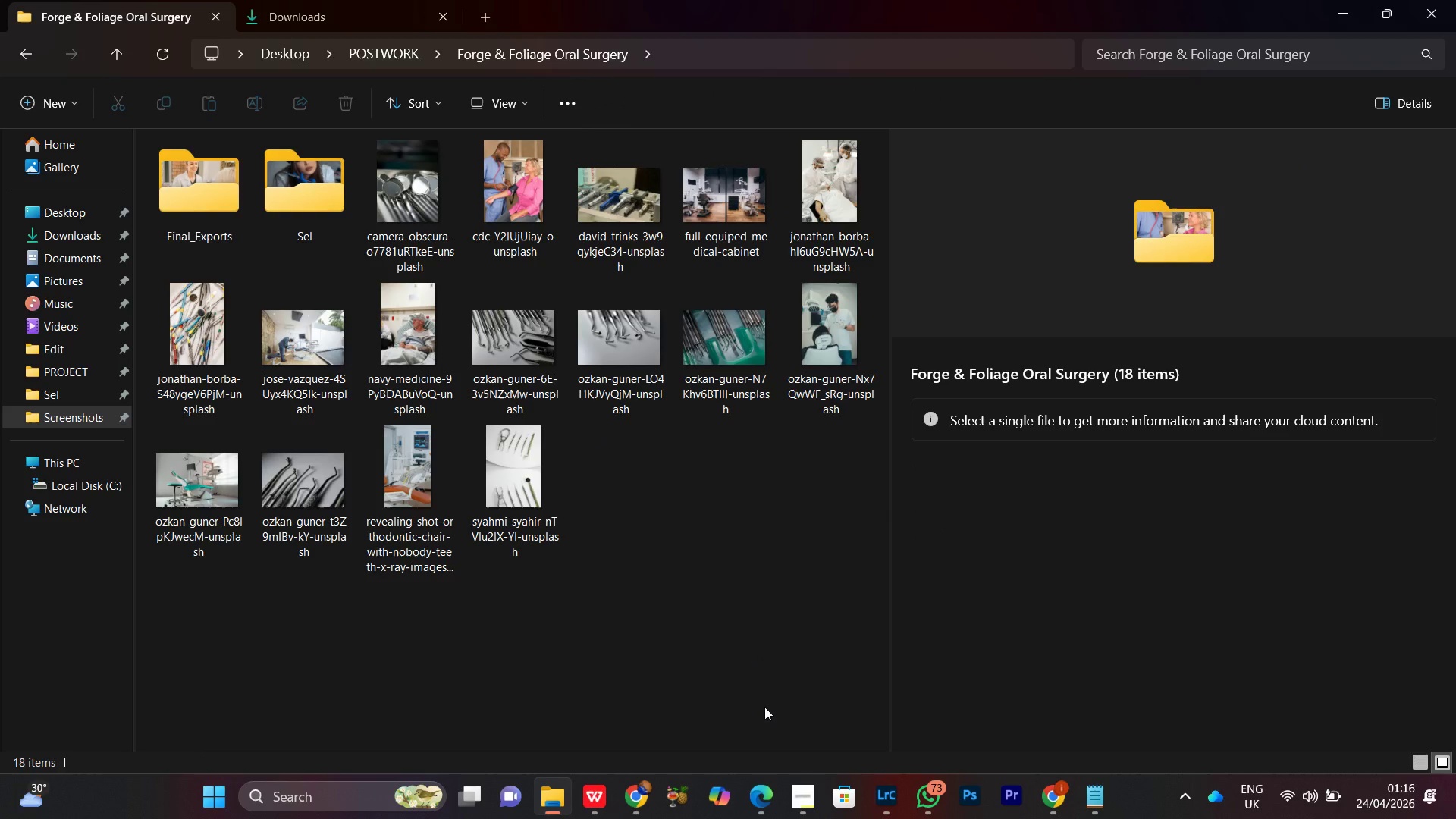 
right_click([658, 489])
 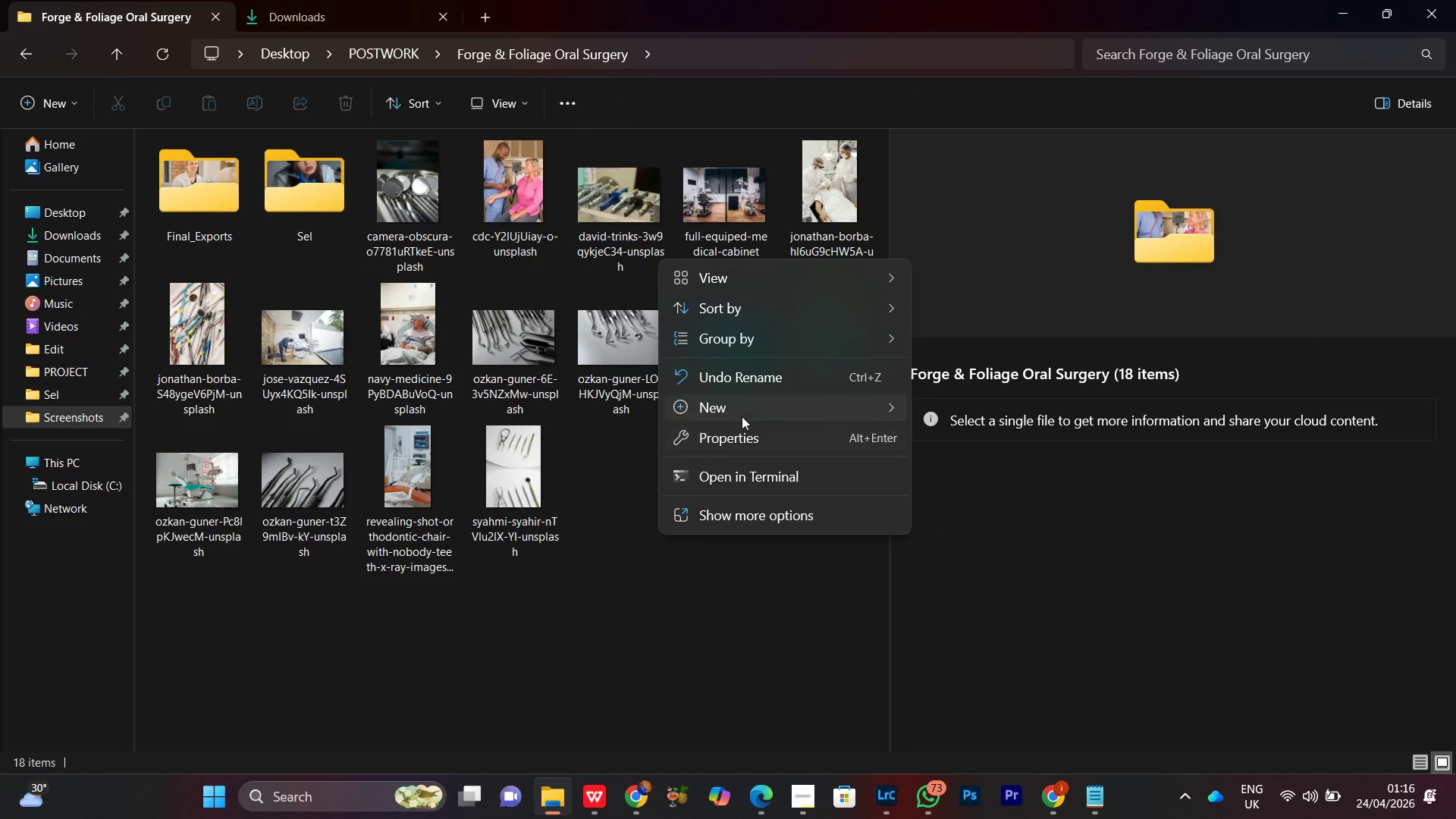 
left_click([742, 416])
 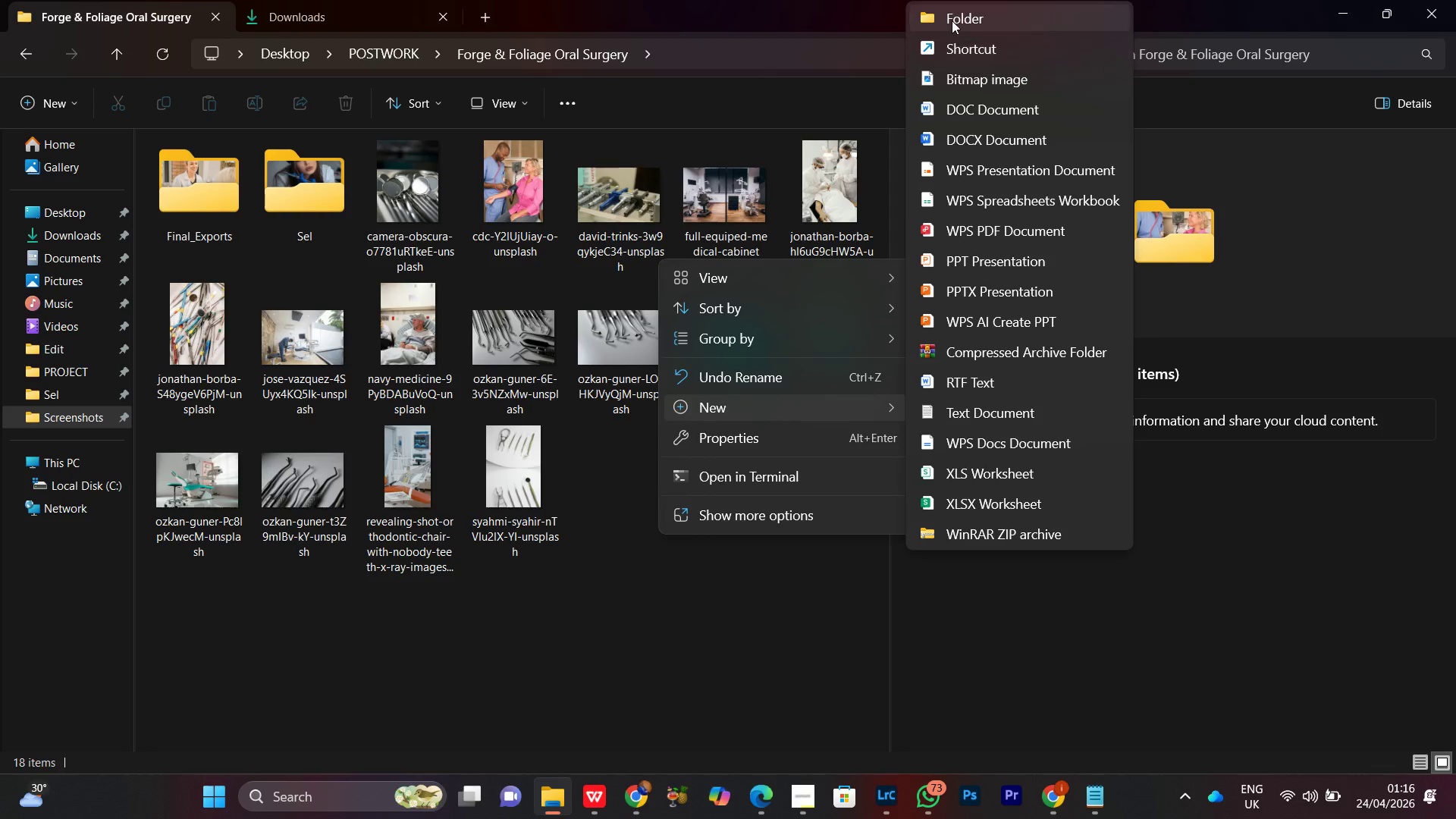 
left_click([955, 17])
 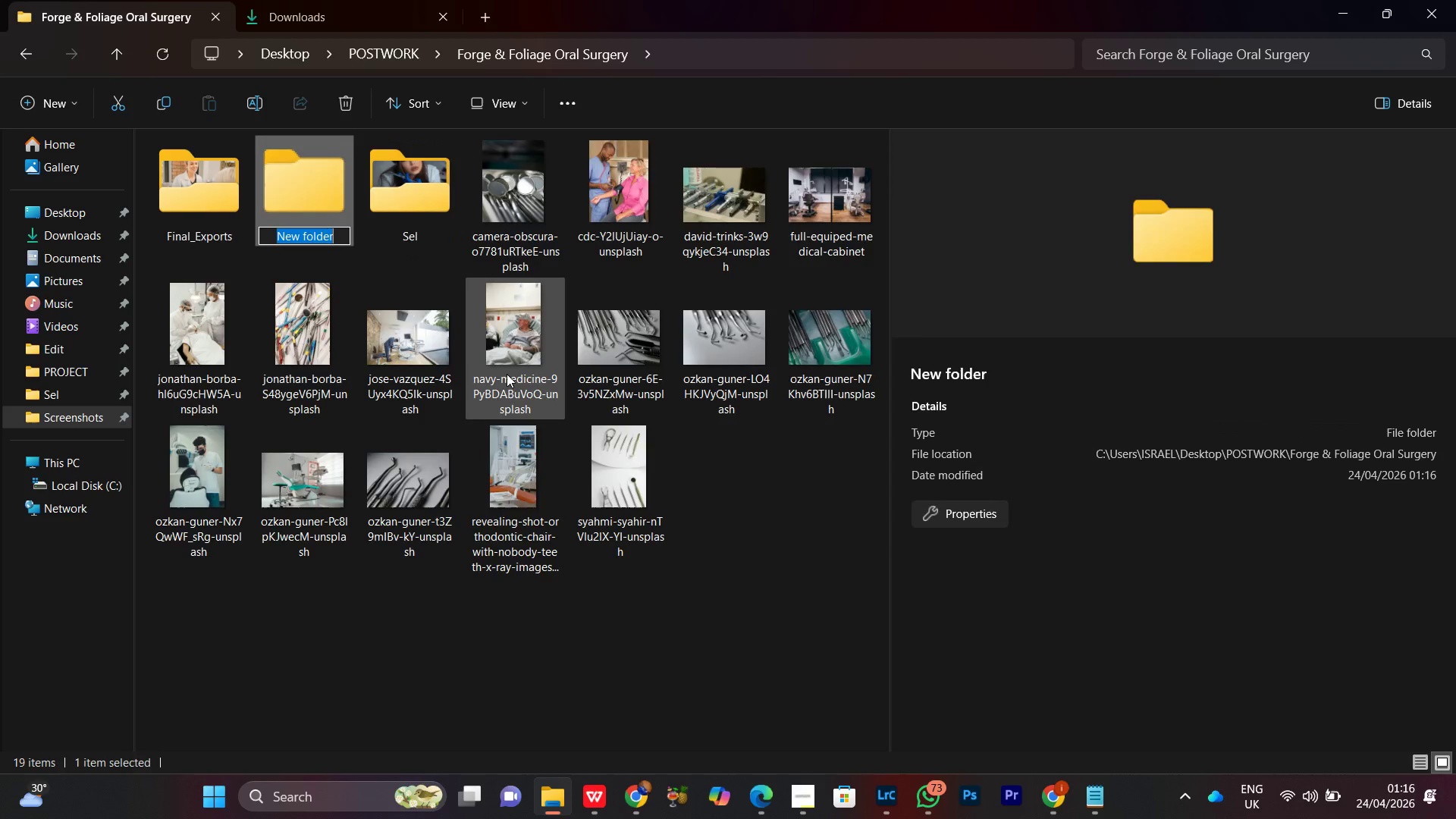 
key(Meta+V)
 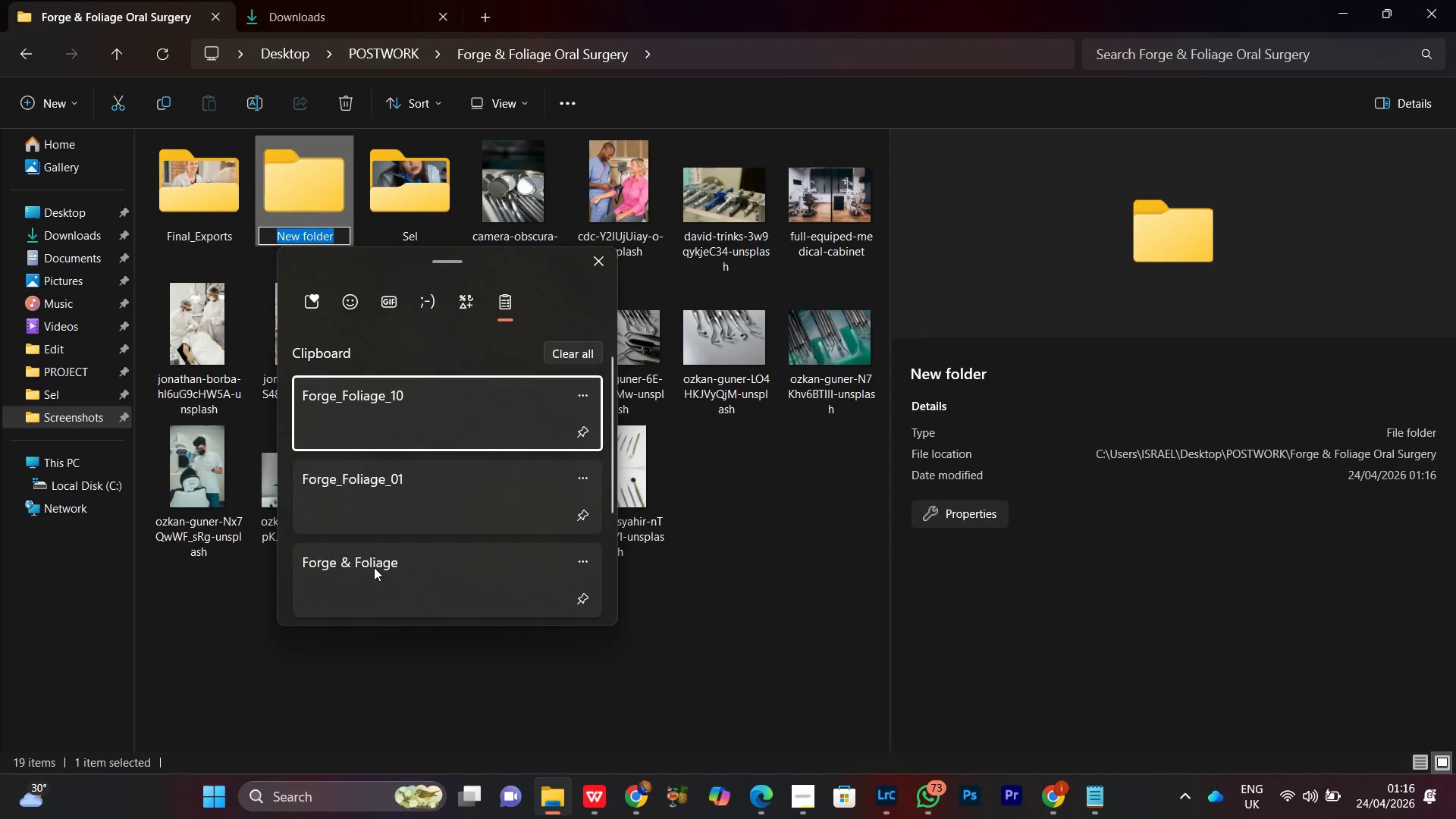 
scroll: coordinate [374, 566], scroll_direction: down, amount: 3.0
 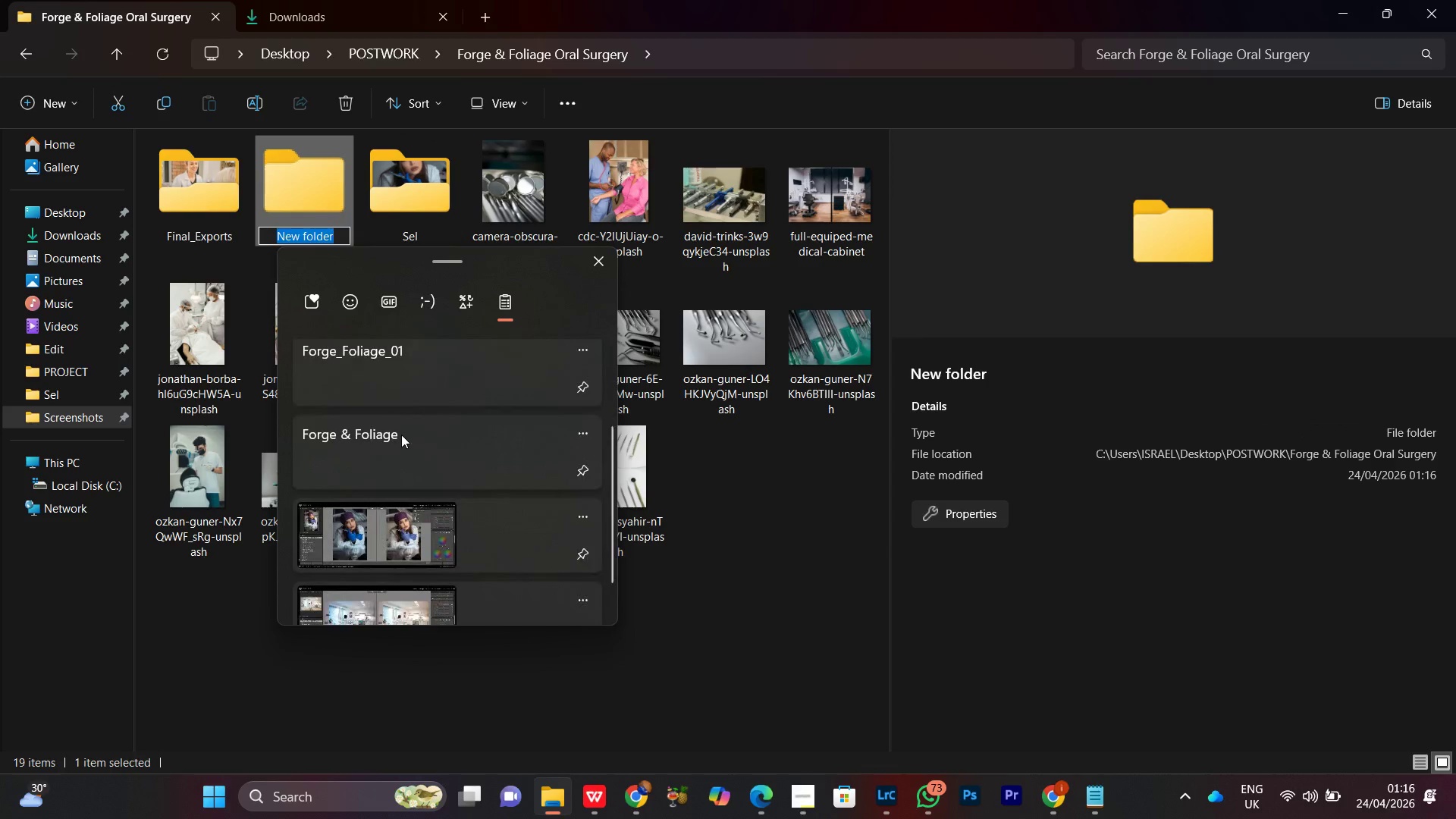 
left_click([401, 434])
 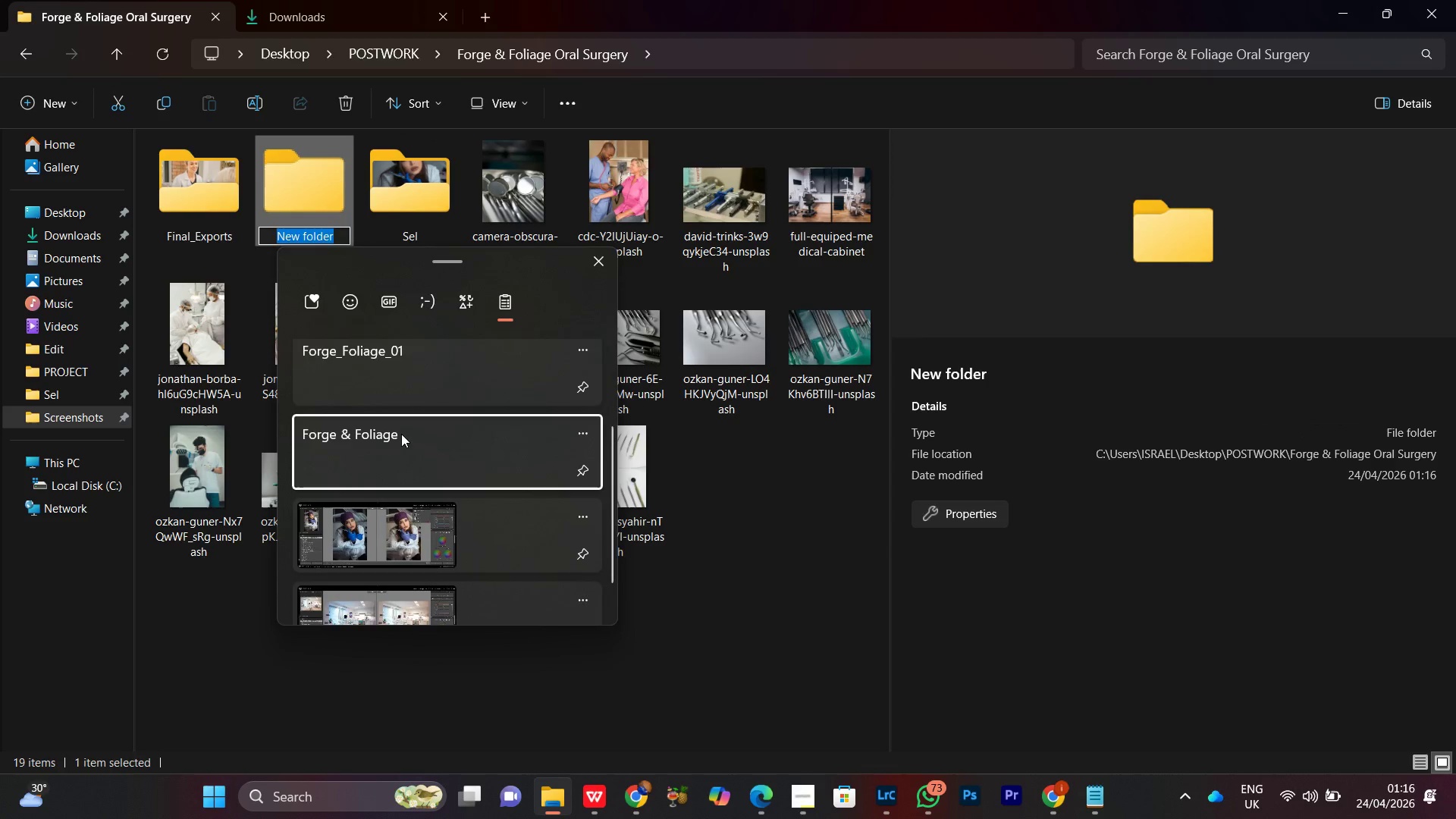 
key(Control+ControlLeft)
 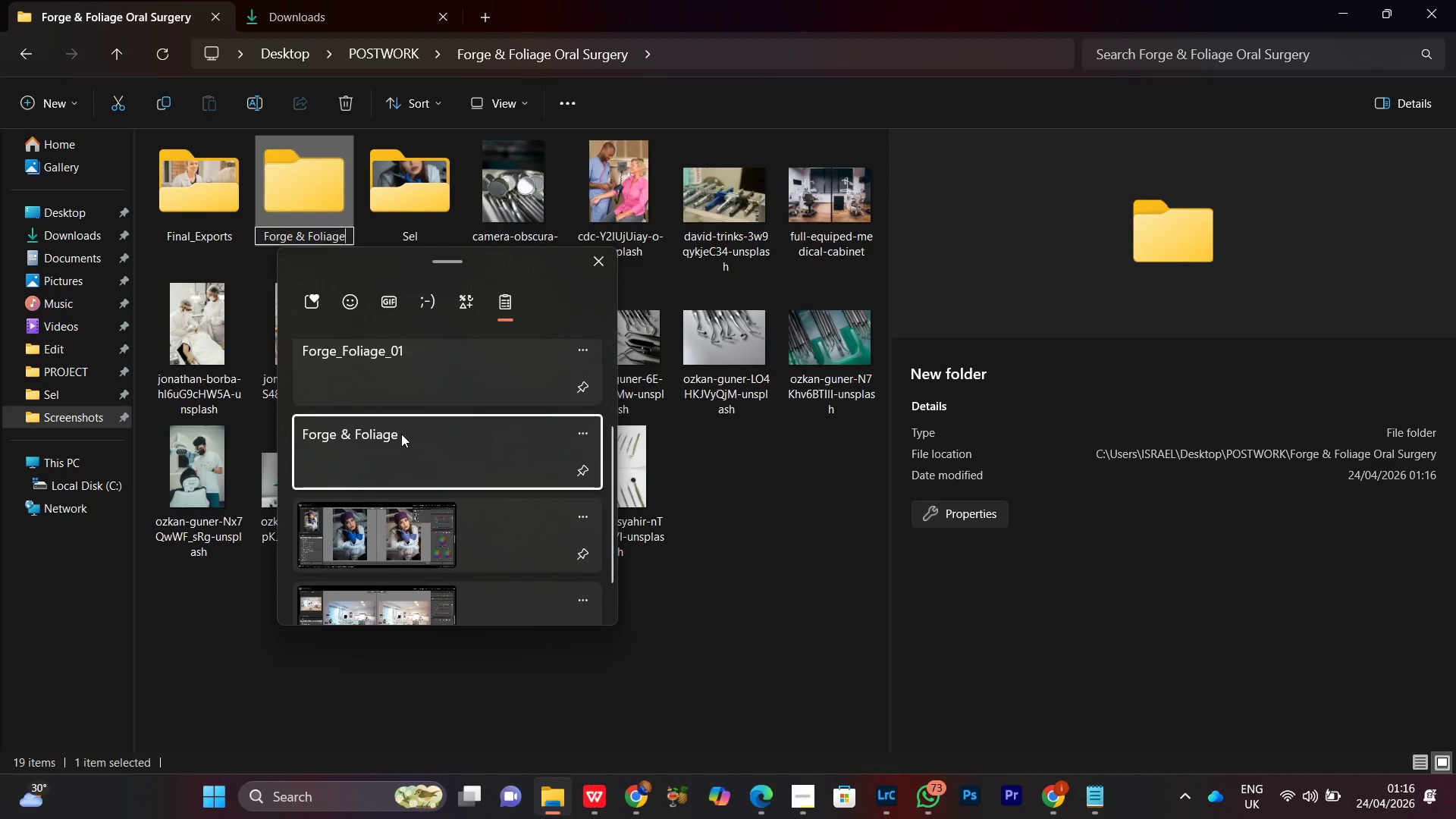 
left_click([296, 646])
 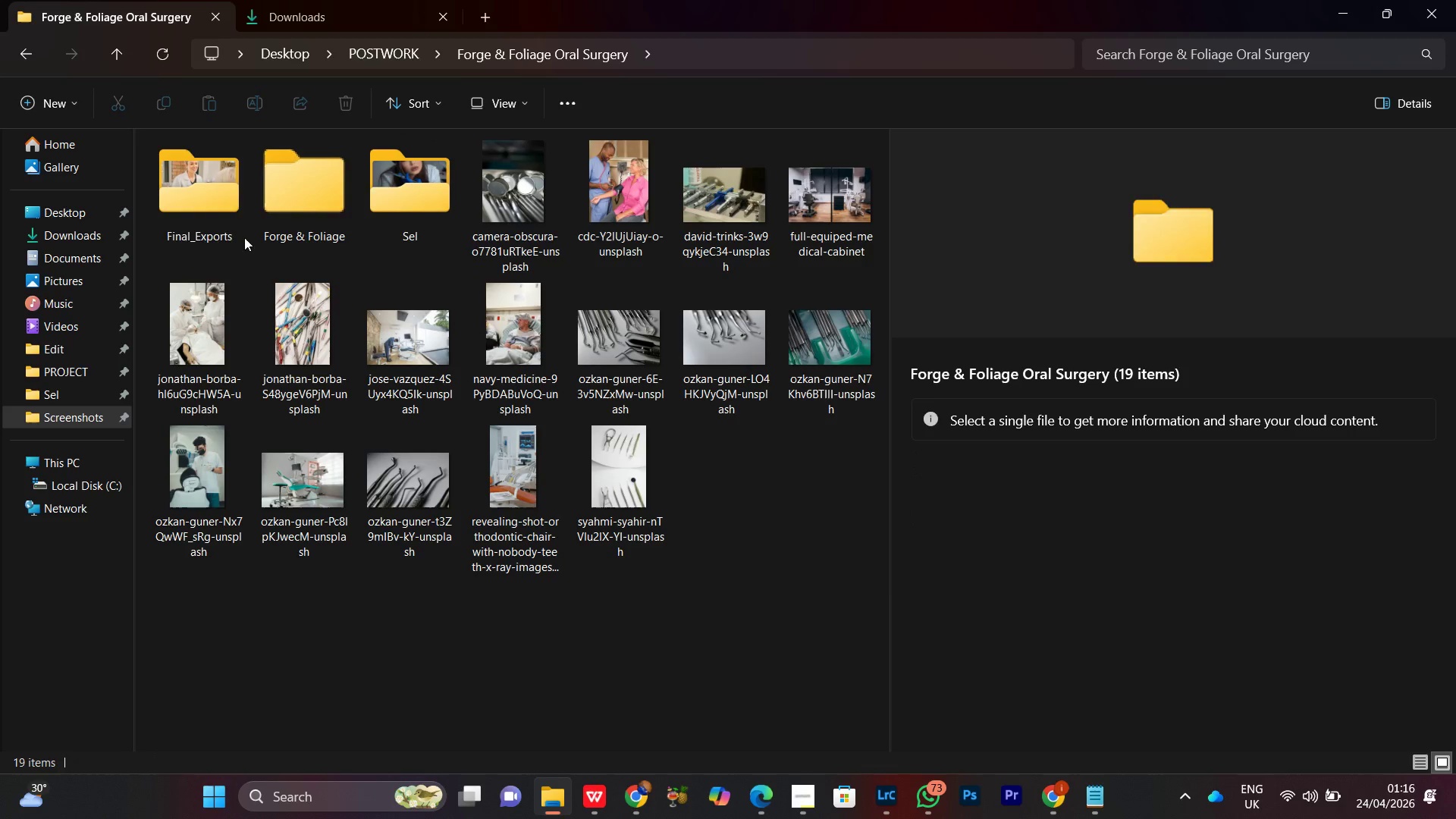 
left_click([211, 193])
 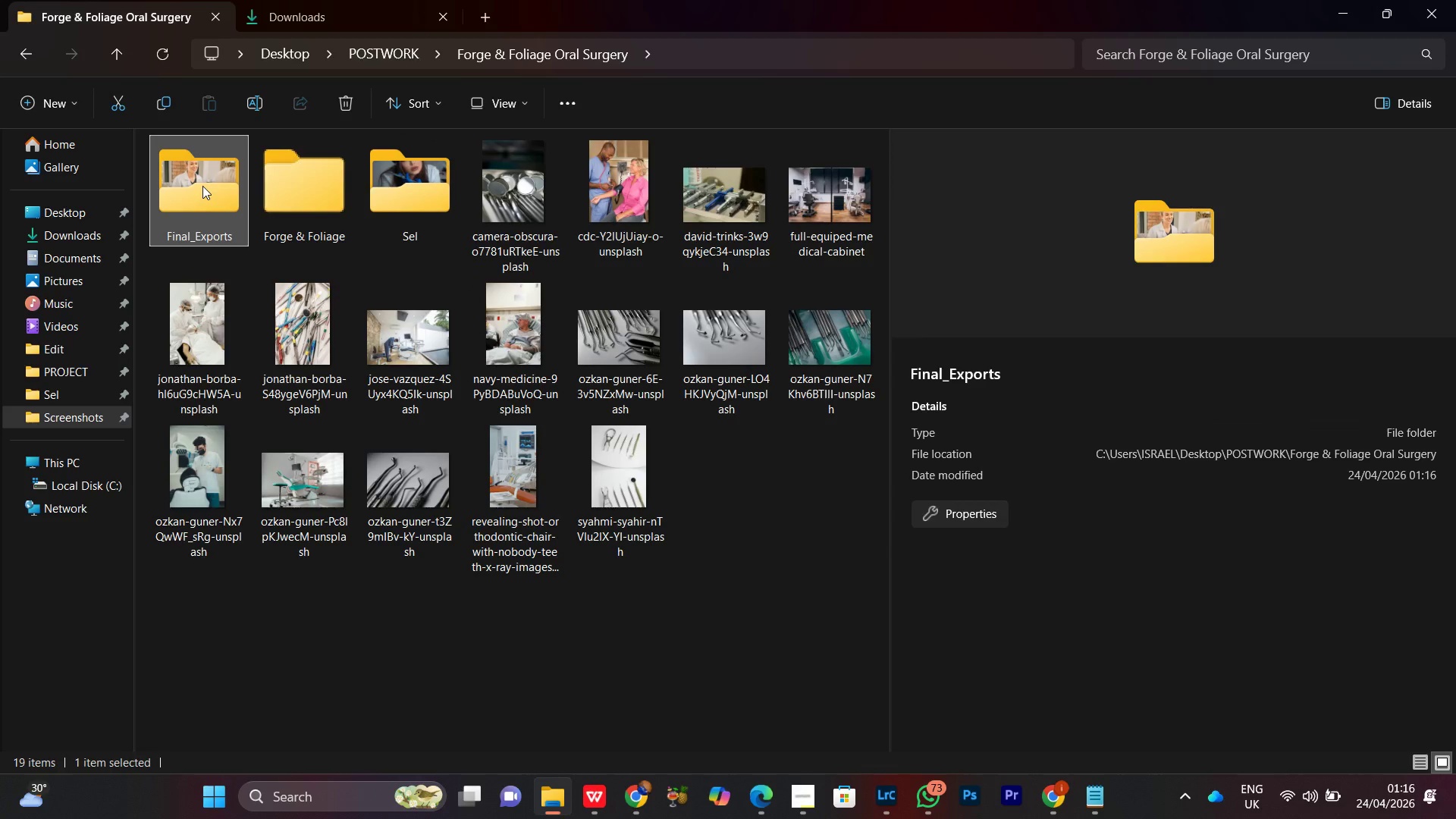 
left_click_drag(start_coordinate=[193, 190], to_coordinate=[269, 176])
 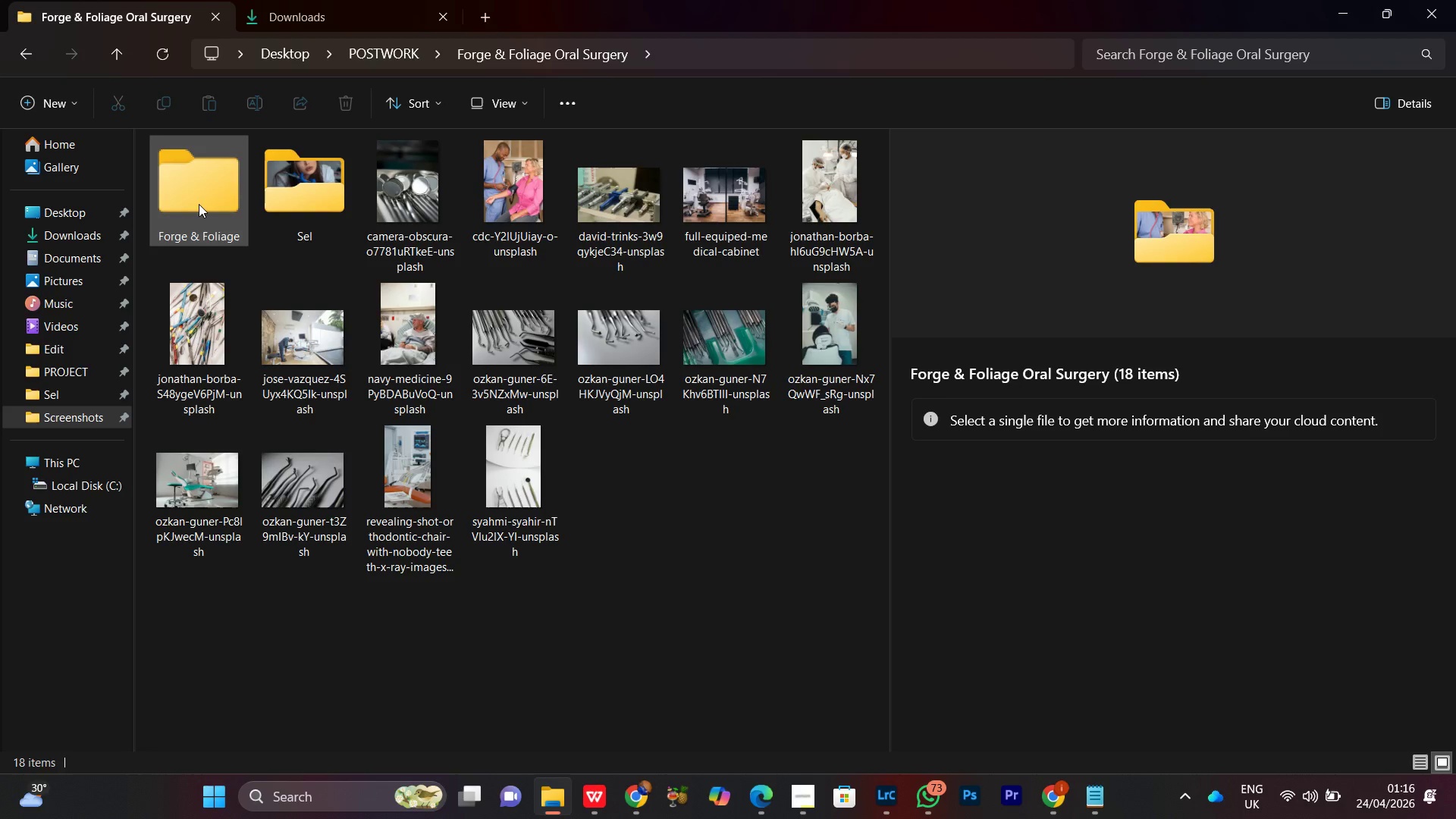 
double_click([199, 204])
 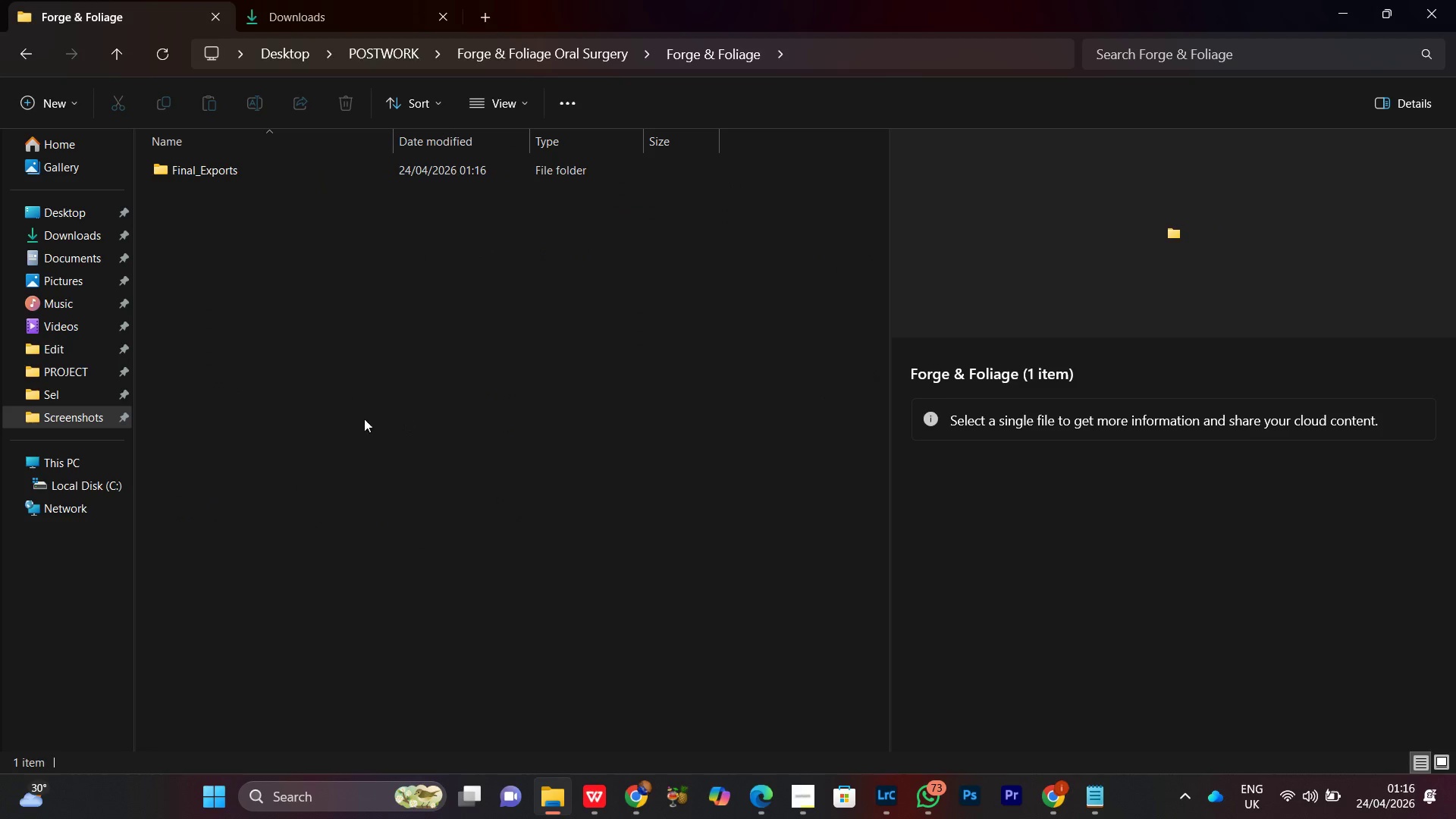 
left_click([334, 378])
 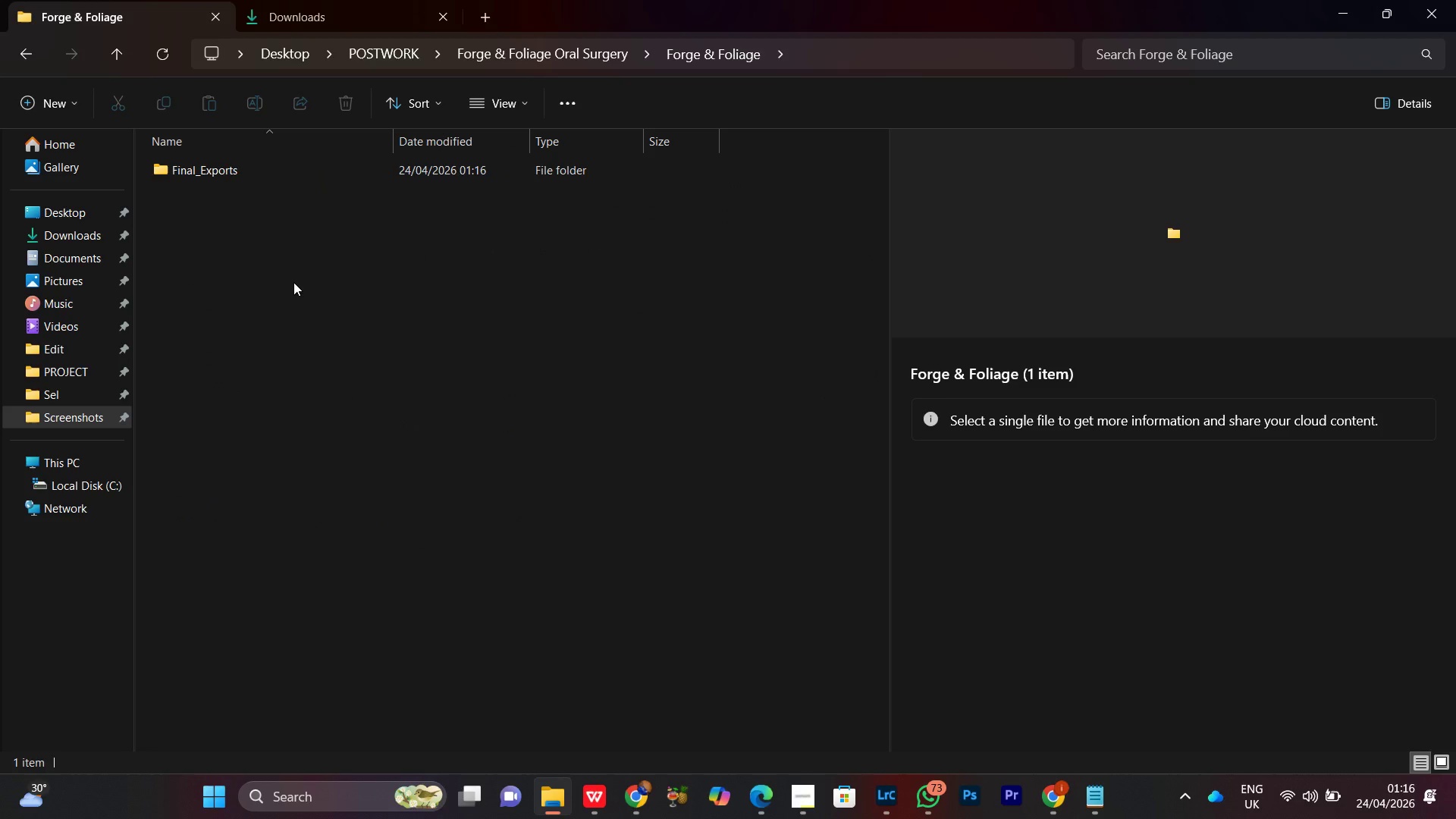 
right_click([288, 270])
 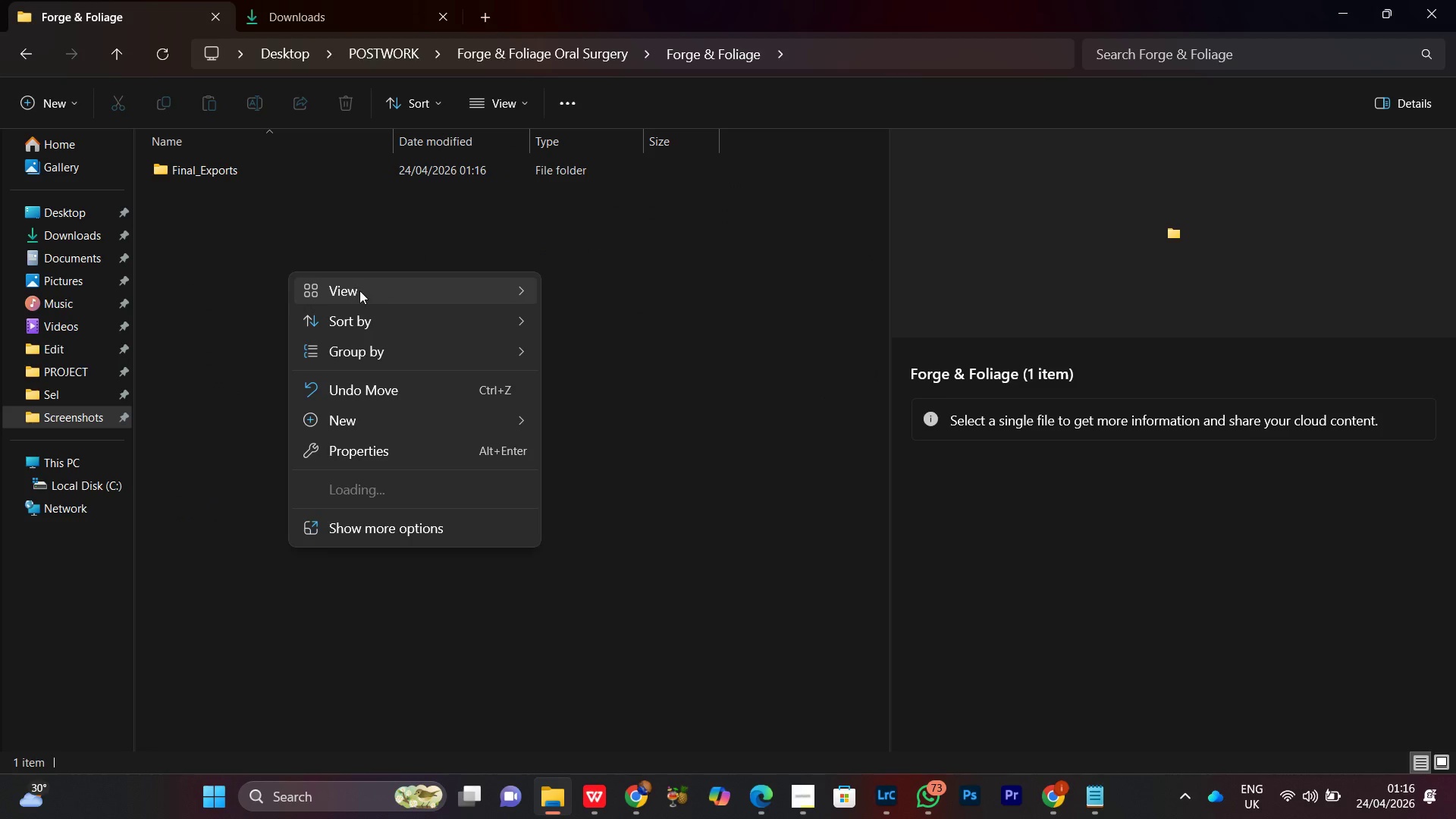 
left_click([359, 290])
 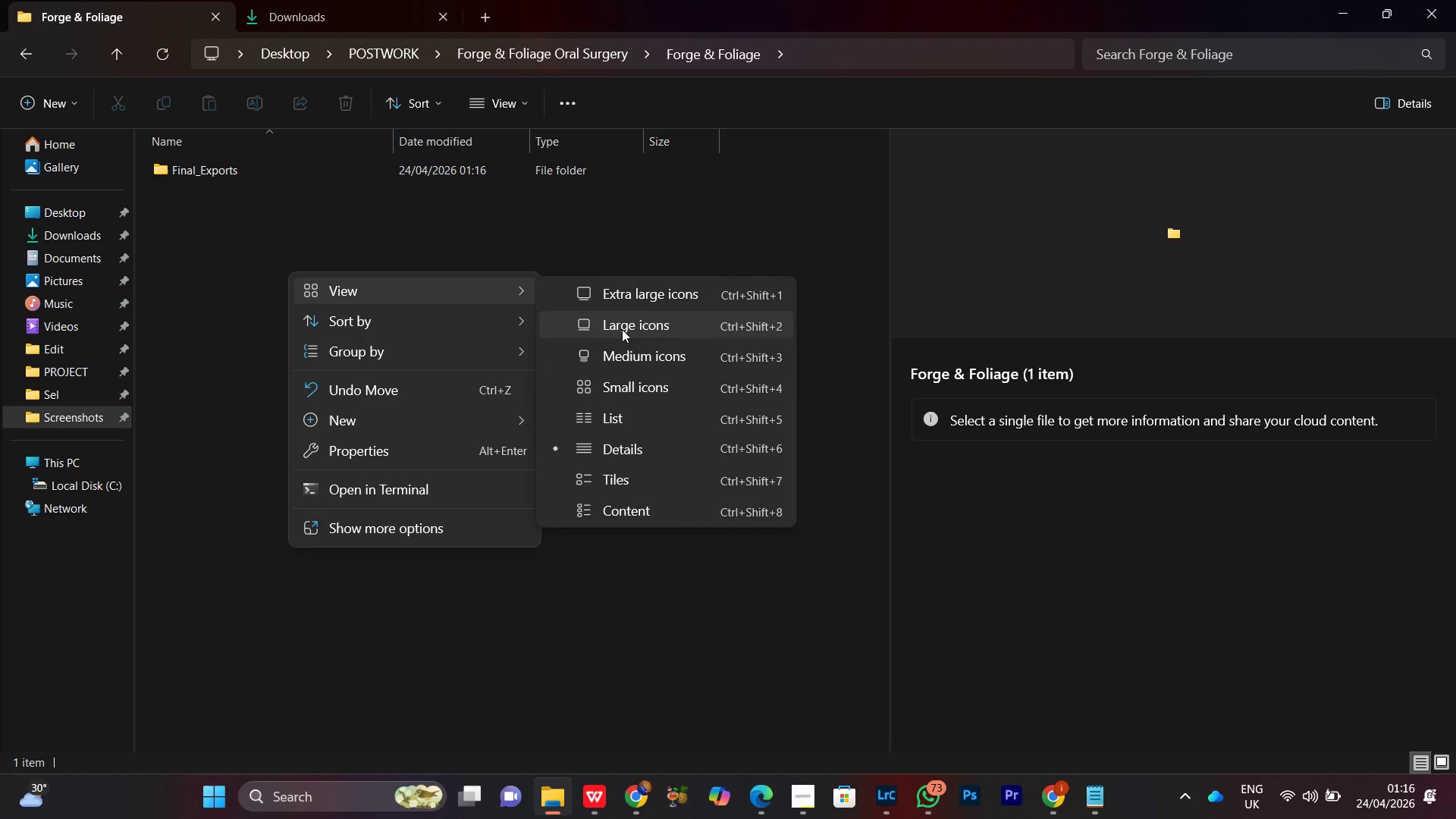 
left_click([622, 329])
 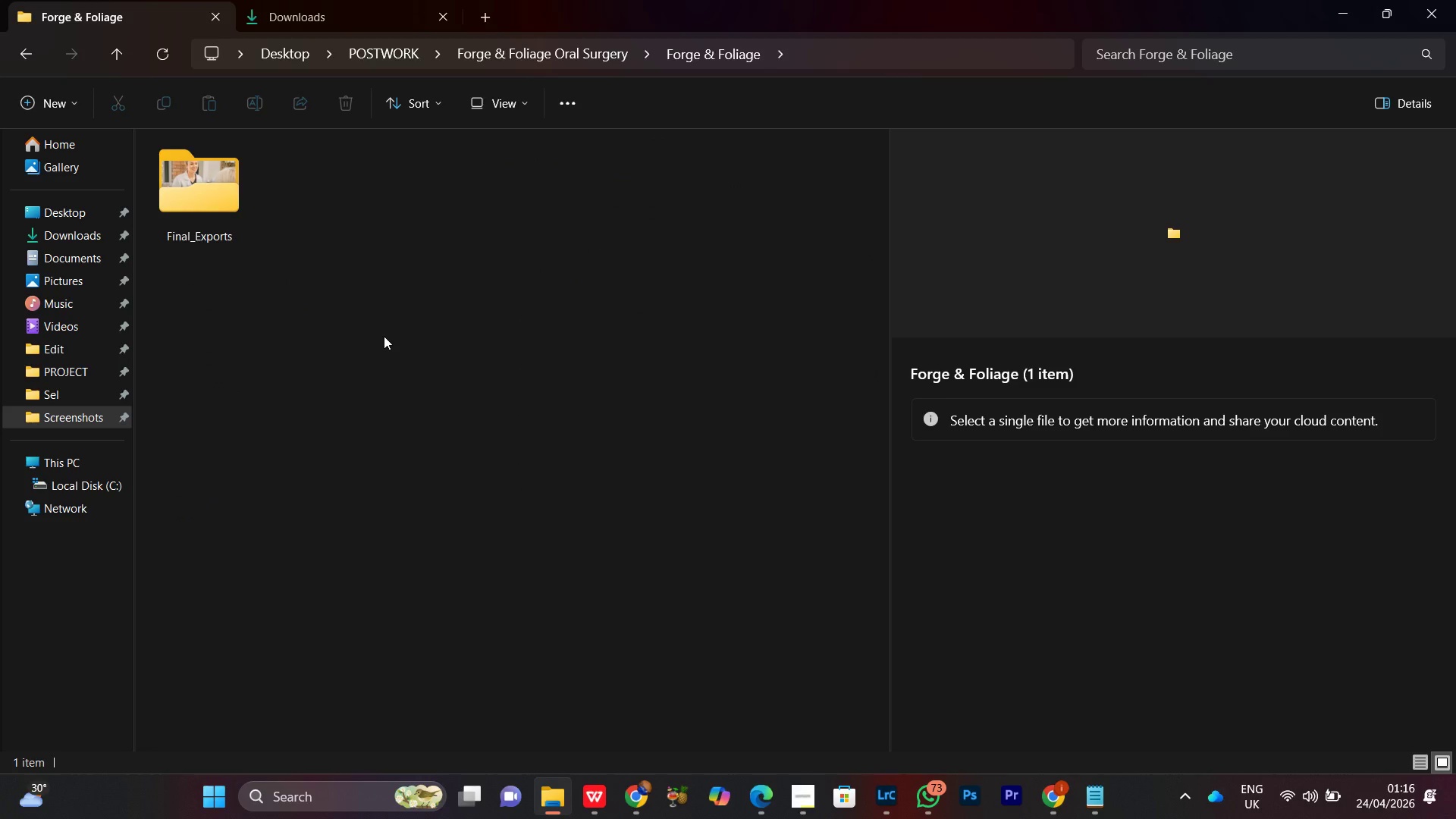 
left_click([380, 336])
 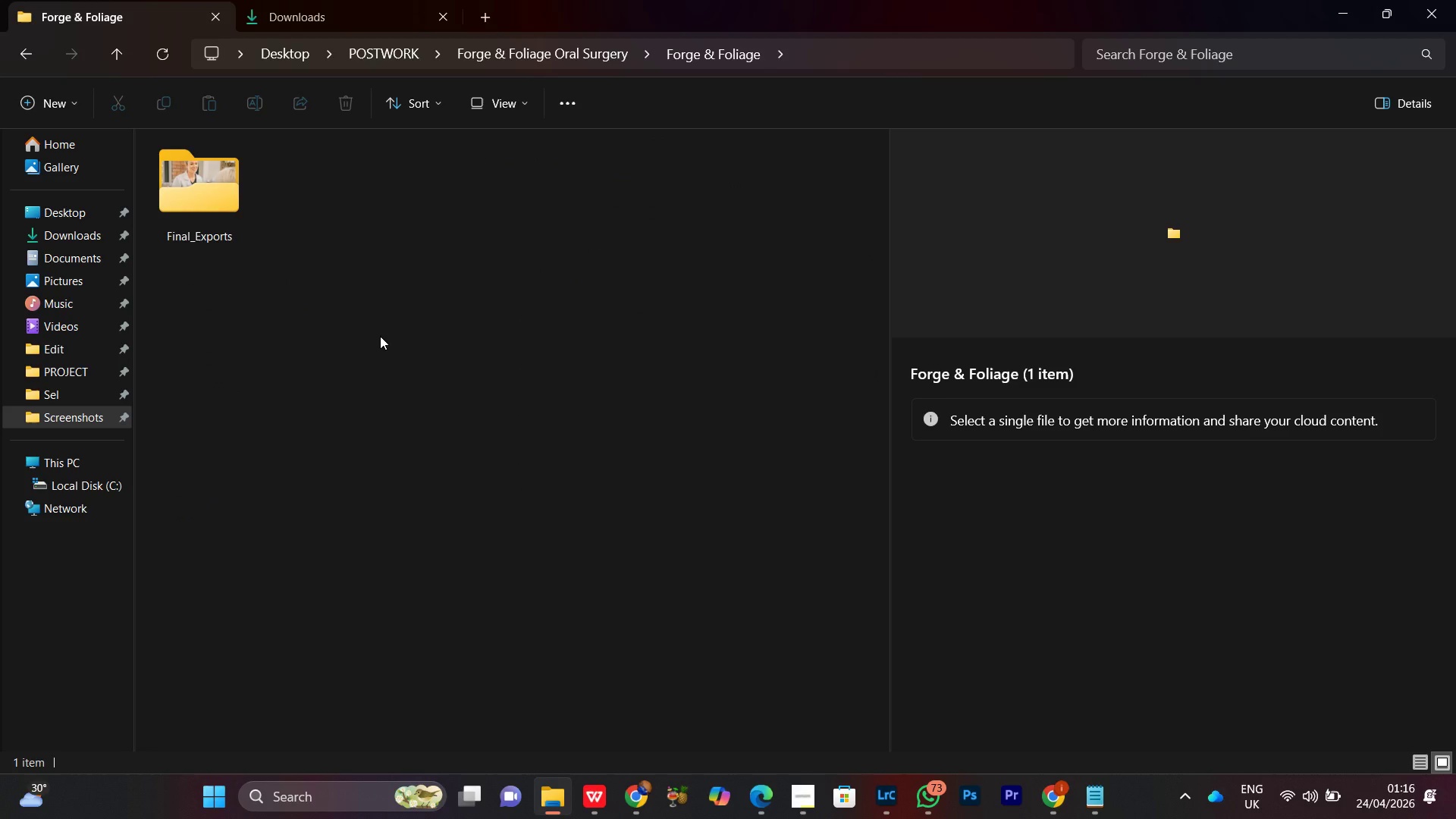 
wait(11.97)
 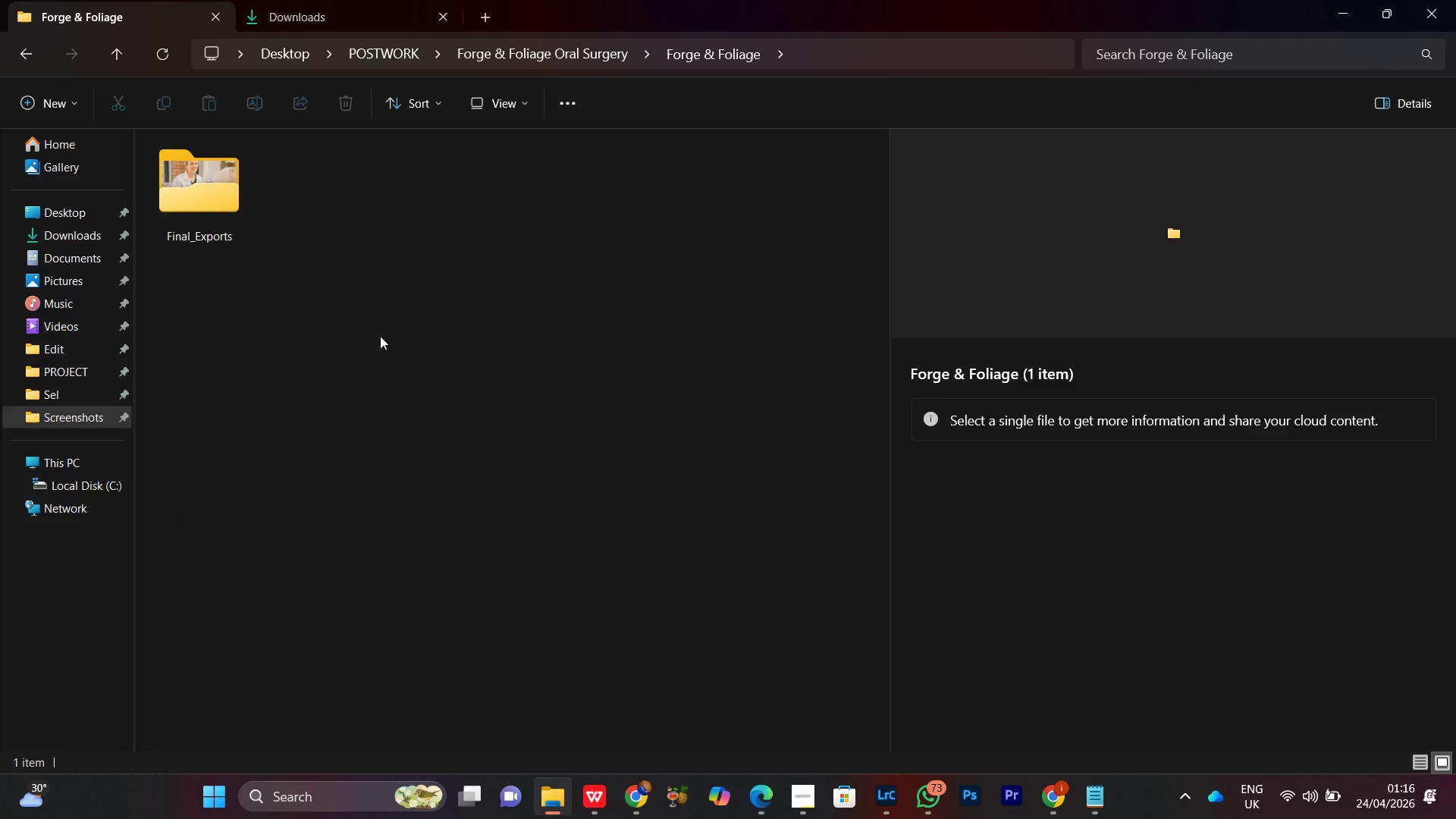 
right_click([383, 276])
 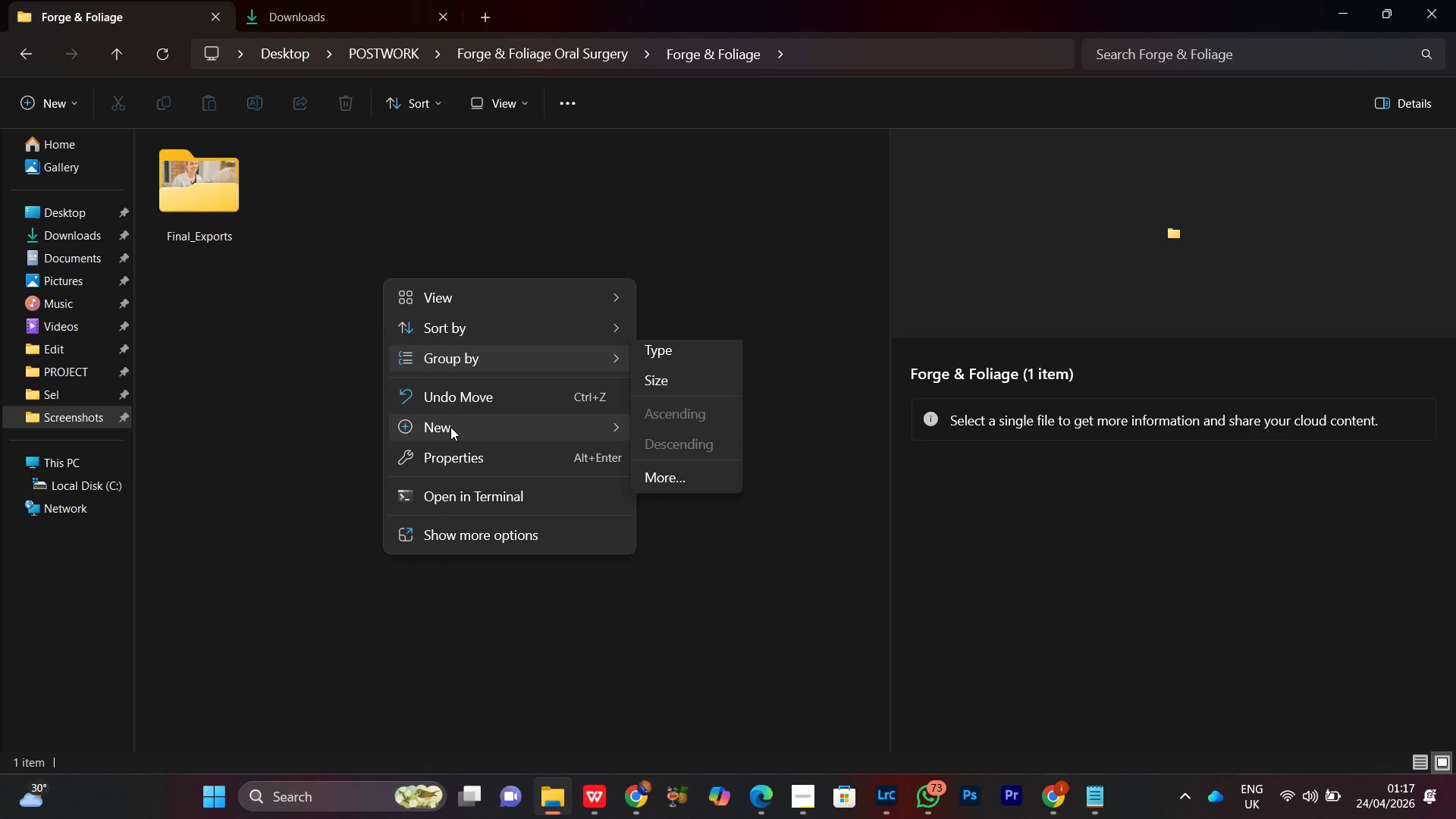 
left_click([450, 428])
 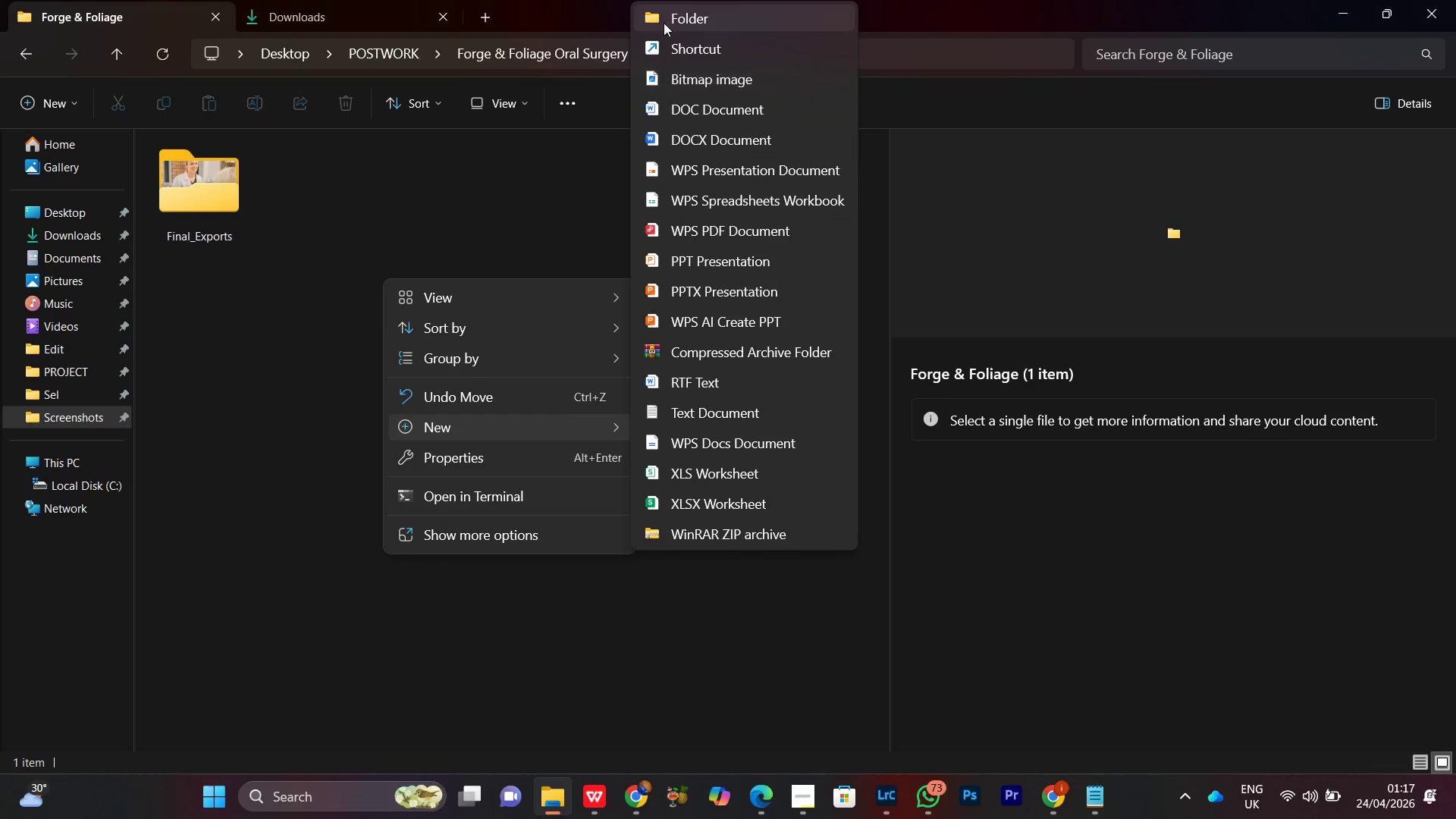 
left_click([674, 17])
 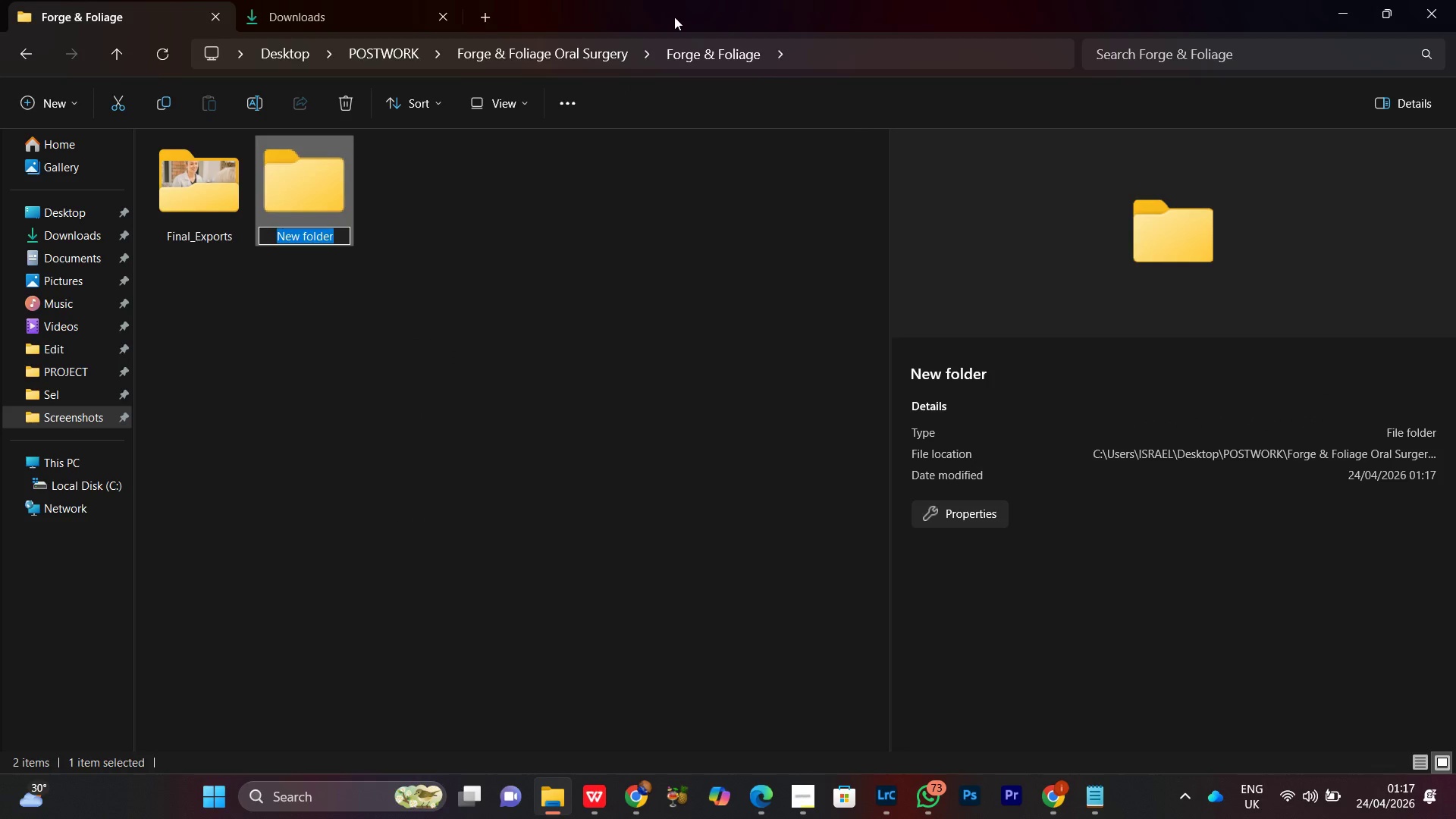 
type(Comparison)
 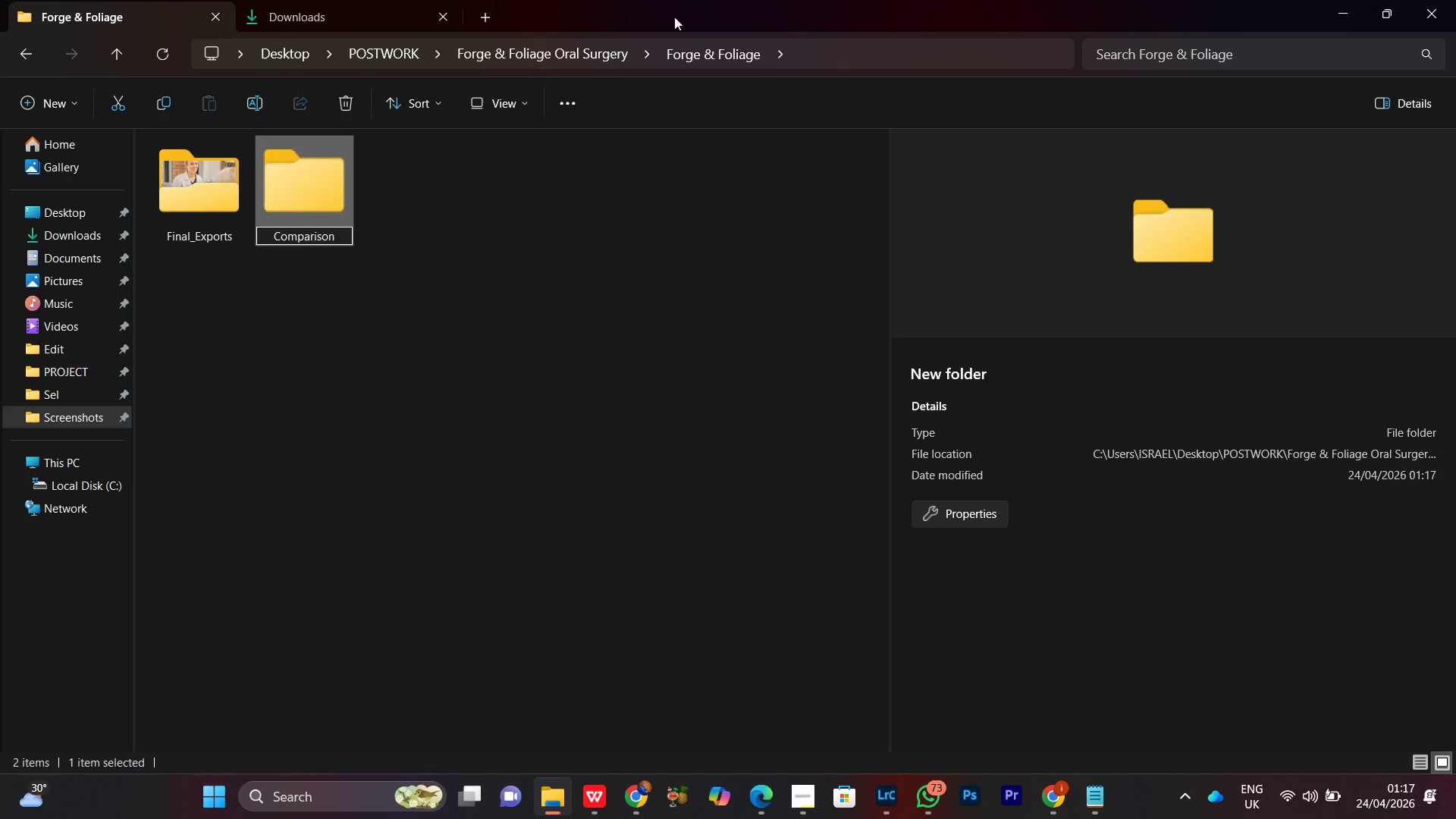 
key(Enter)
 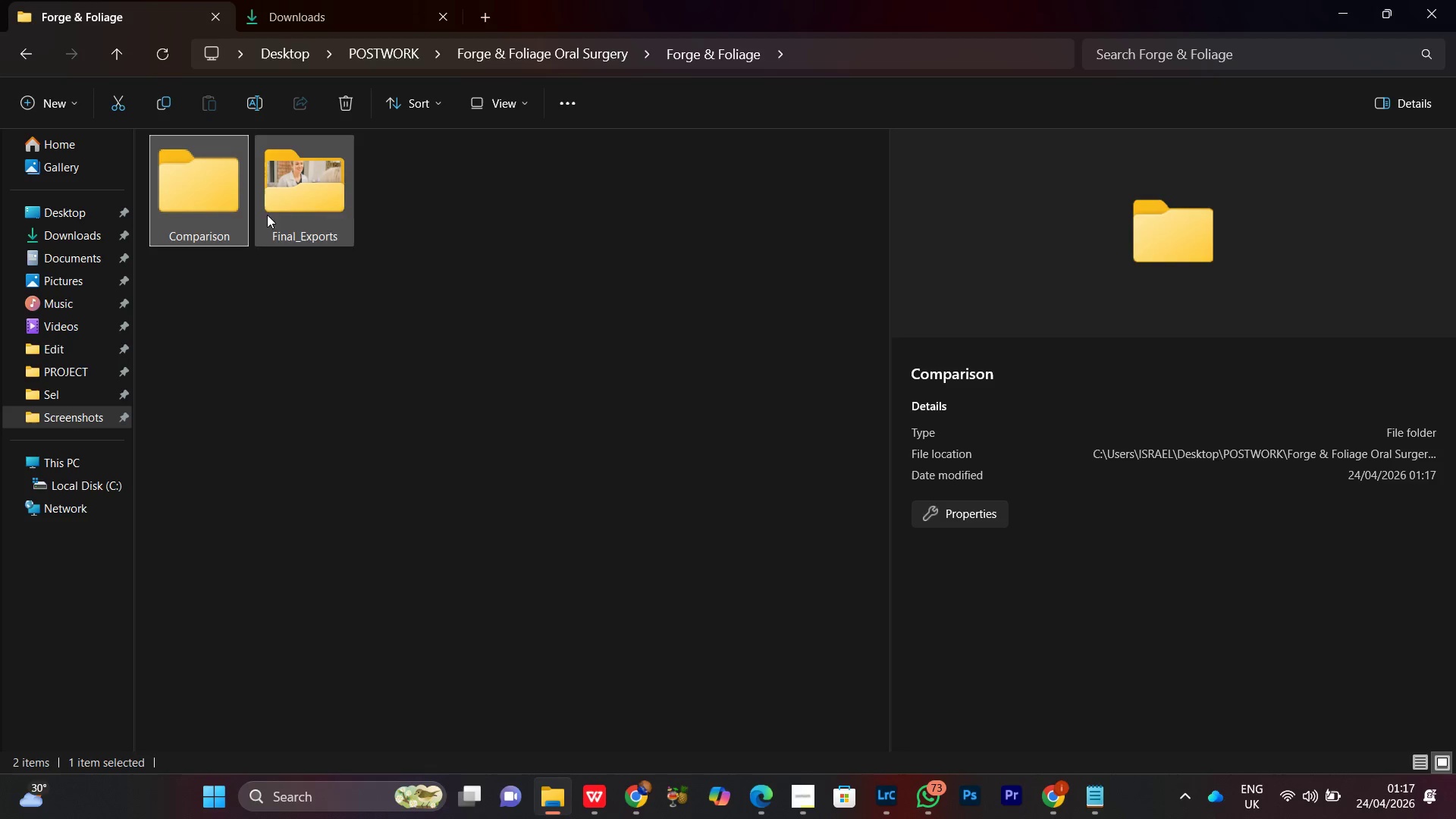 
double_click([199, 200])
 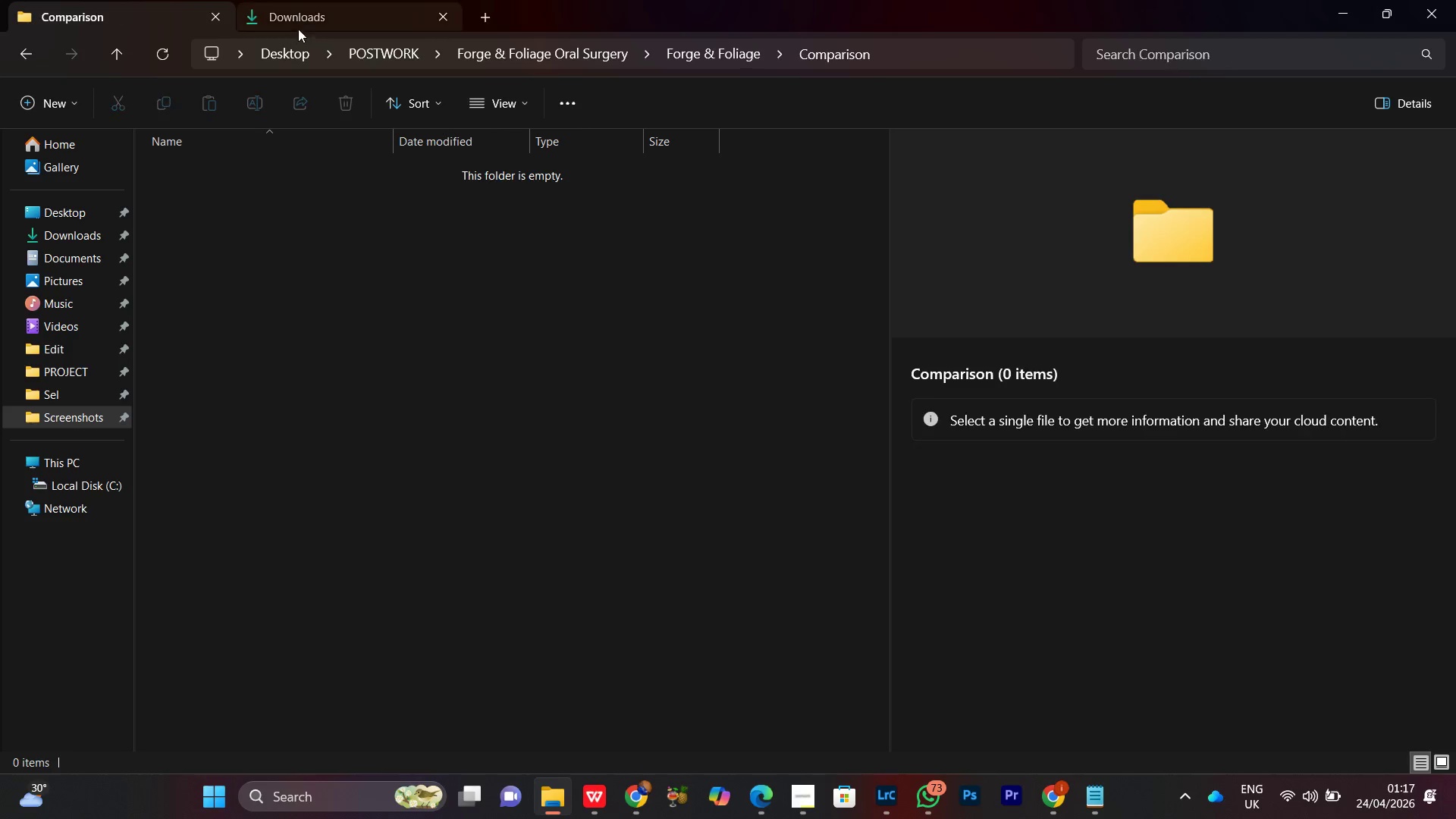 
left_click([306, 23])
 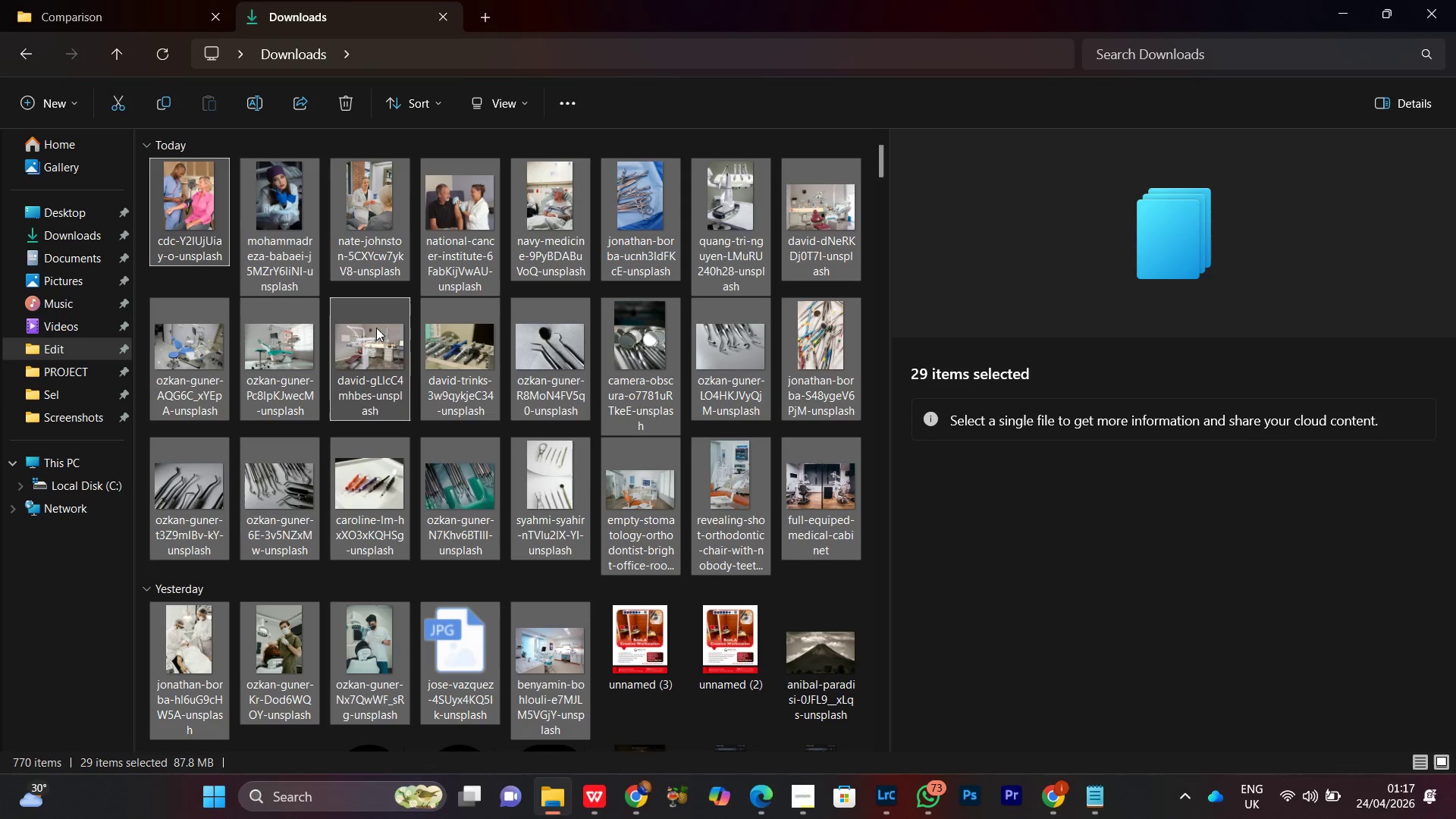 
scroll: coordinate [453, 306], scroll_direction: down, amount: 5.0
 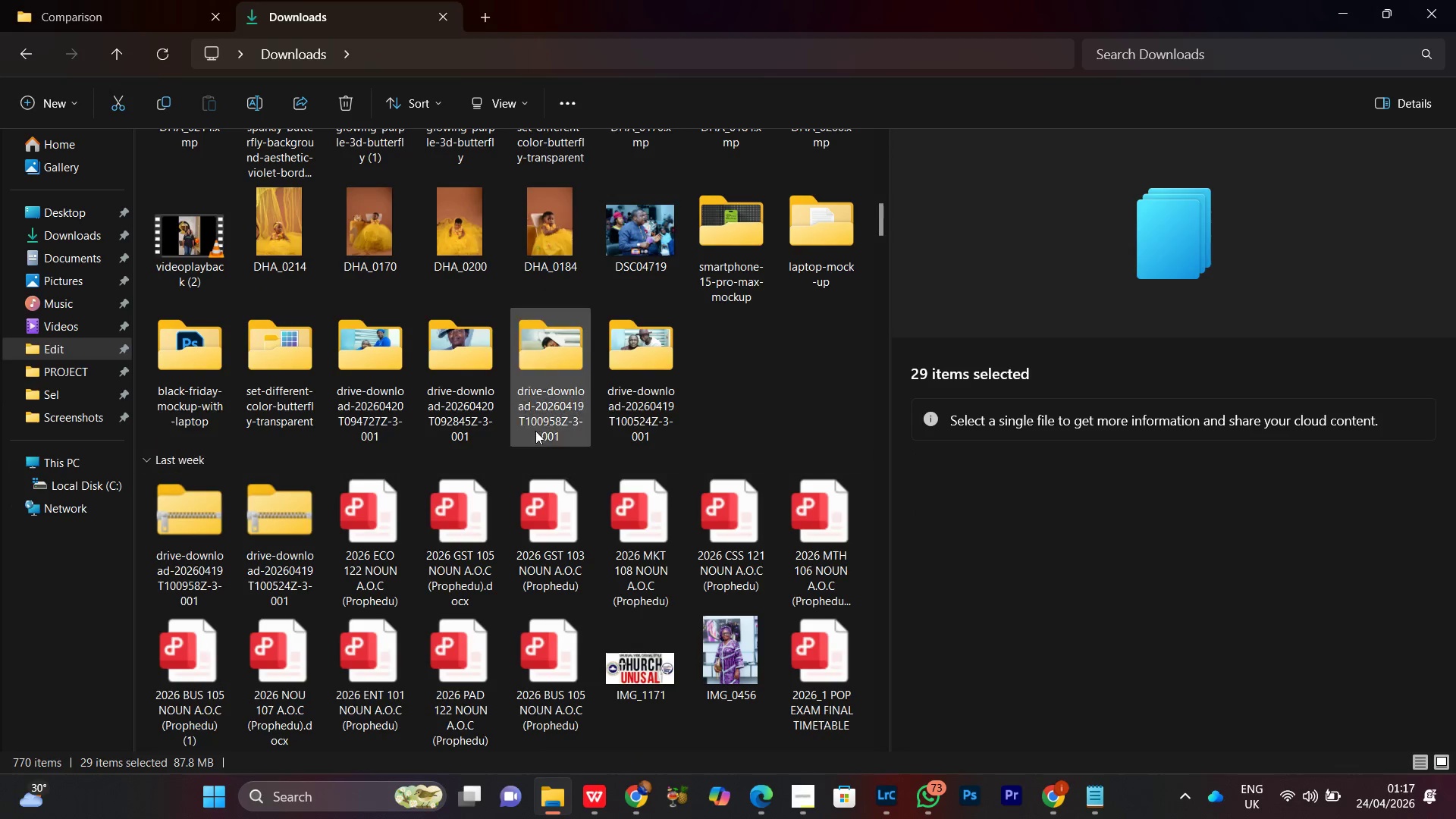 
scroll: coordinate [469, 403], scroll_direction: up, amount: 9.0
 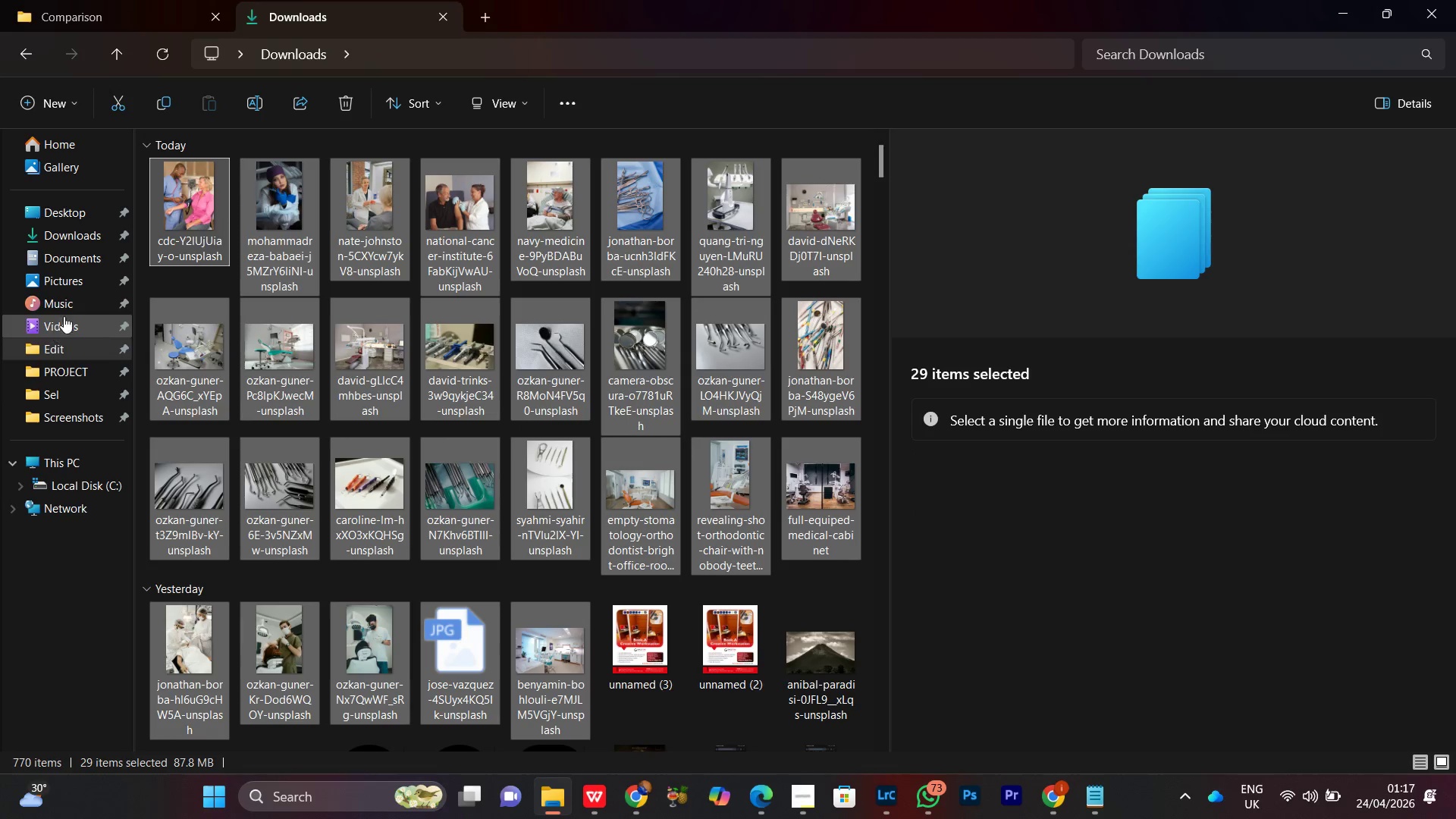 
left_click([67, 275])
 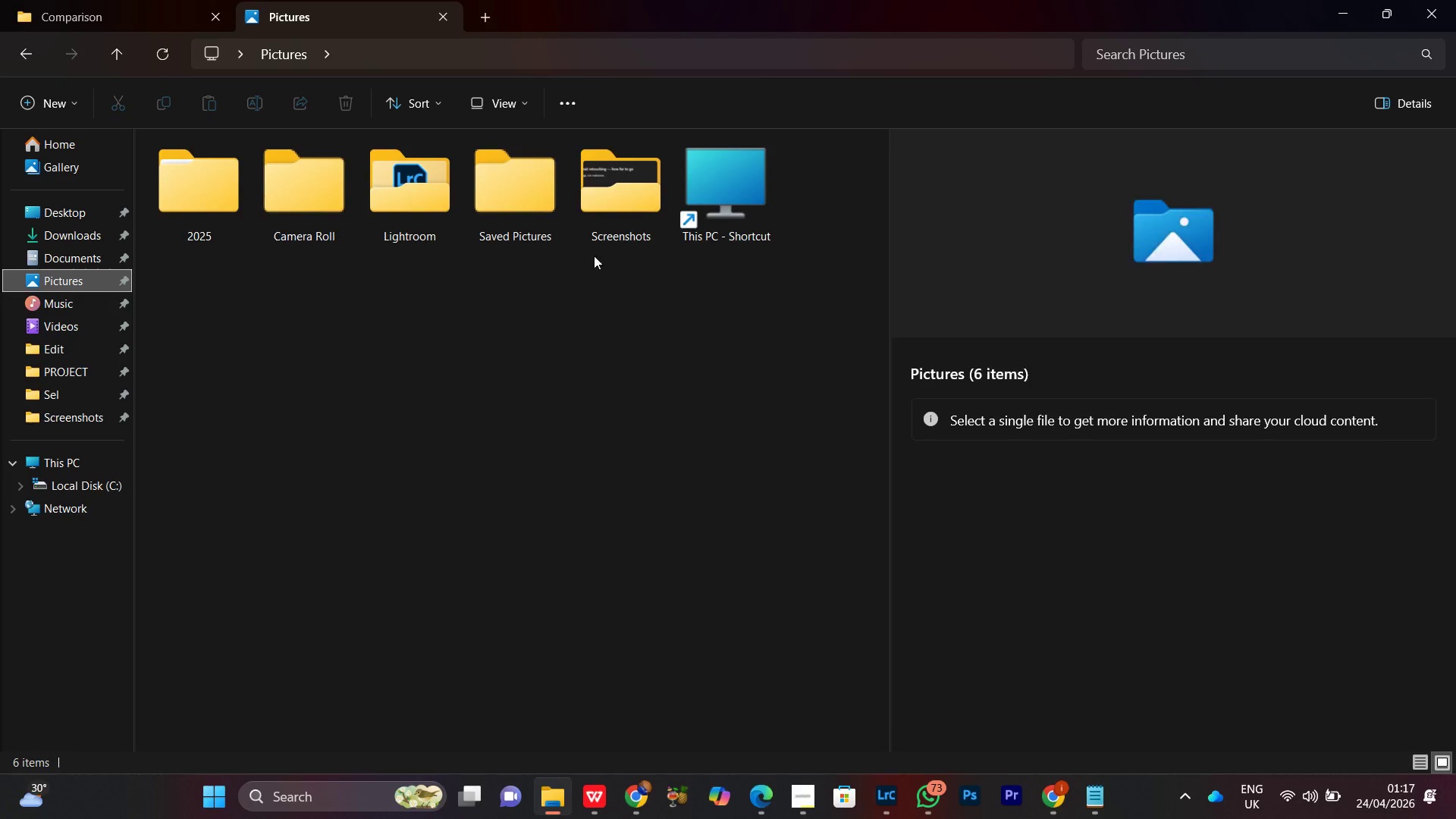 
double_click([622, 210])
 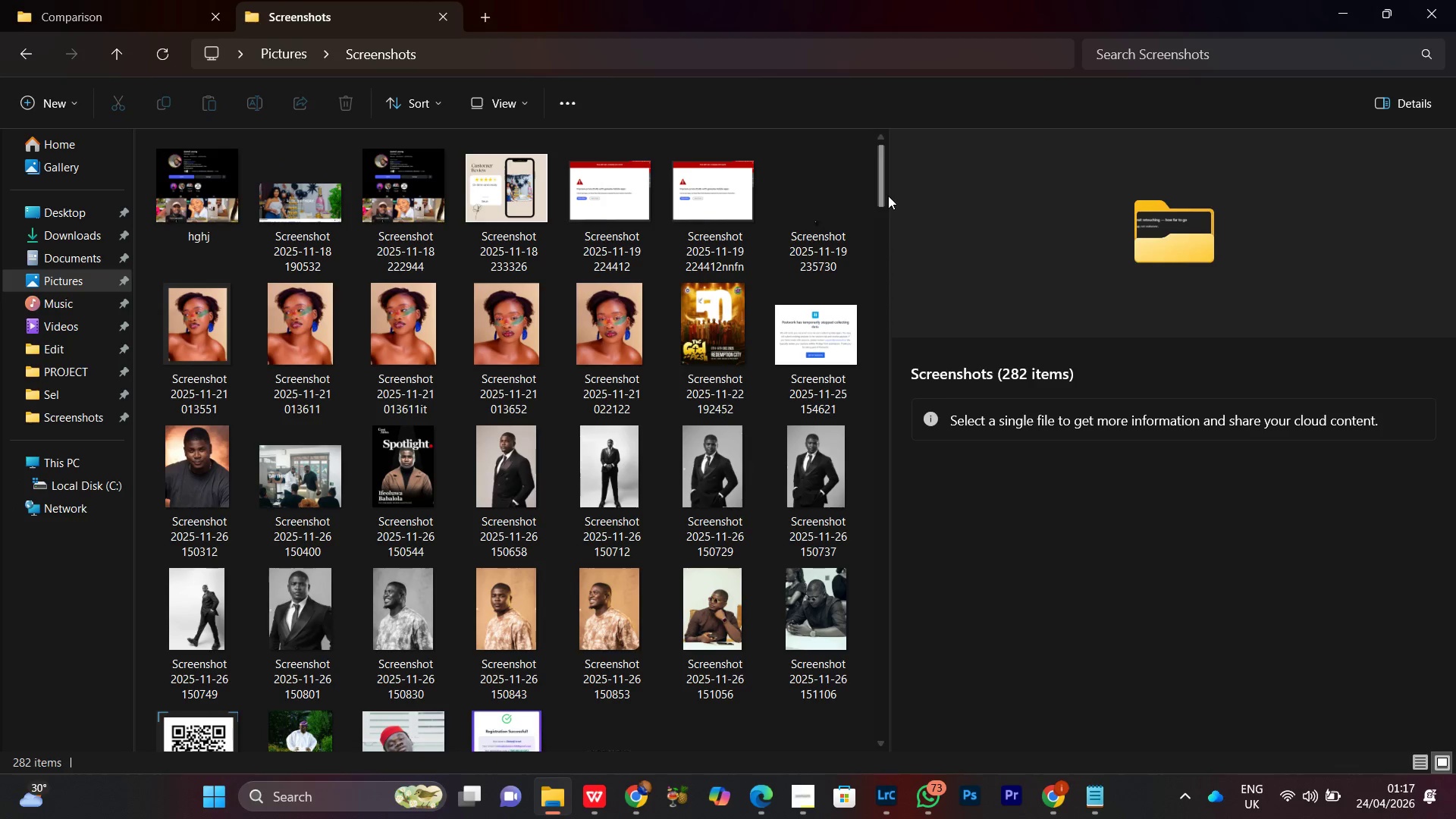 
right_click([883, 193])
 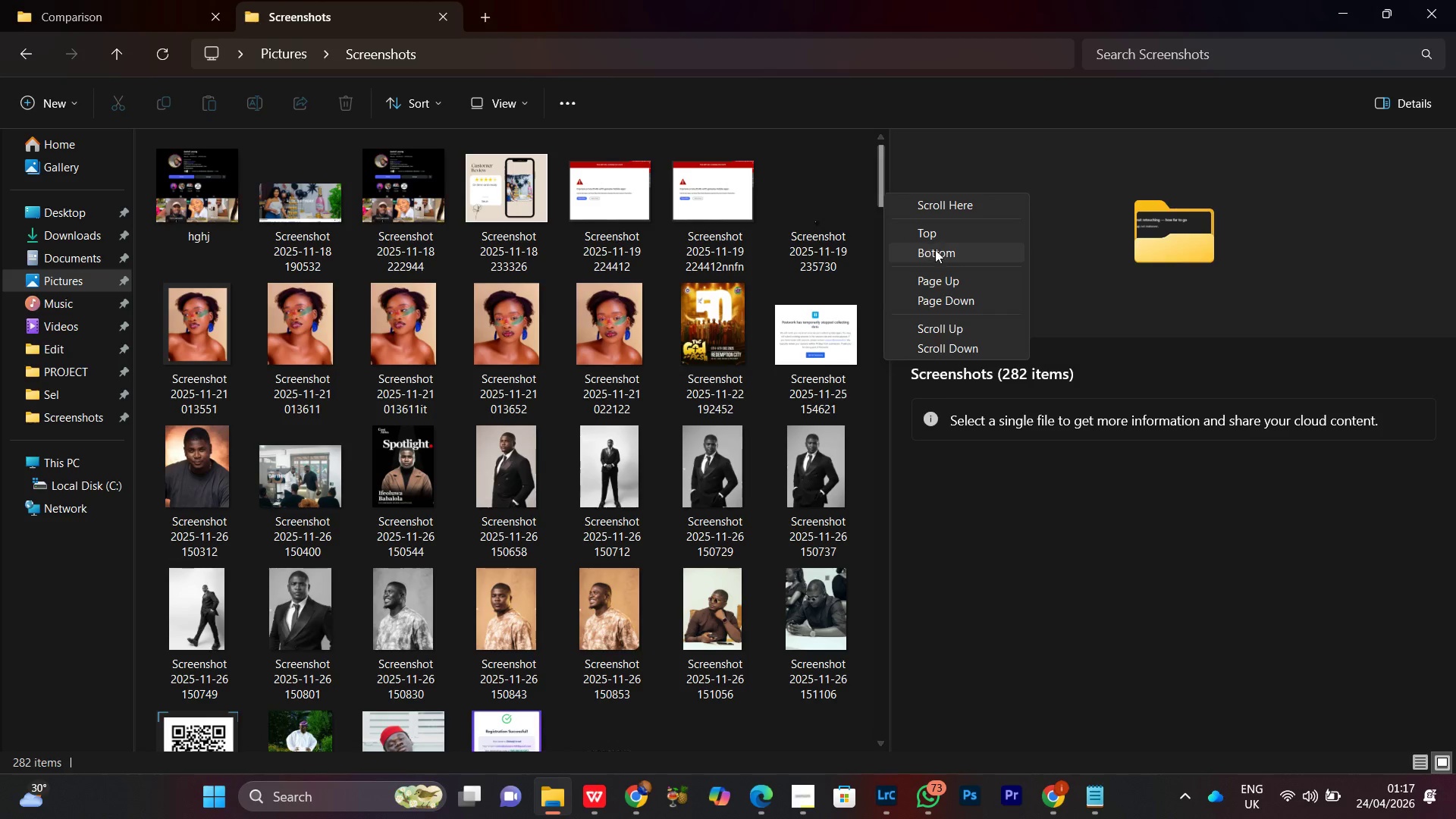 
left_click([935, 249])
 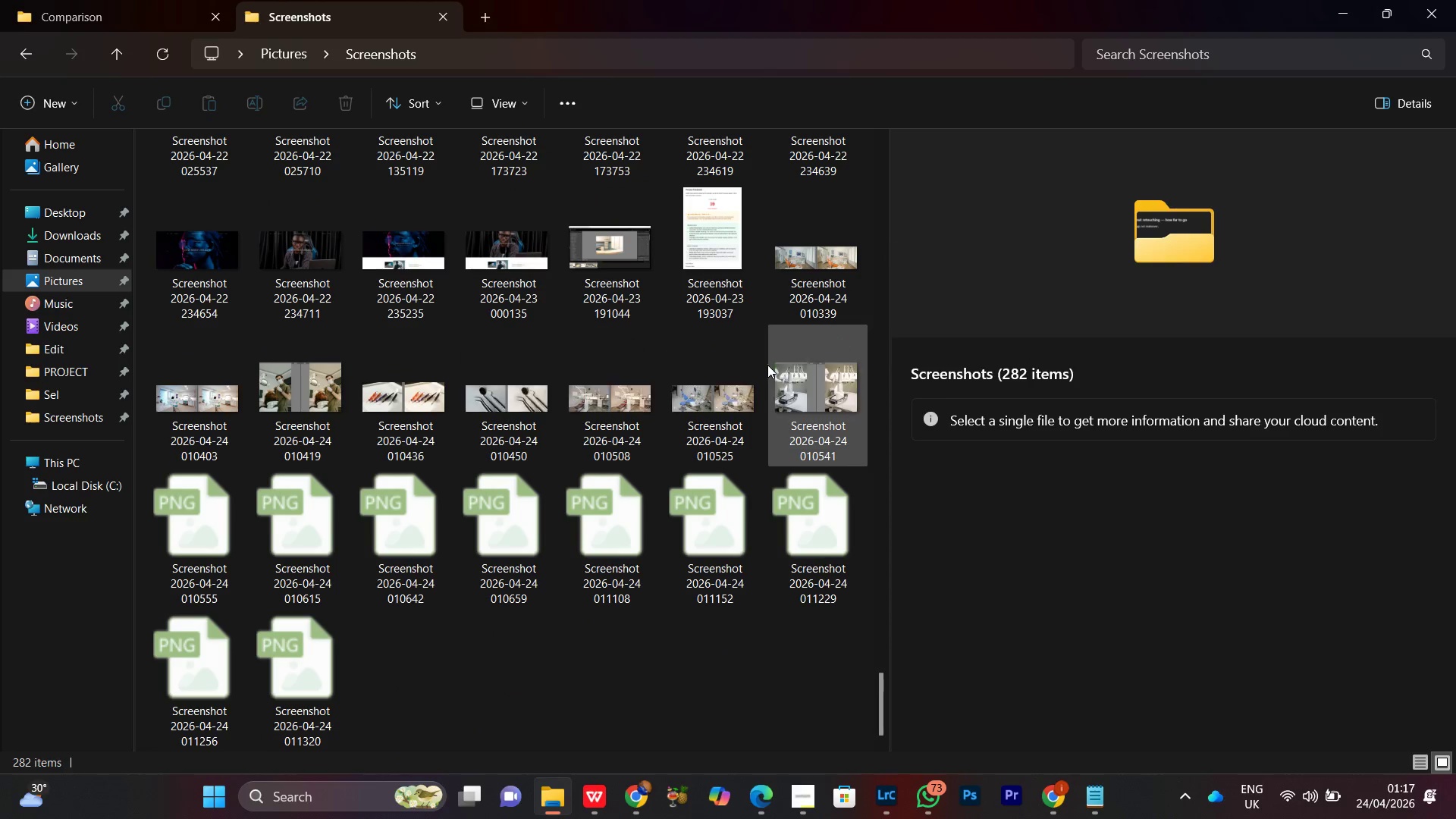 
scroll: coordinate [769, 413], scroll_direction: down, amount: 5.0
 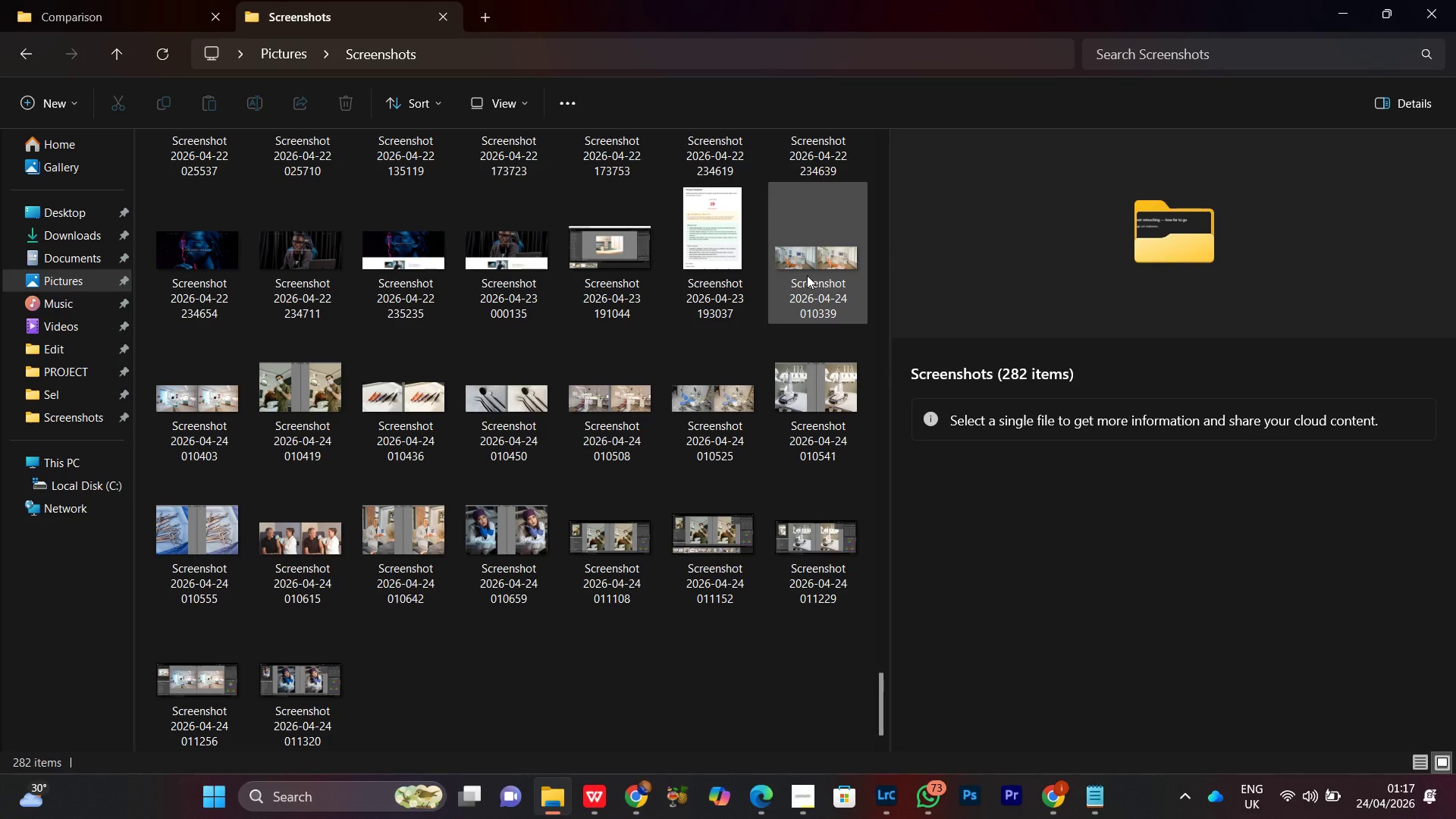 
left_click([807, 275])
 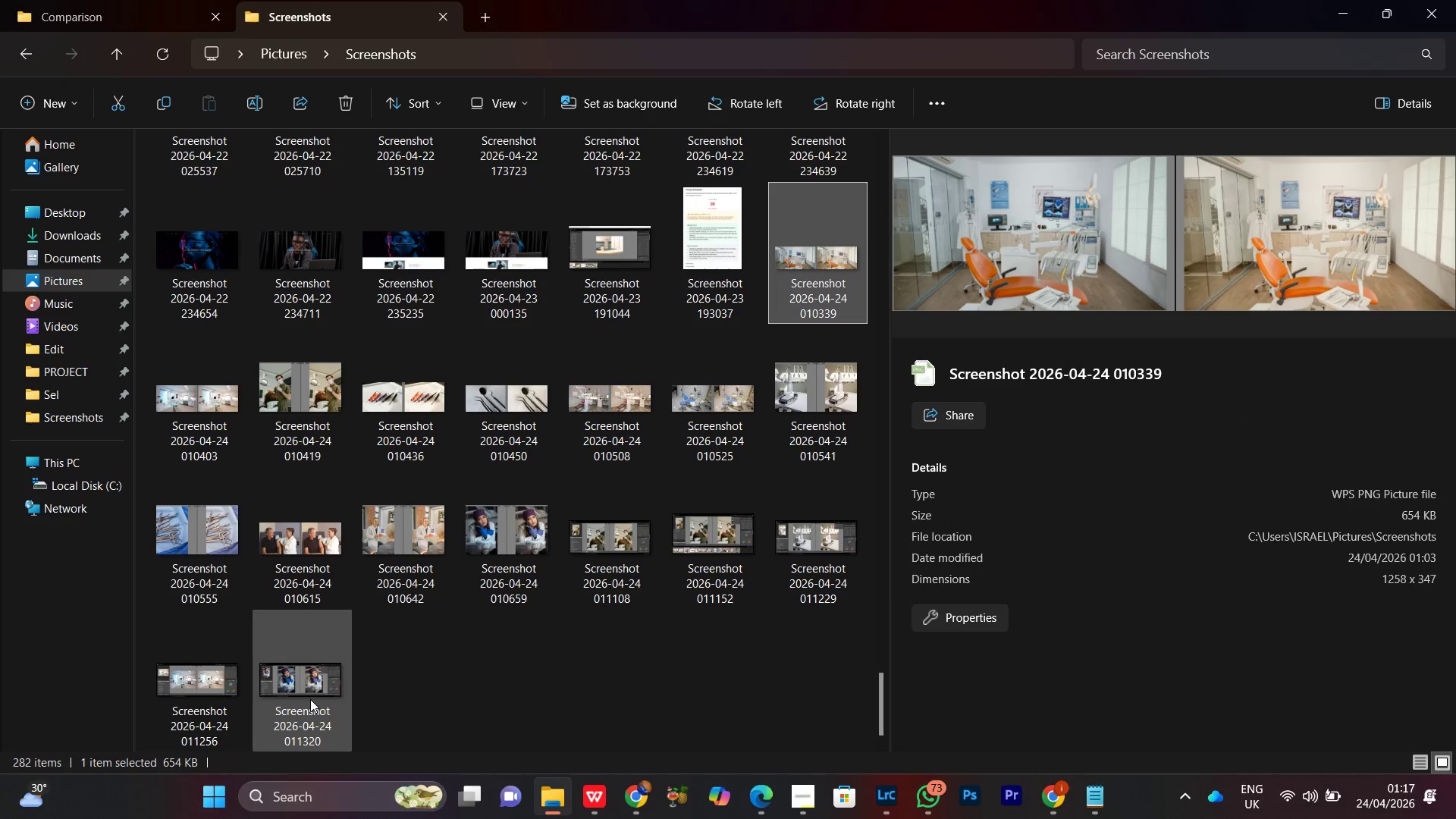 
hold_key(key=ShiftLeft, duration=0.45)
left_click([310, 699])
 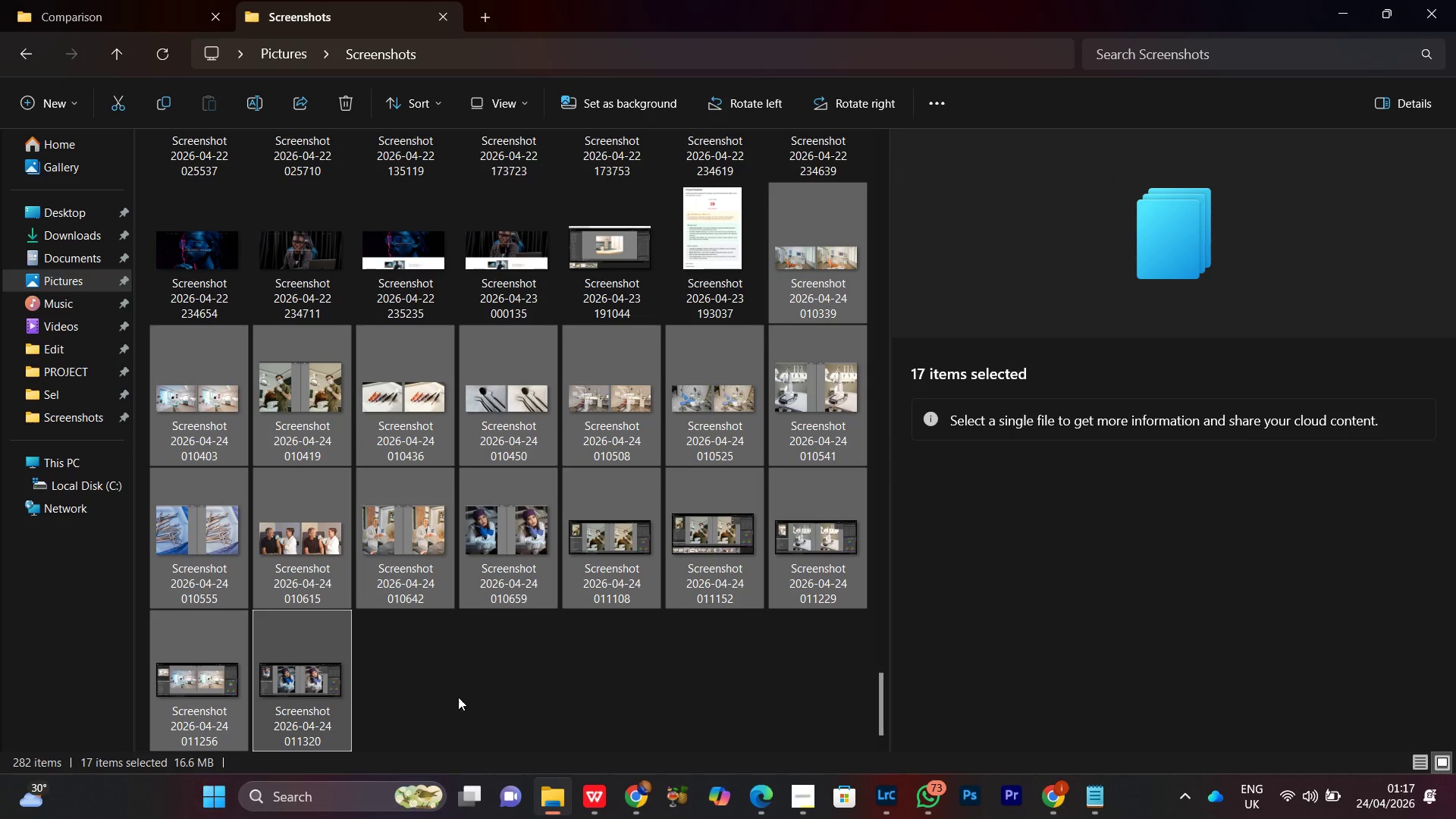 
left_click([475, 696])
 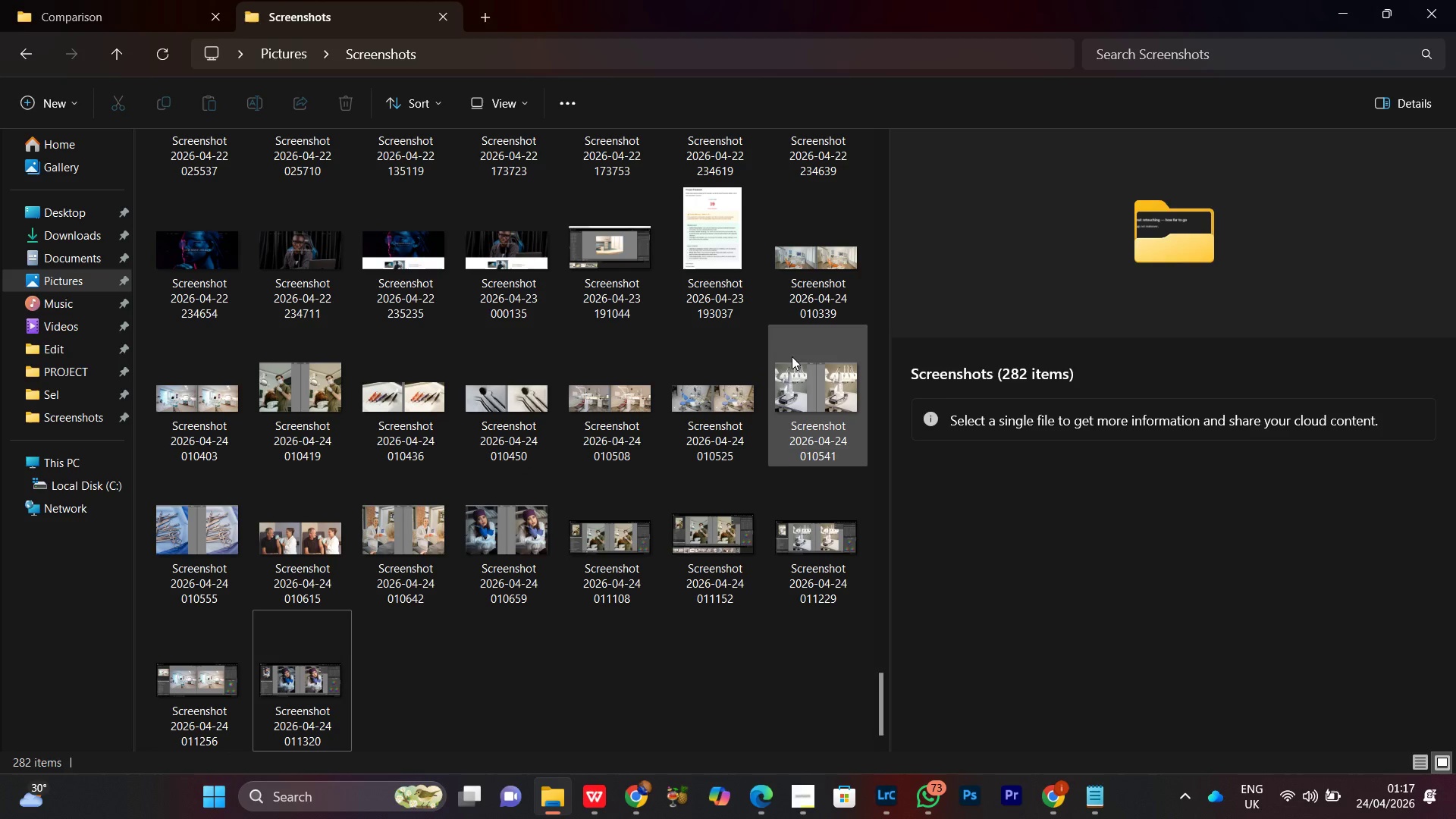 
left_click([797, 275])
 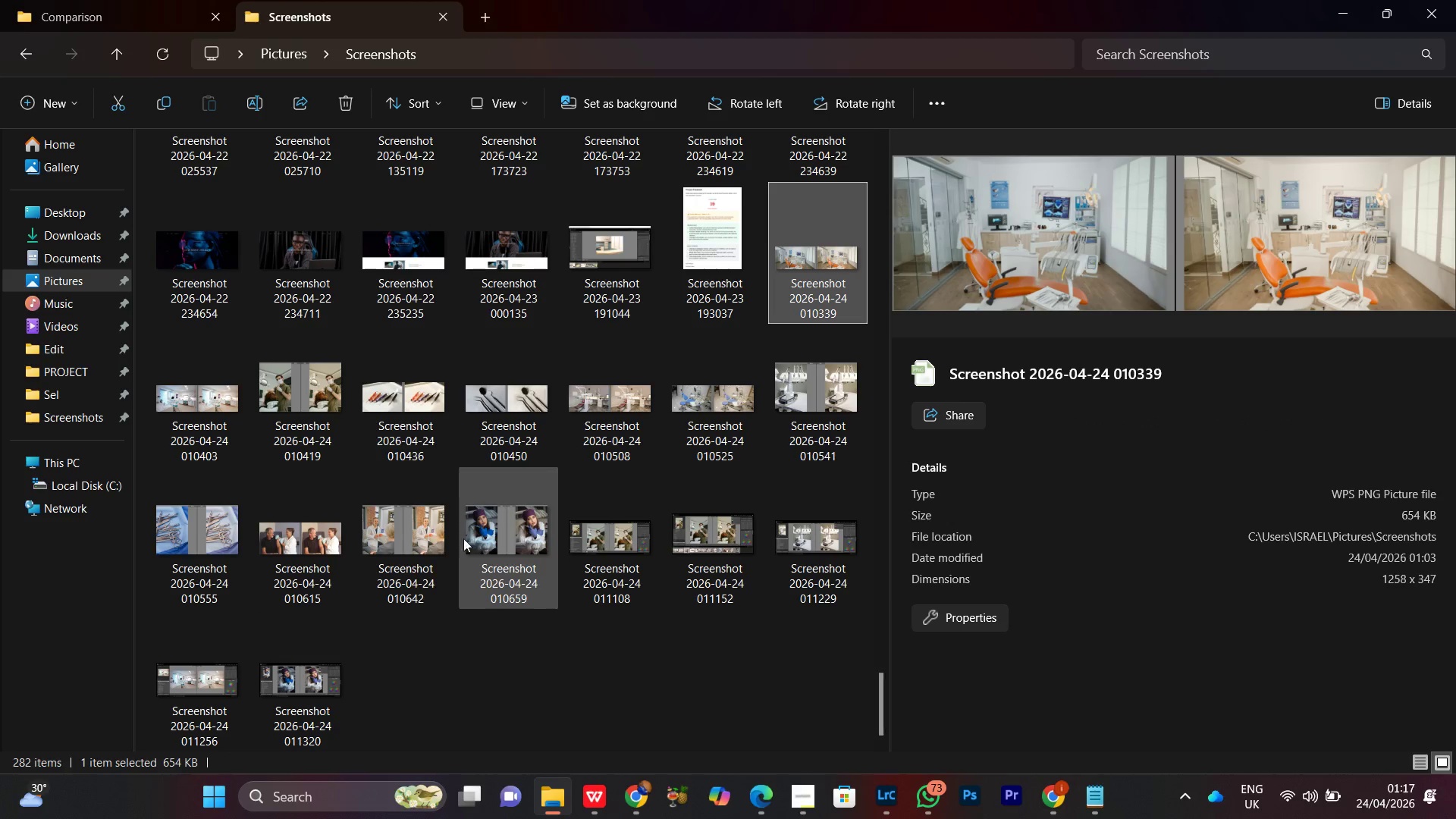 
hold_key(key=ShiftLeft, duration=0.44)
left_click([430, 556])
 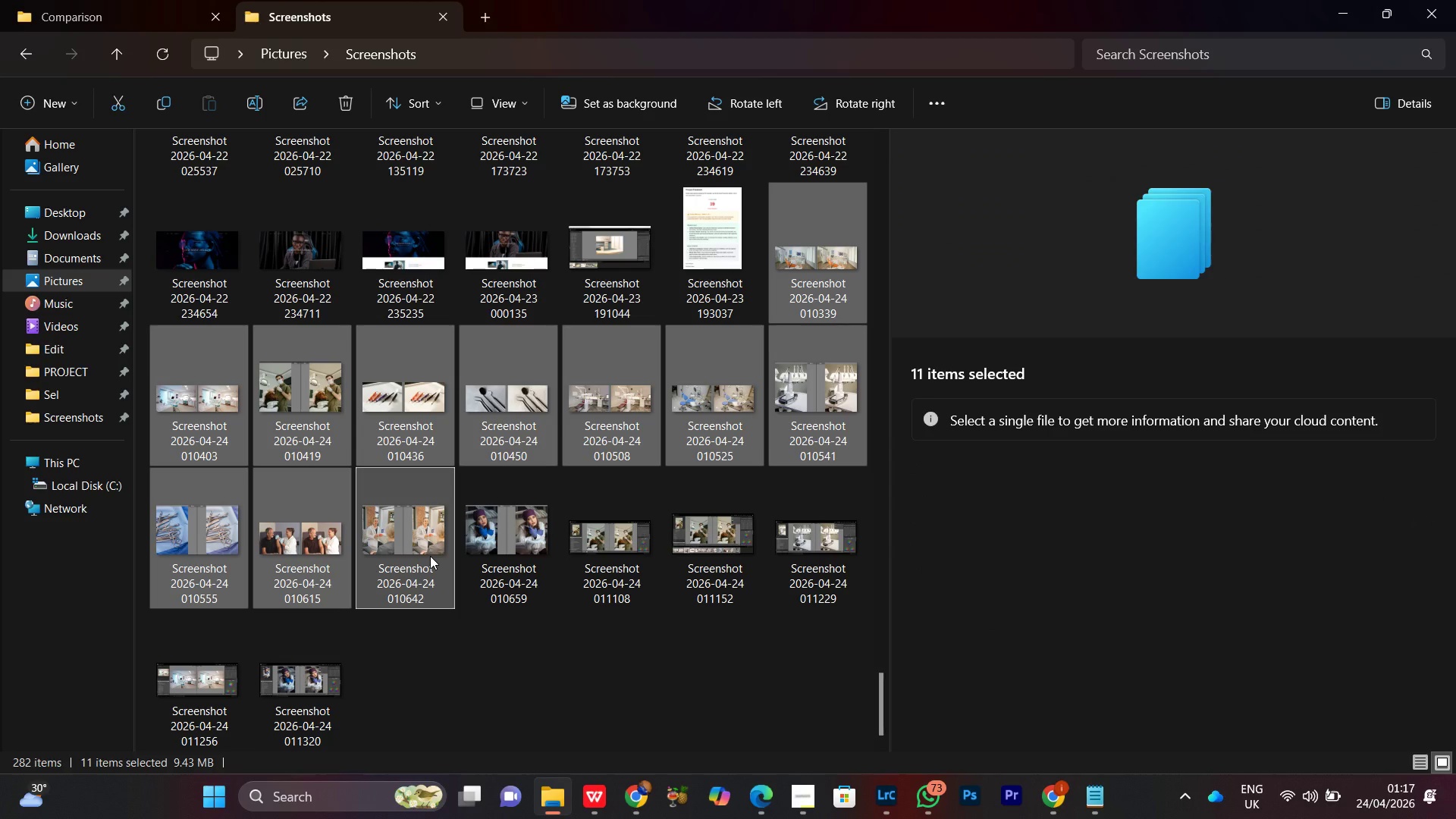 
hold_key(key=ControlLeft, duration=0.67)
 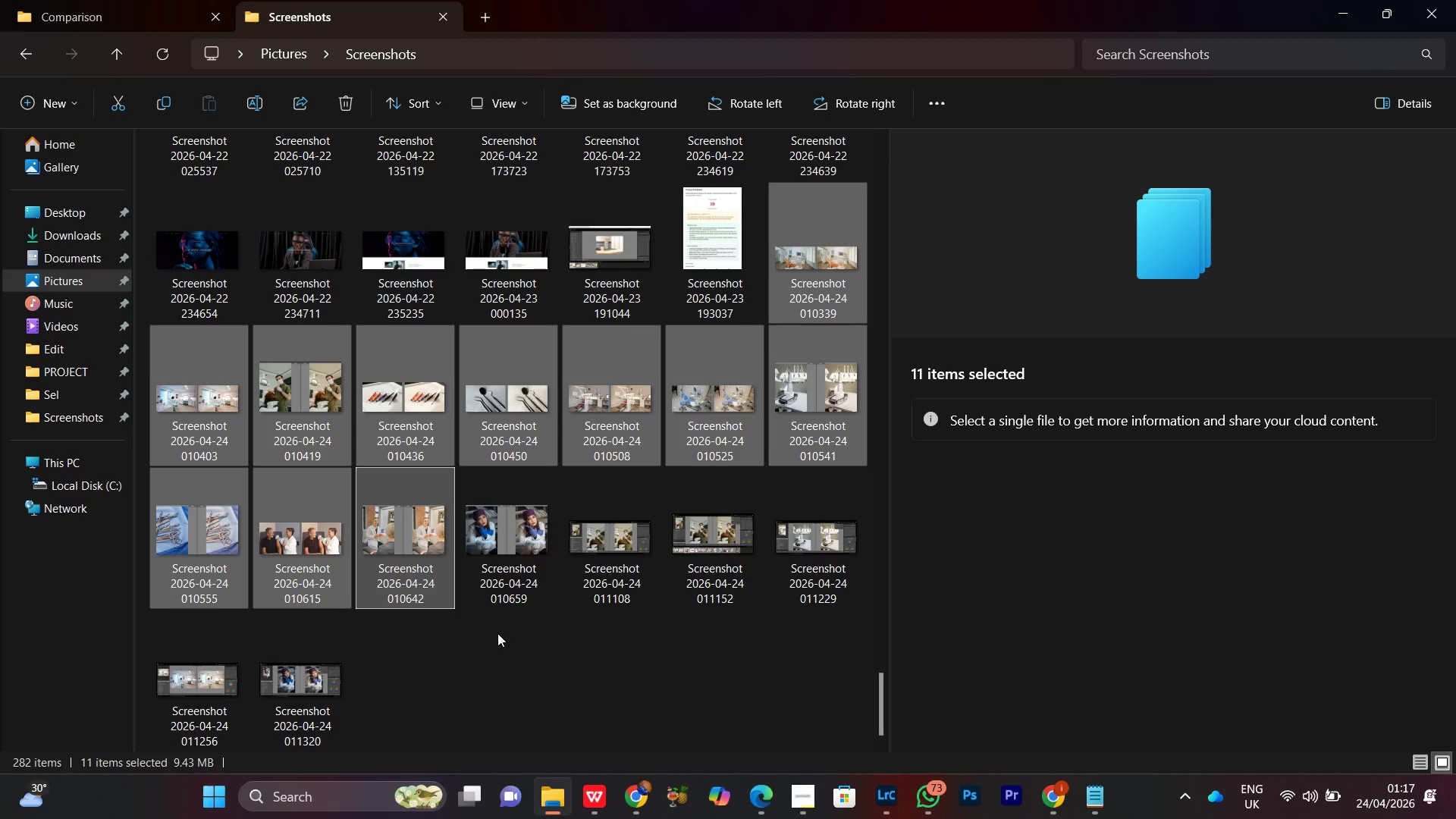 
hold_key(key=ControlLeft, duration=0.44)
left_click([524, 534])
 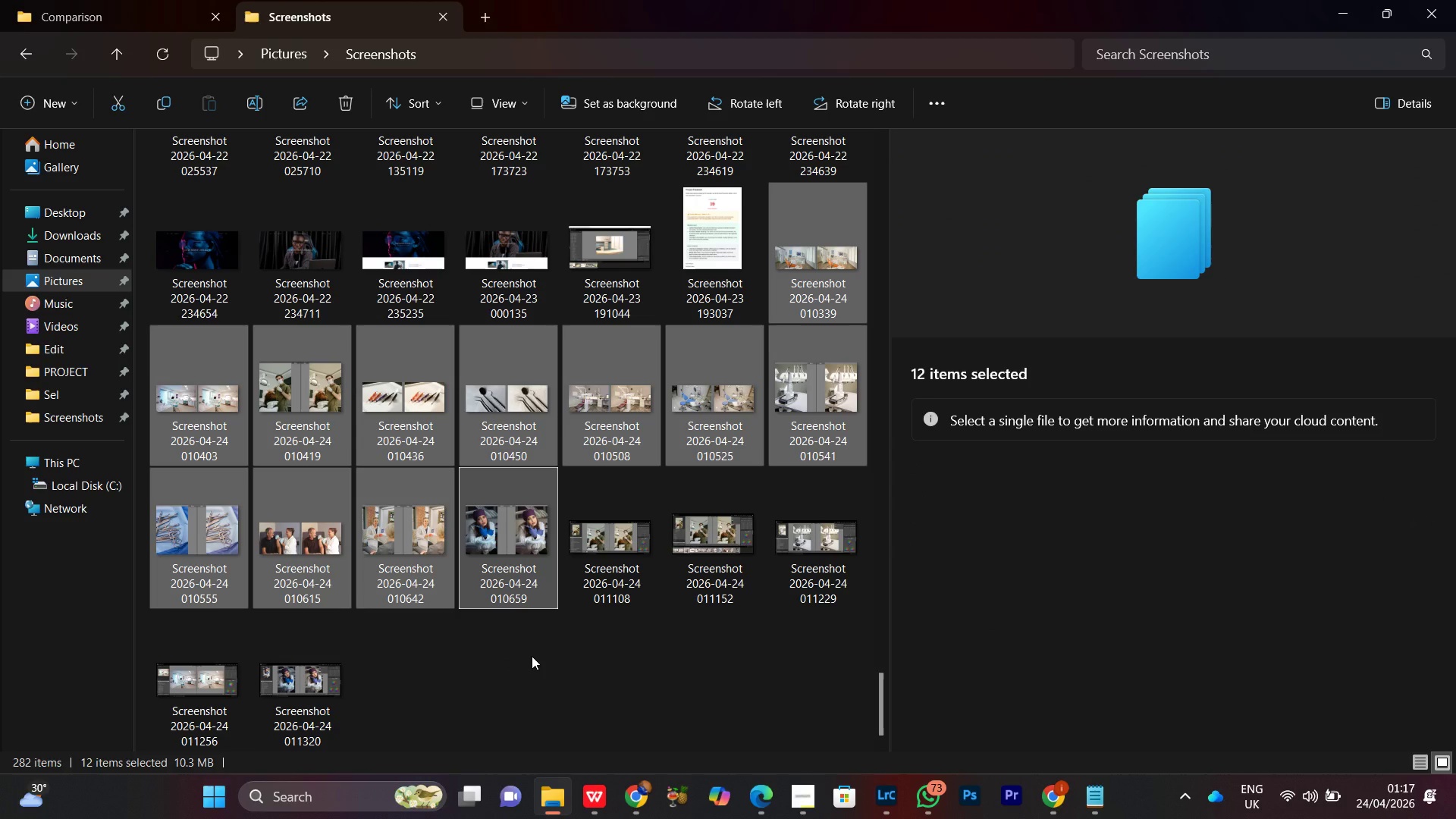 
key(Control+X)
 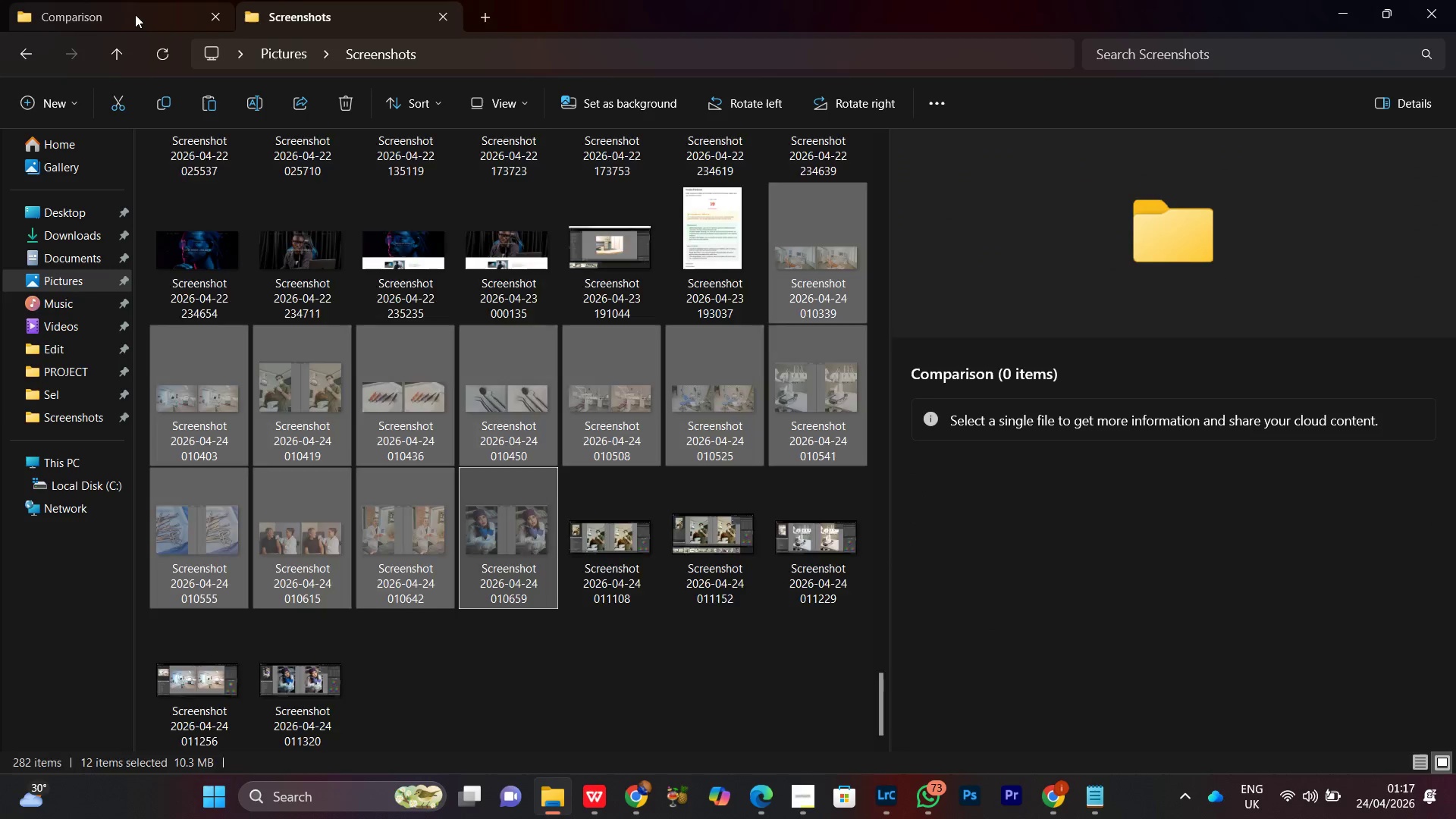 
double_click([358, 317])
 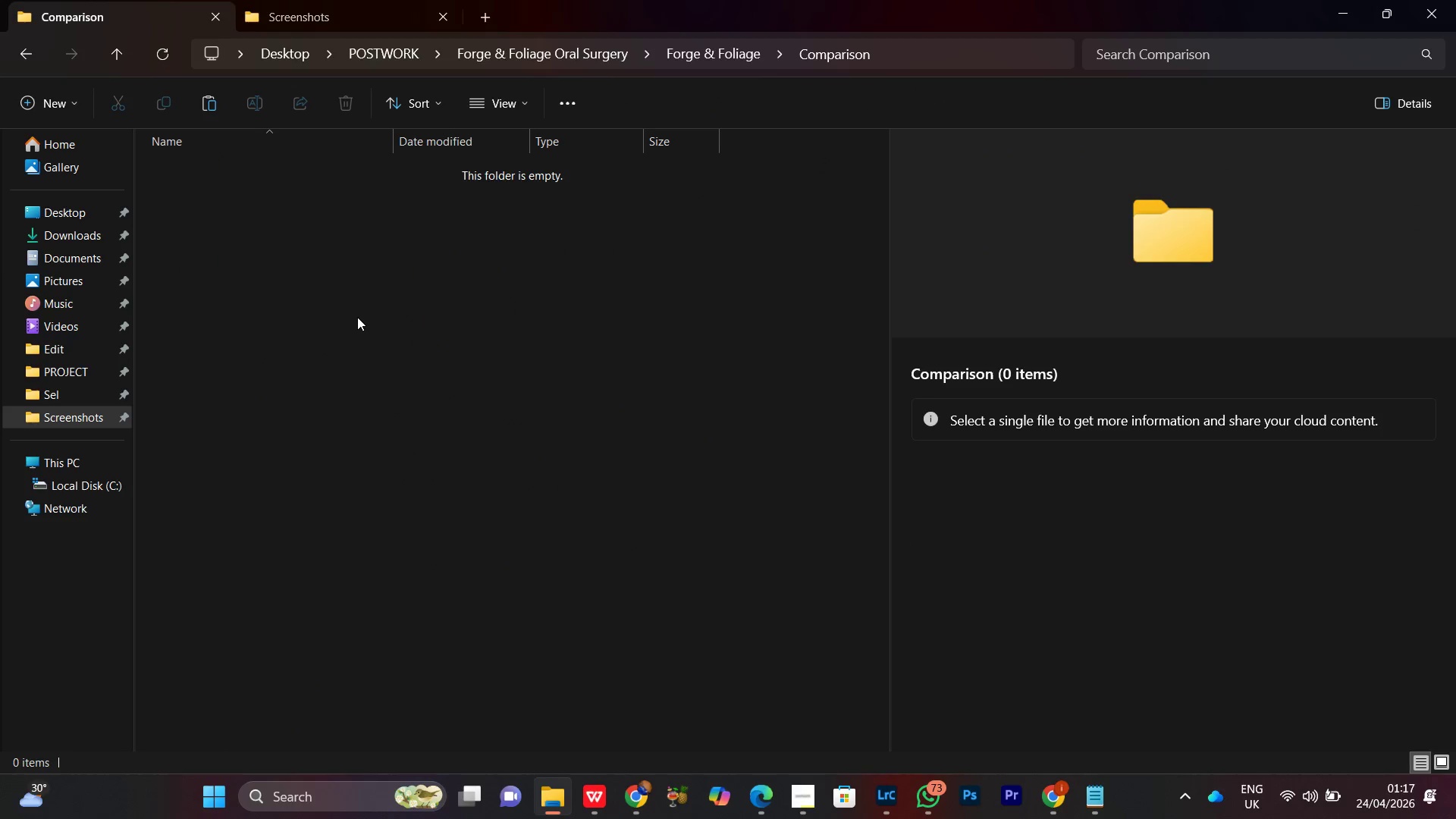 
key(Control+V)
 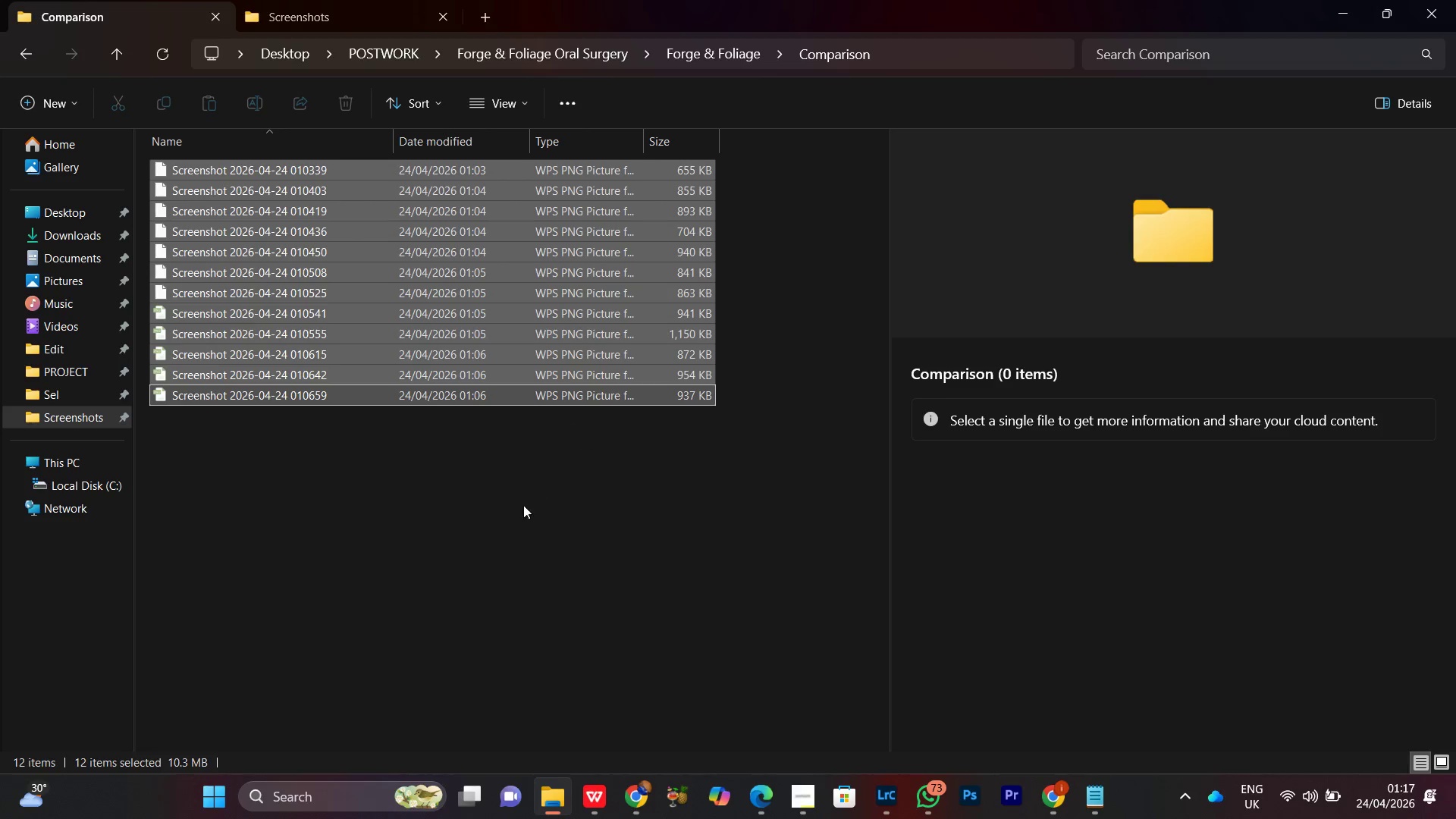 
left_click([439, 544])
 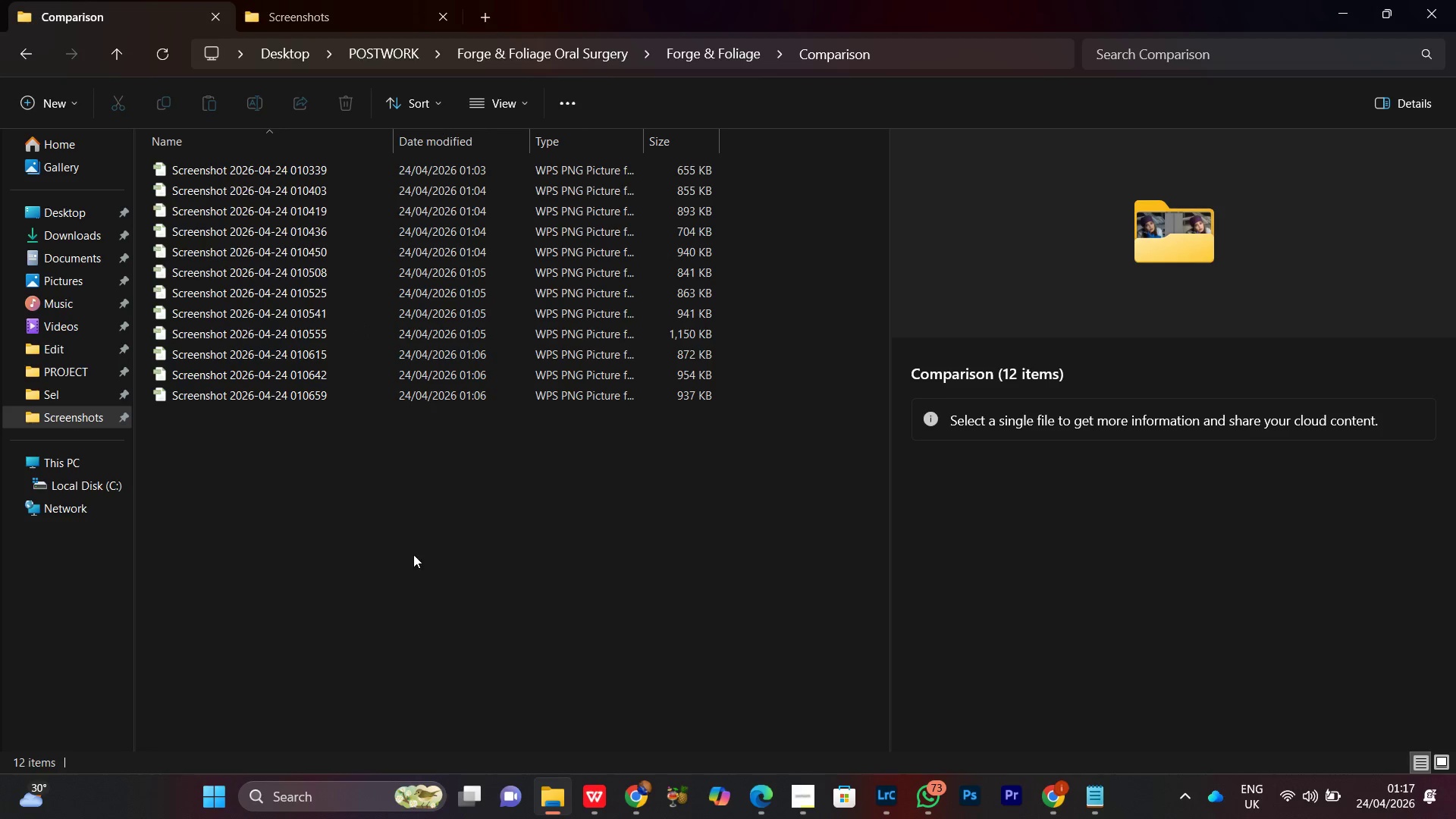 
right_click([412, 555])
 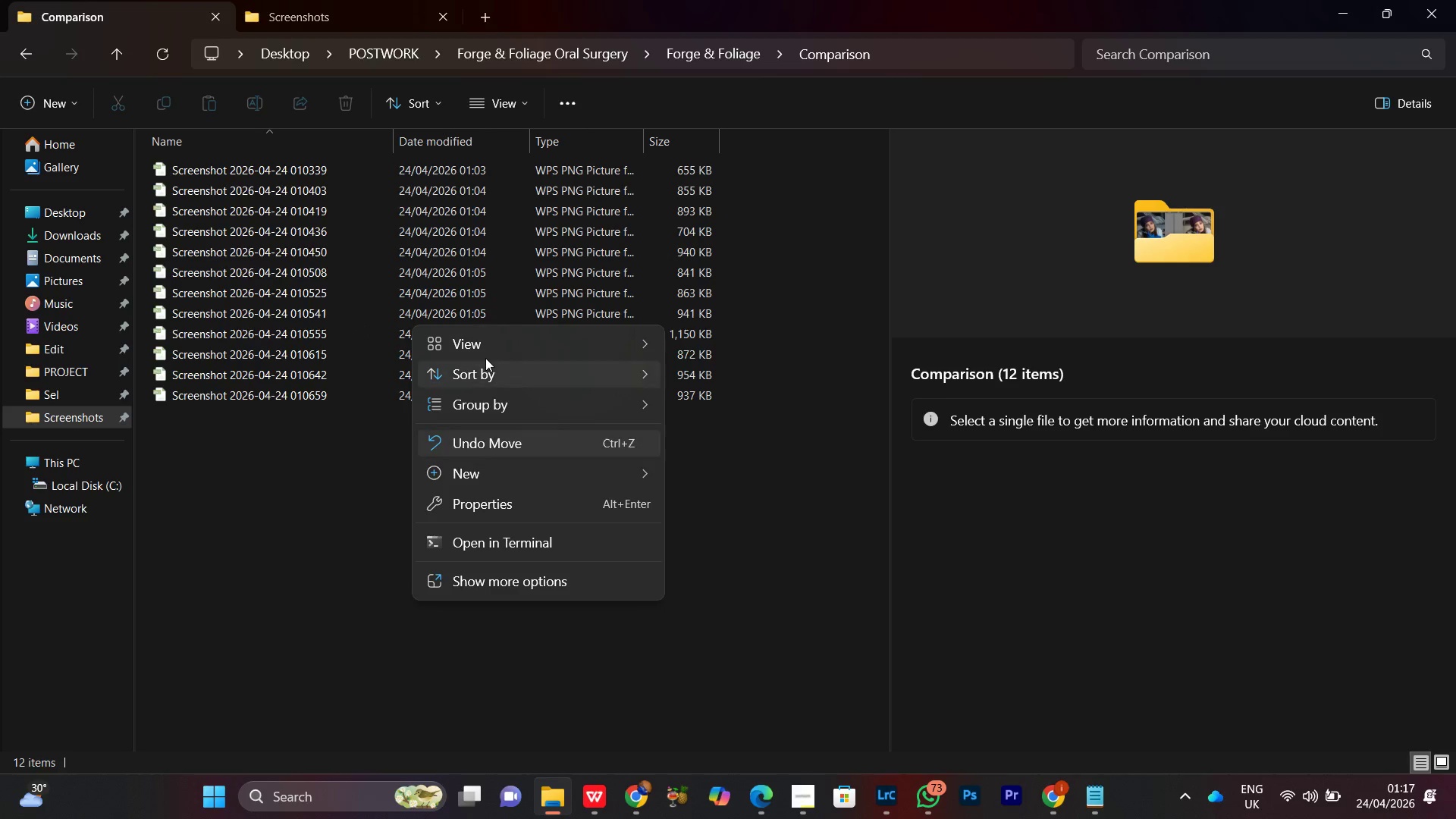 
left_click([483, 342])
 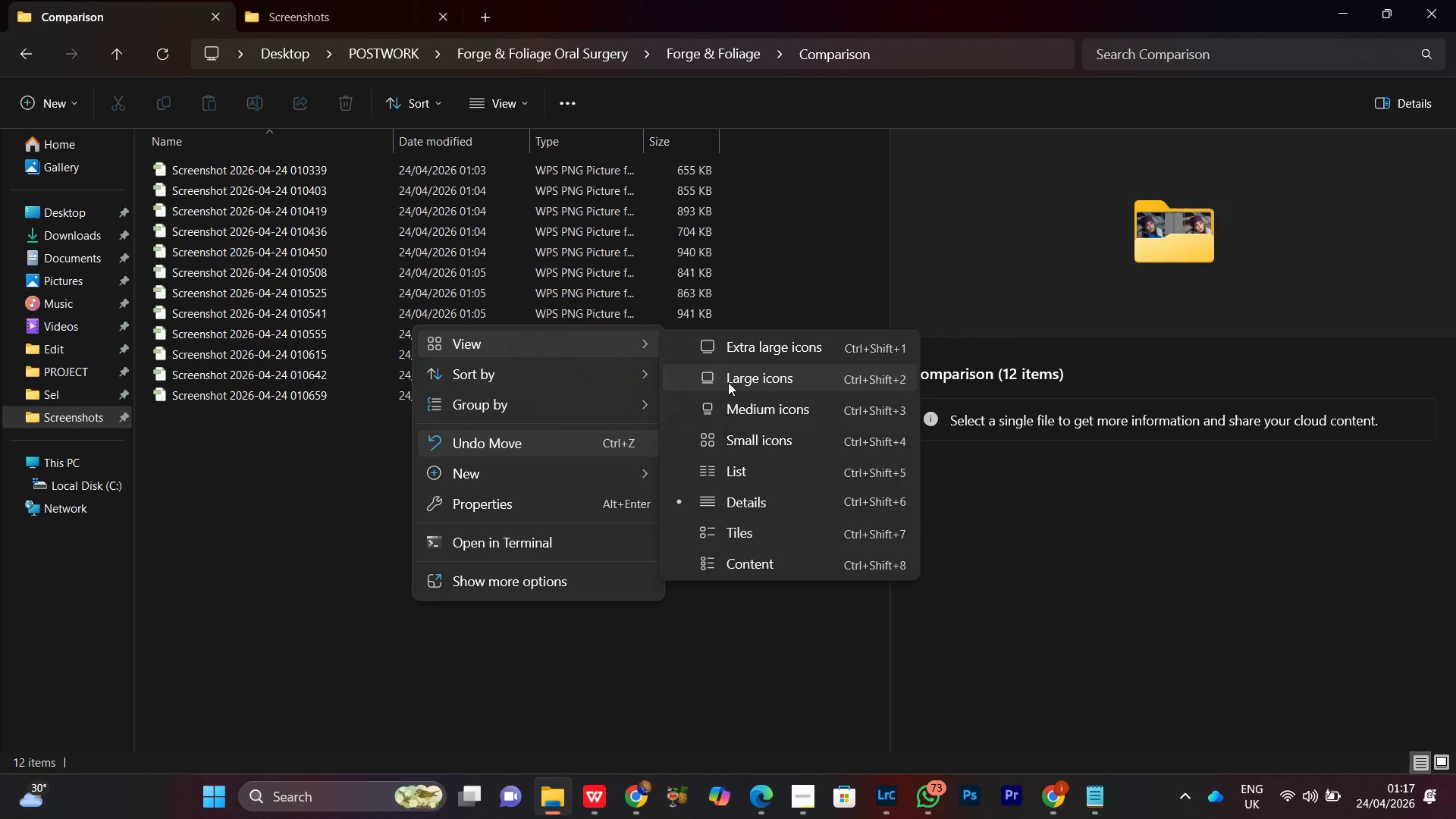 
left_click([738, 382])
 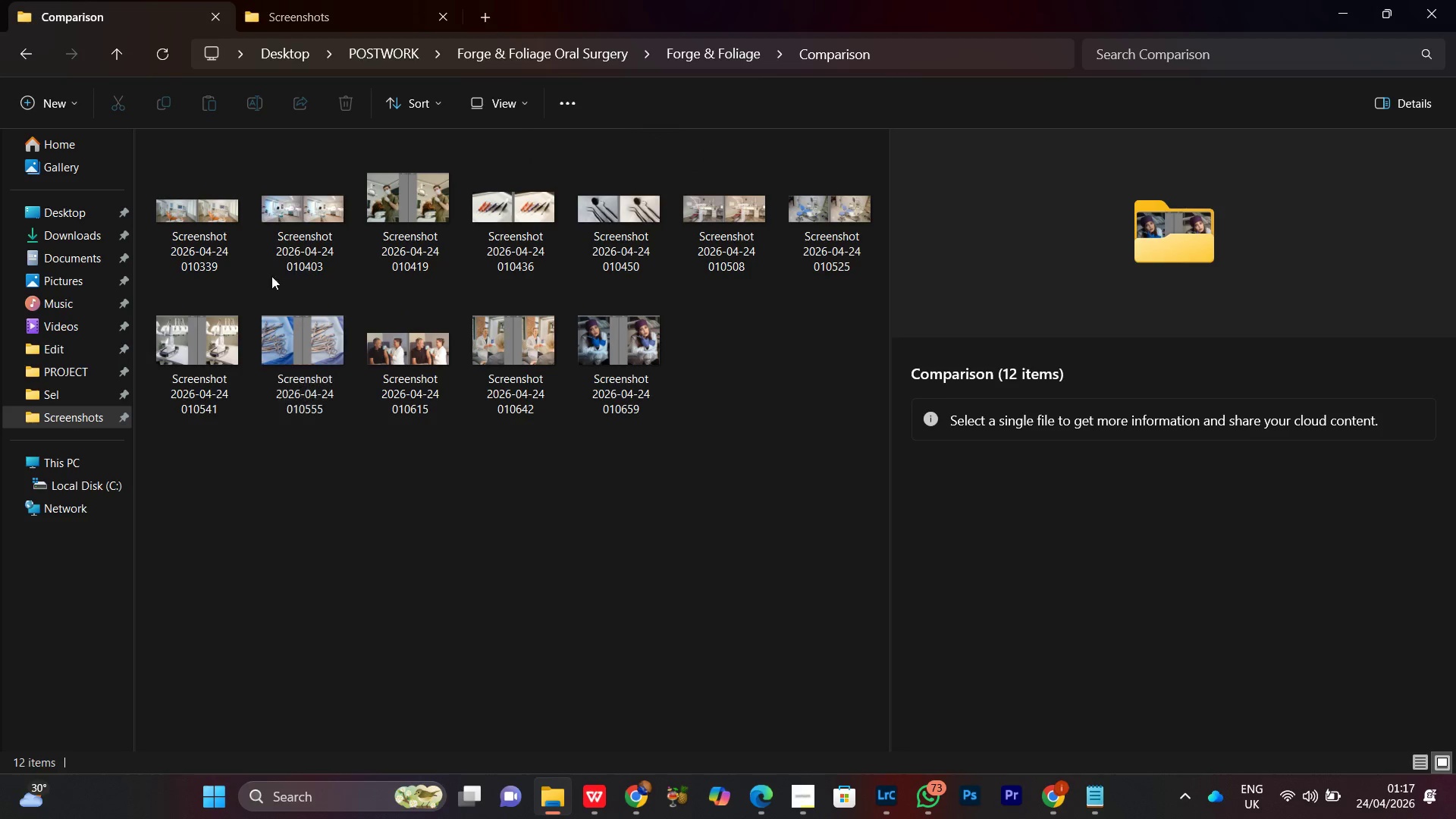 
left_click([235, 233])
 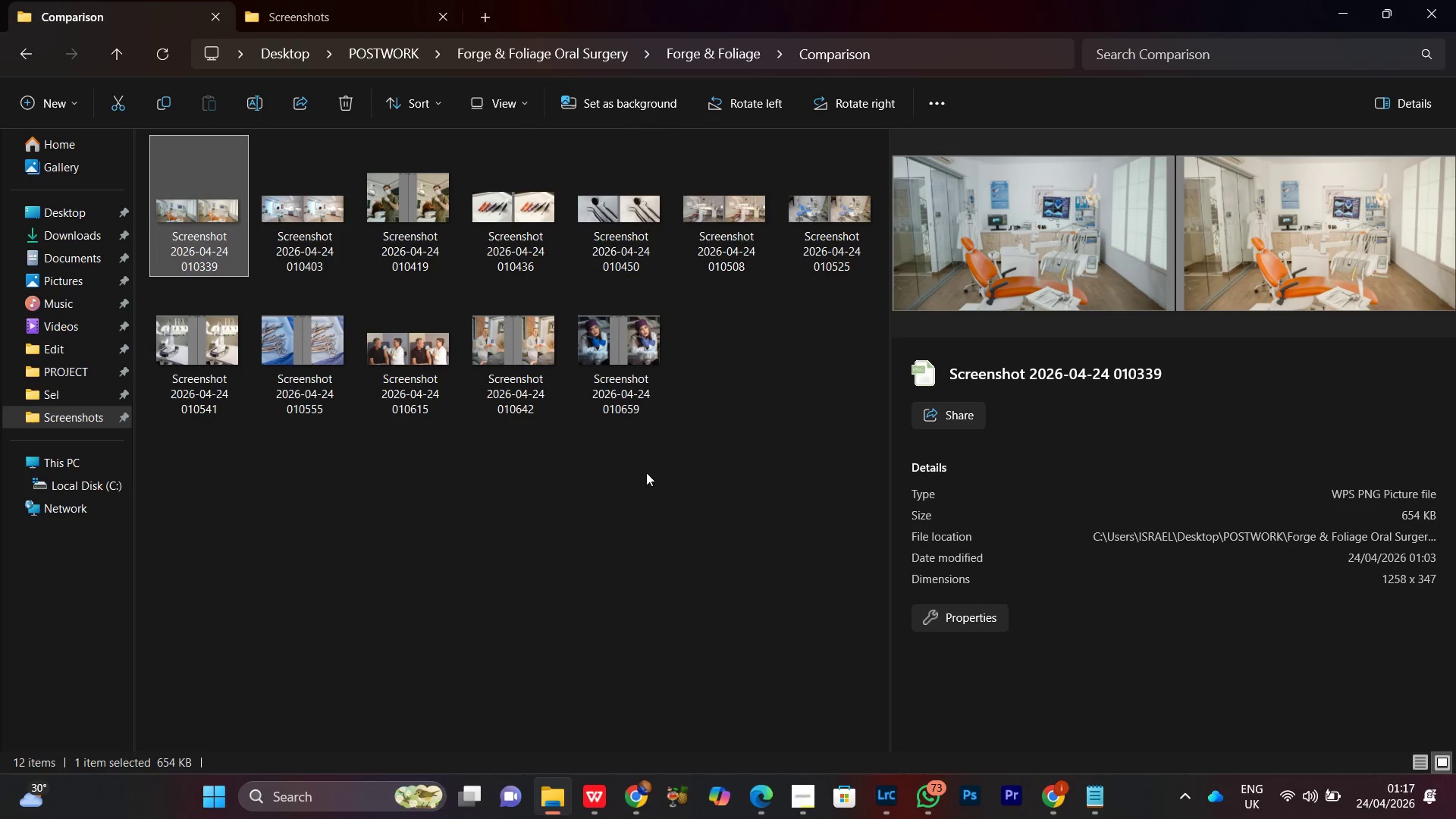 
hold_key(key=ShiftLeft, duration=0.36)
left_click([626, 359])
 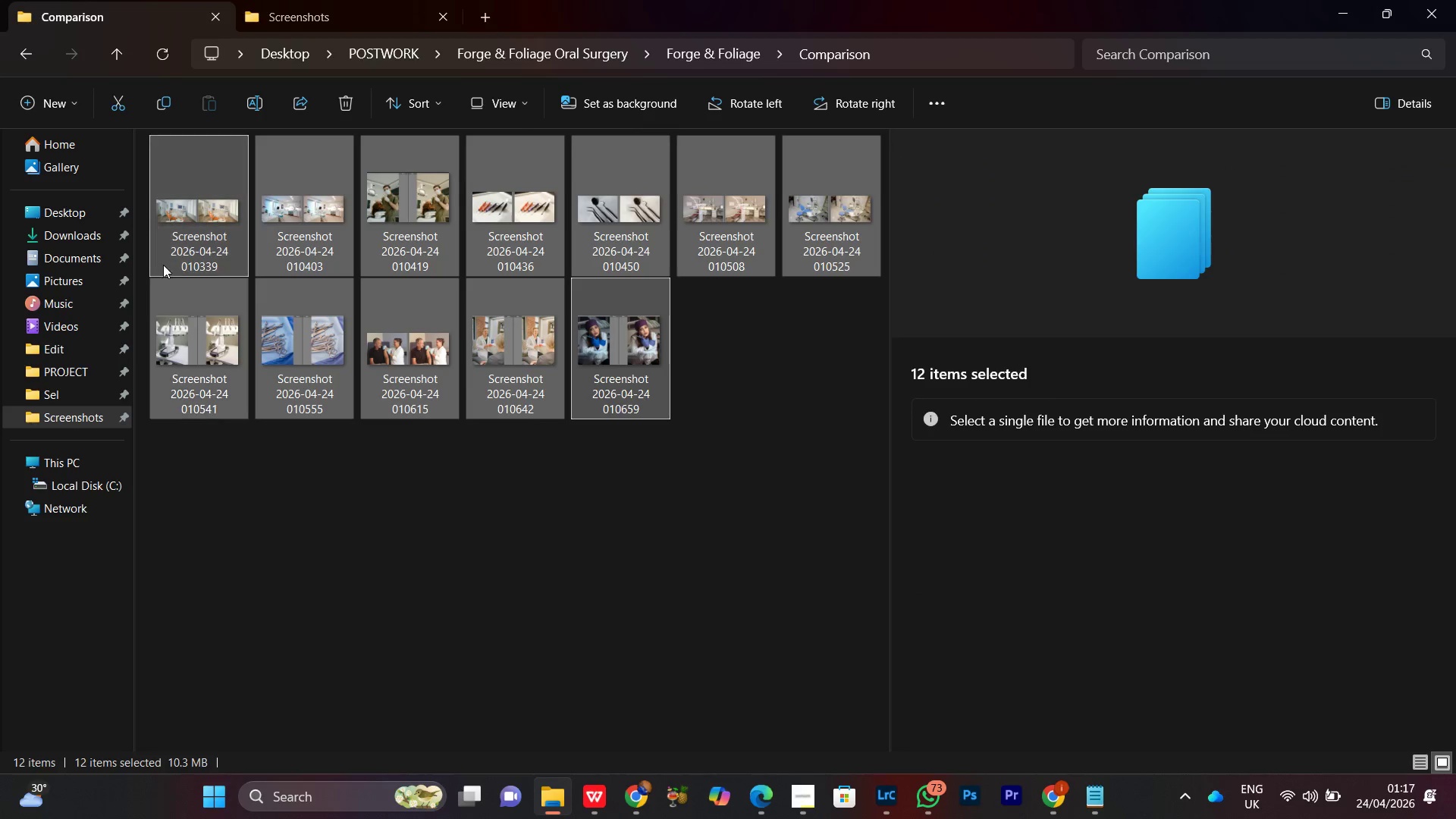 
right_click([176, 250])
 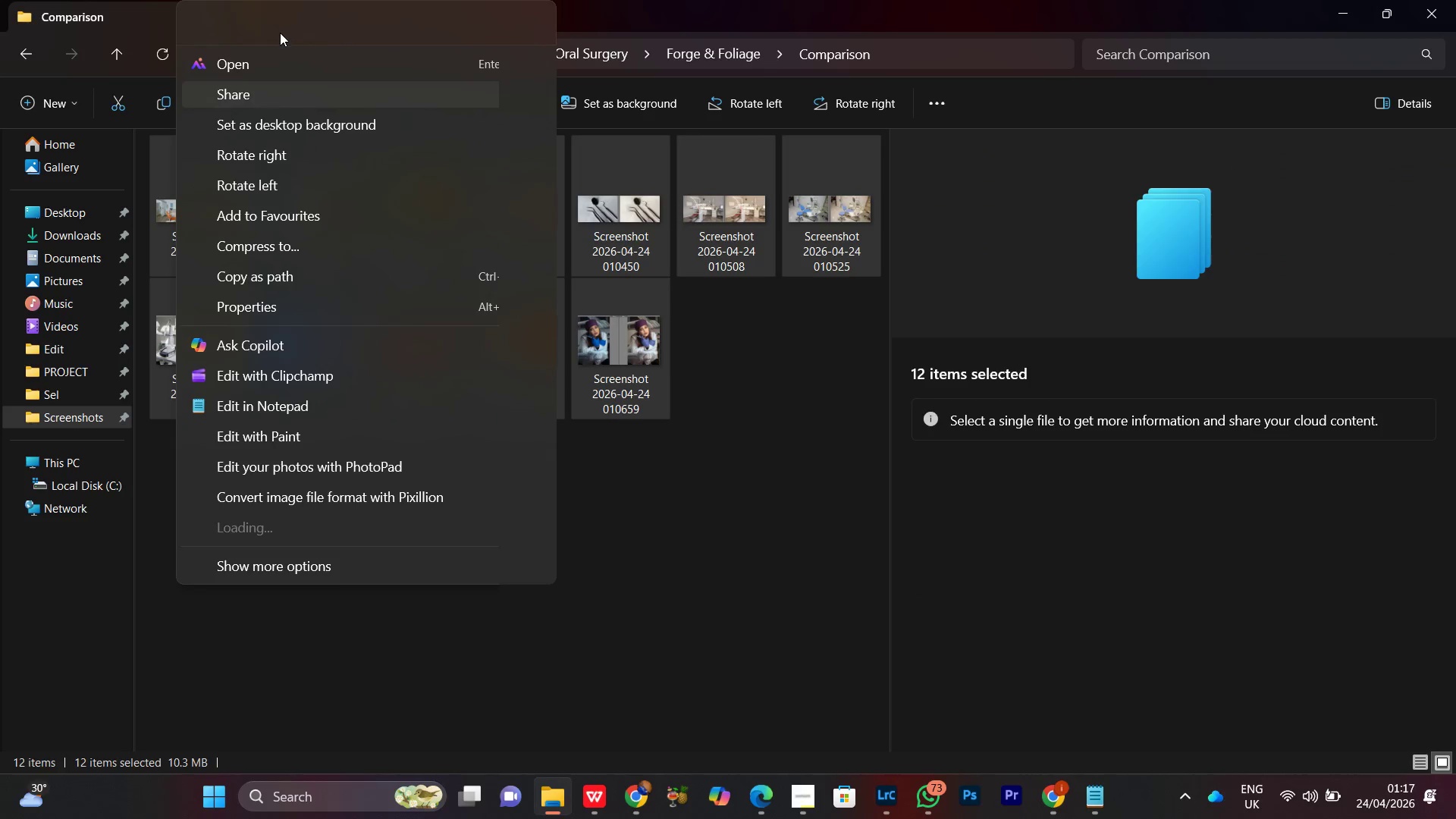 
left_click([275, 25])
 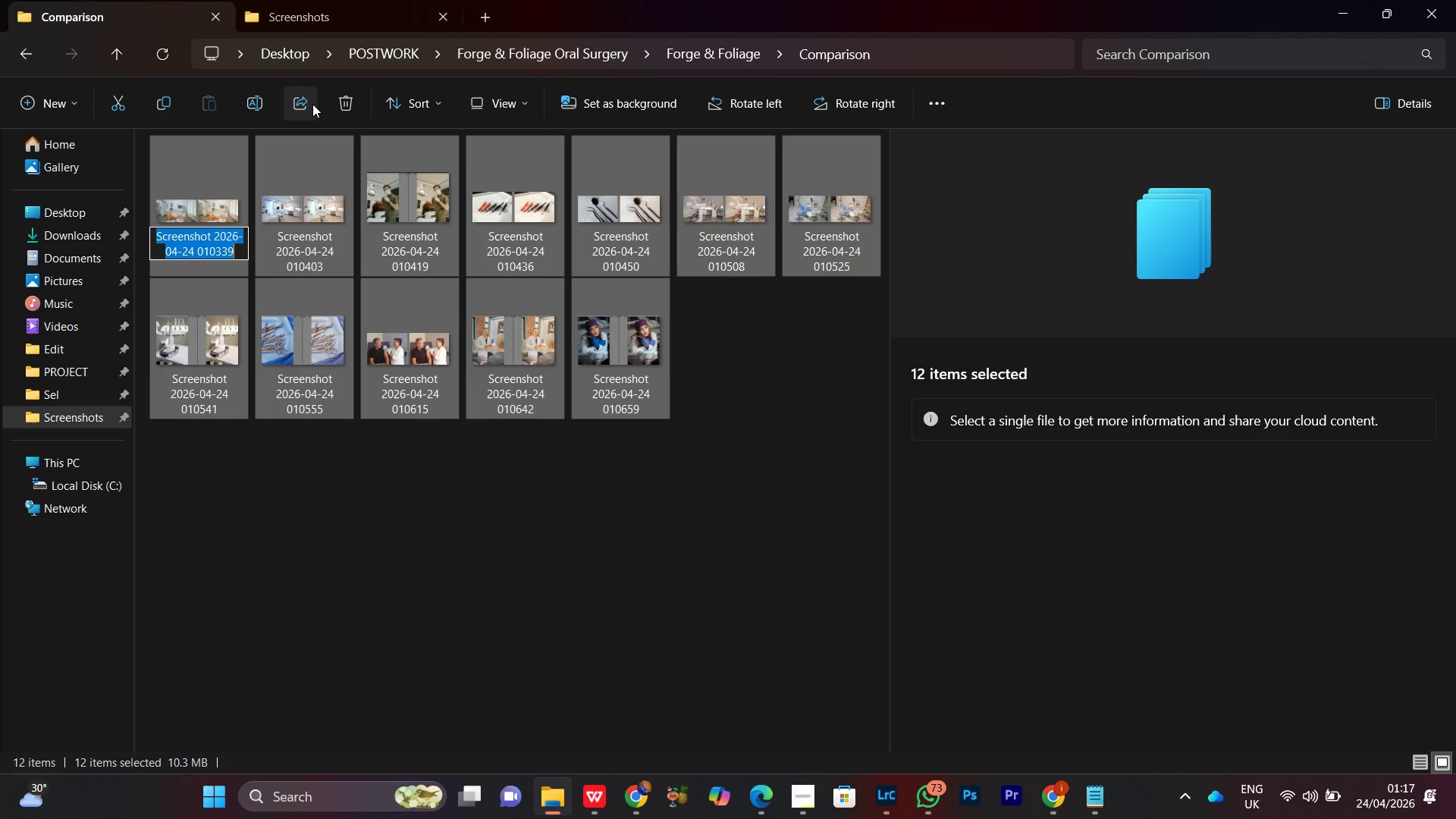 
key(Control+V)
 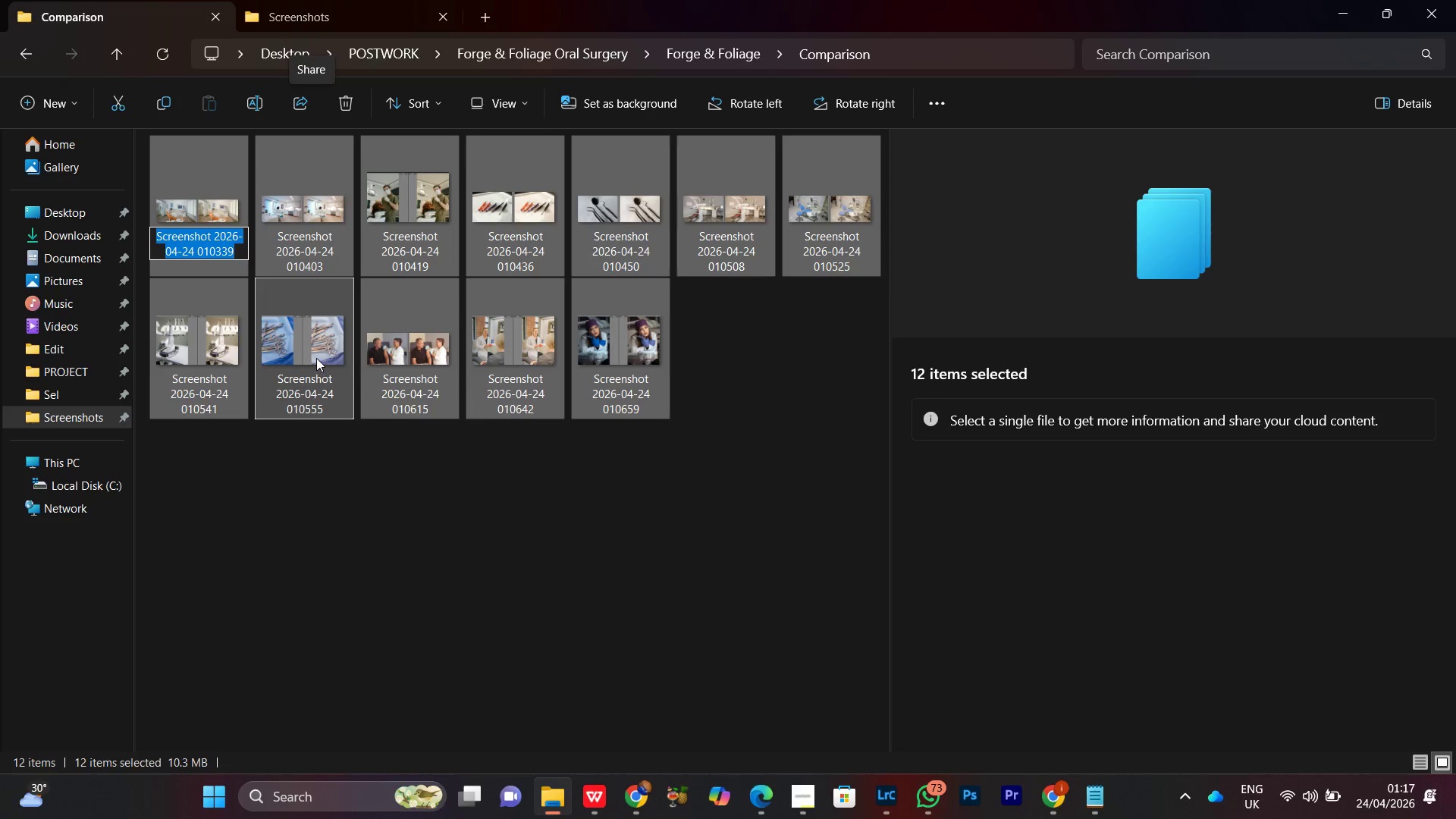 
key(Meta+V)
 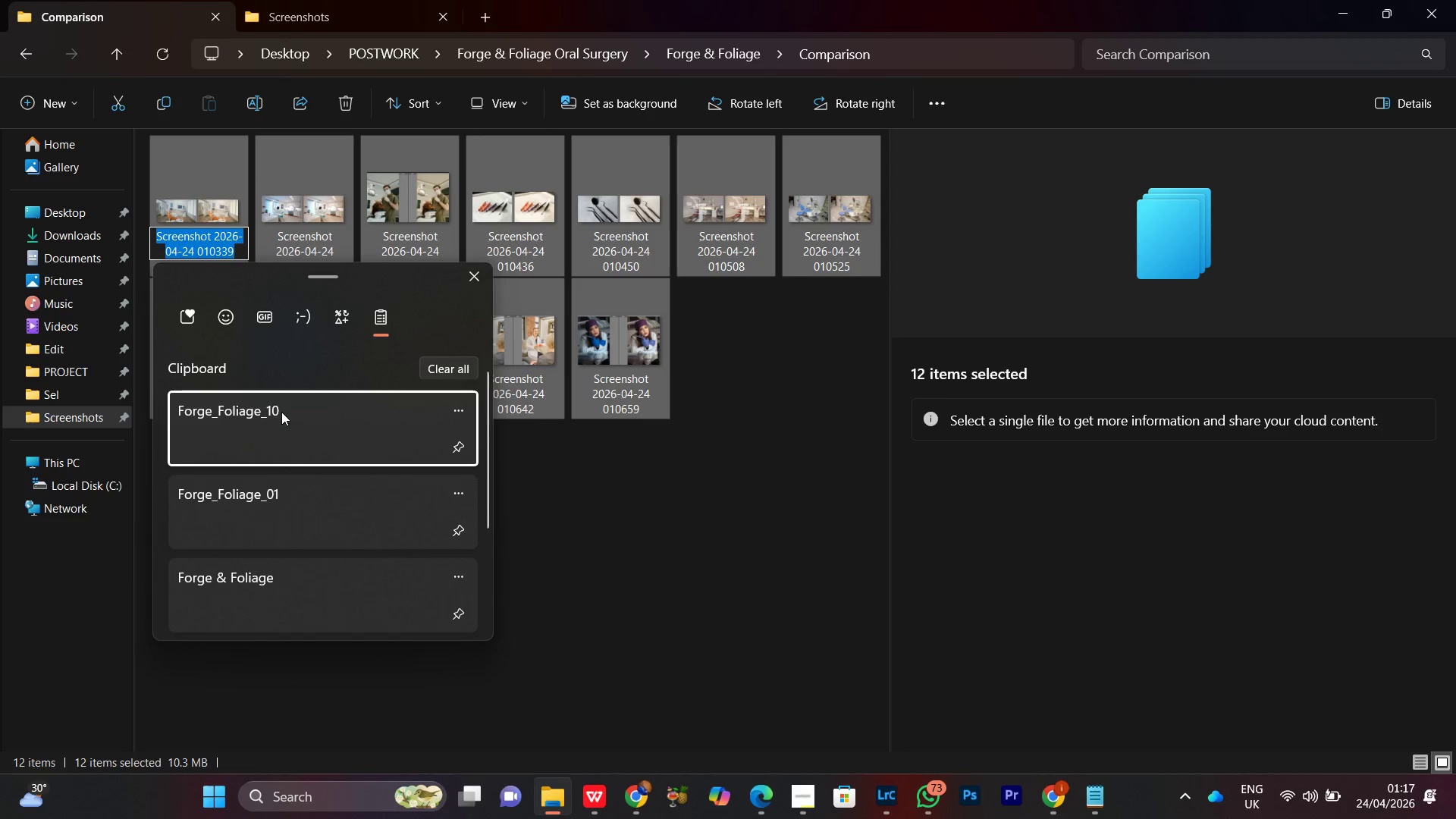 
left_click([288, 427])
 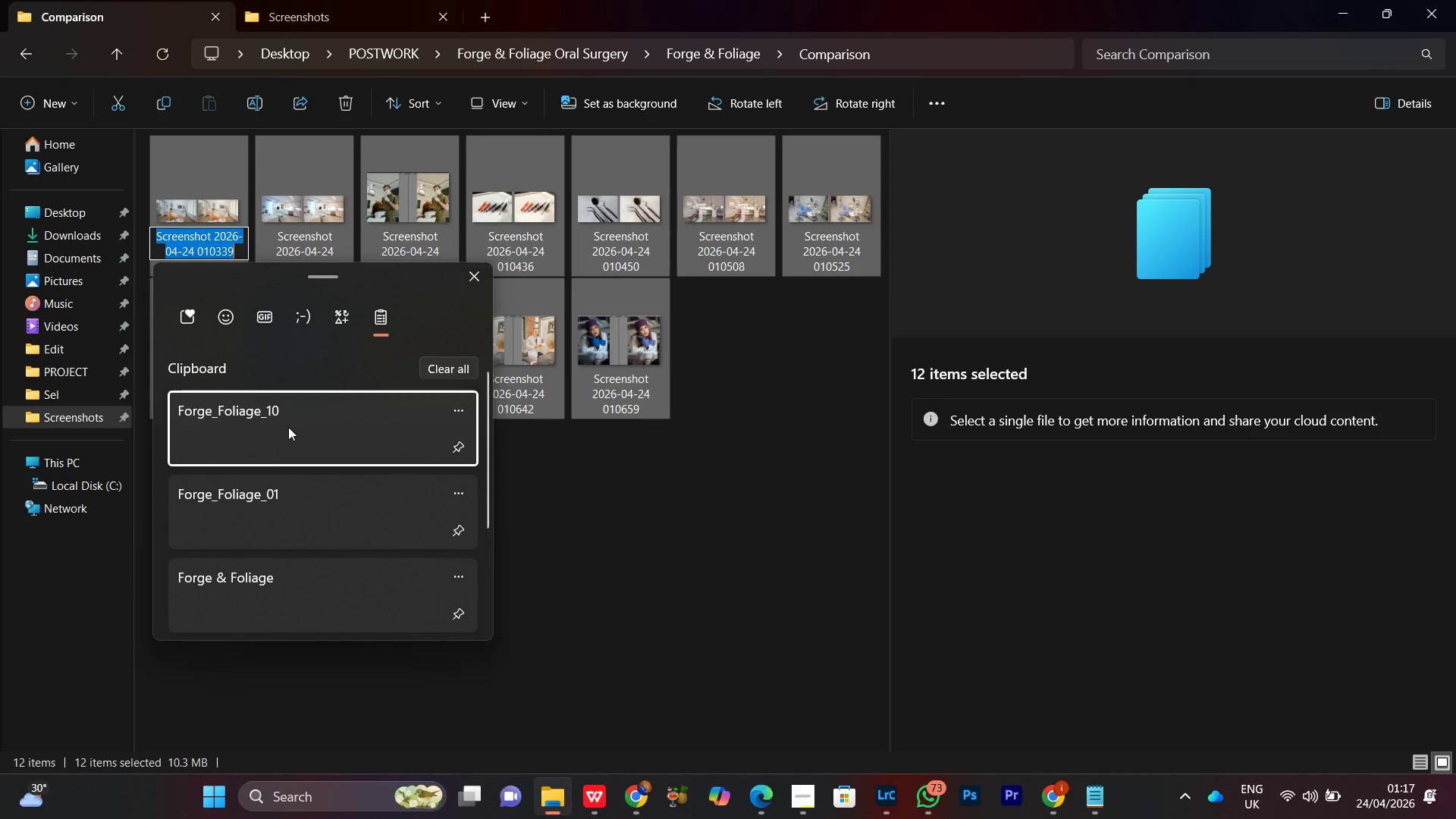 
key(Control+ControlLeft)
 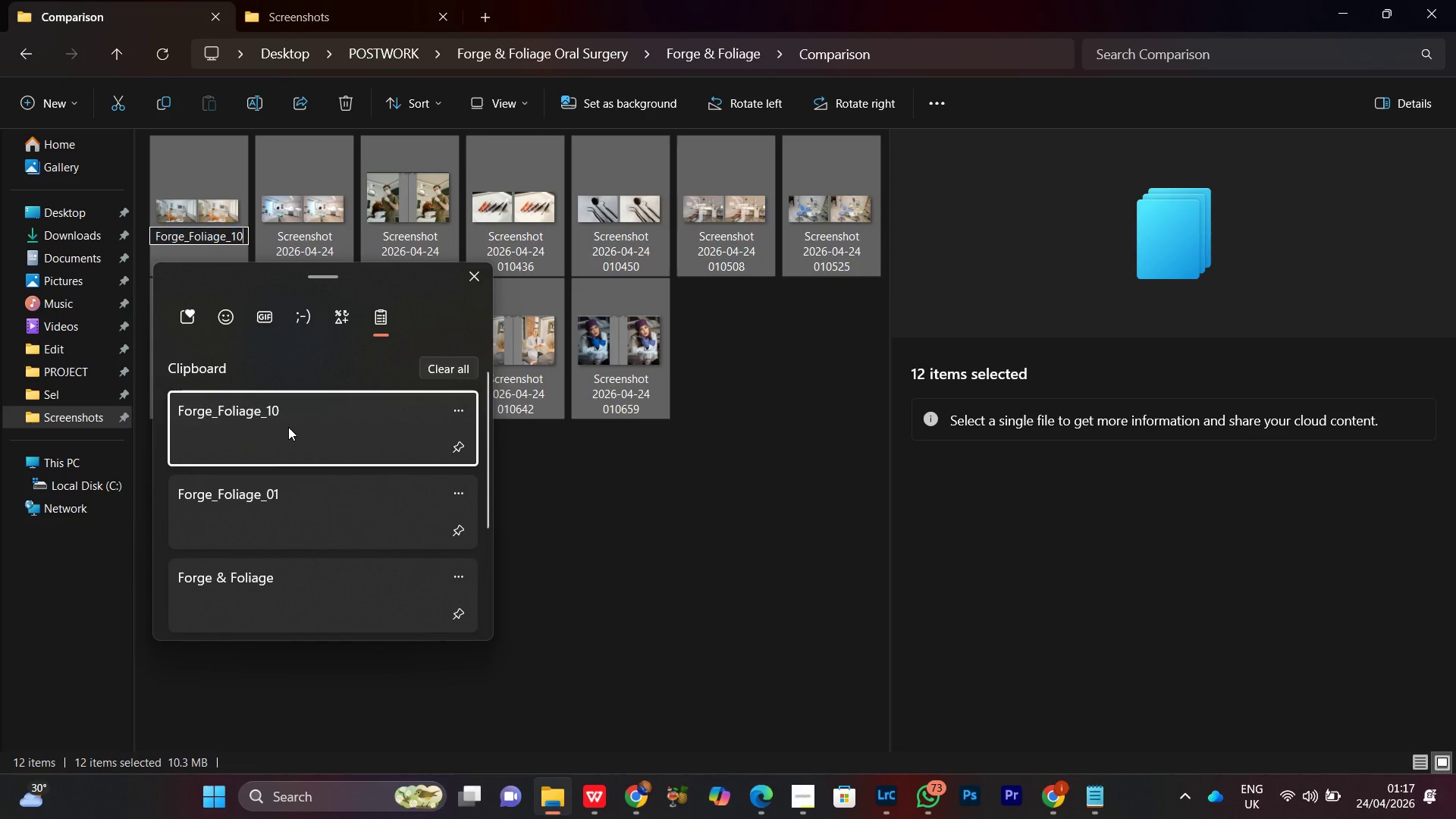 
key(Backspace)
key(Backspace)
type(comparison)
 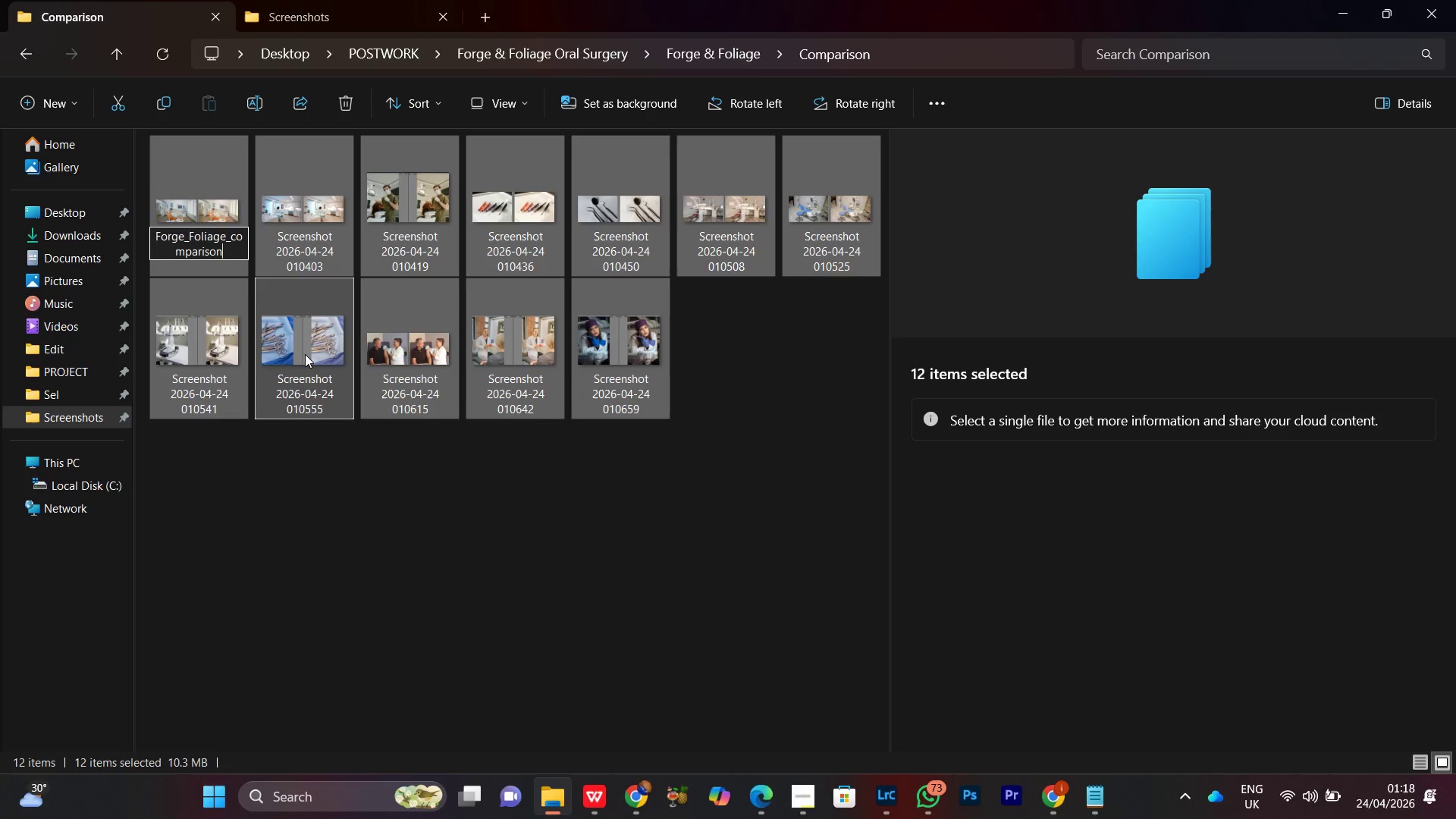 
key(Enter)
 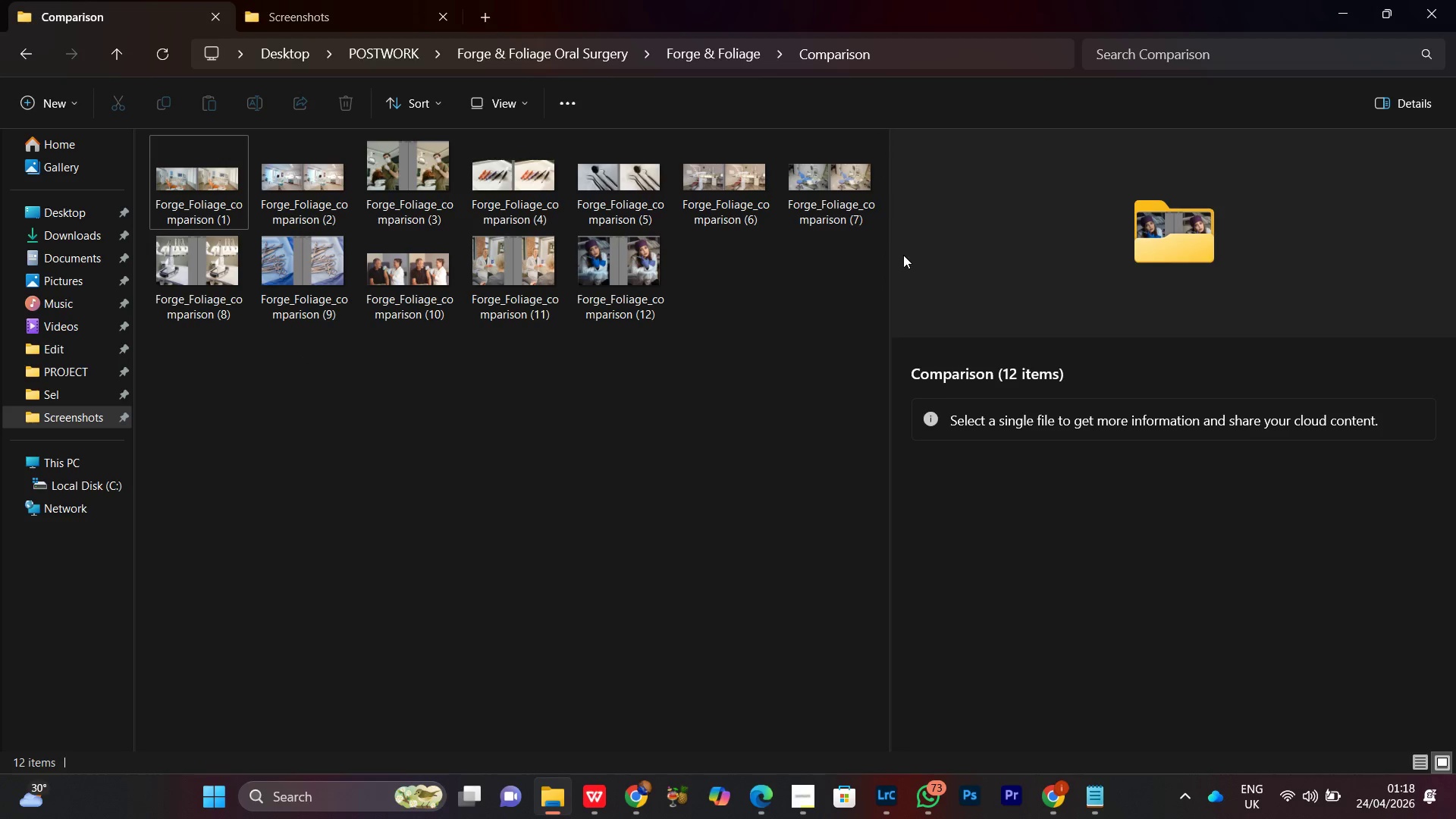 
left_click([738, 52])
 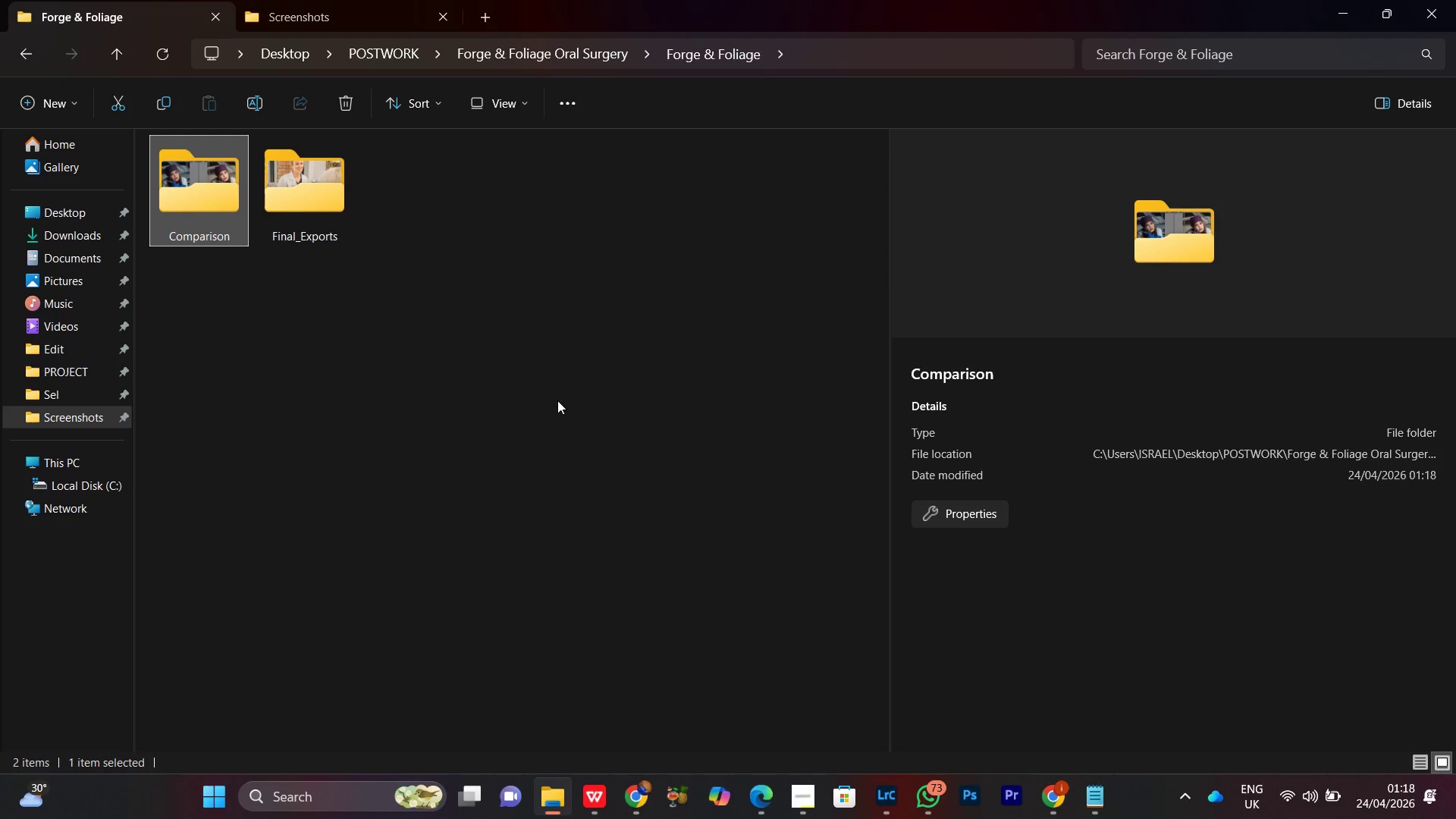 
left_click([429, 397])
 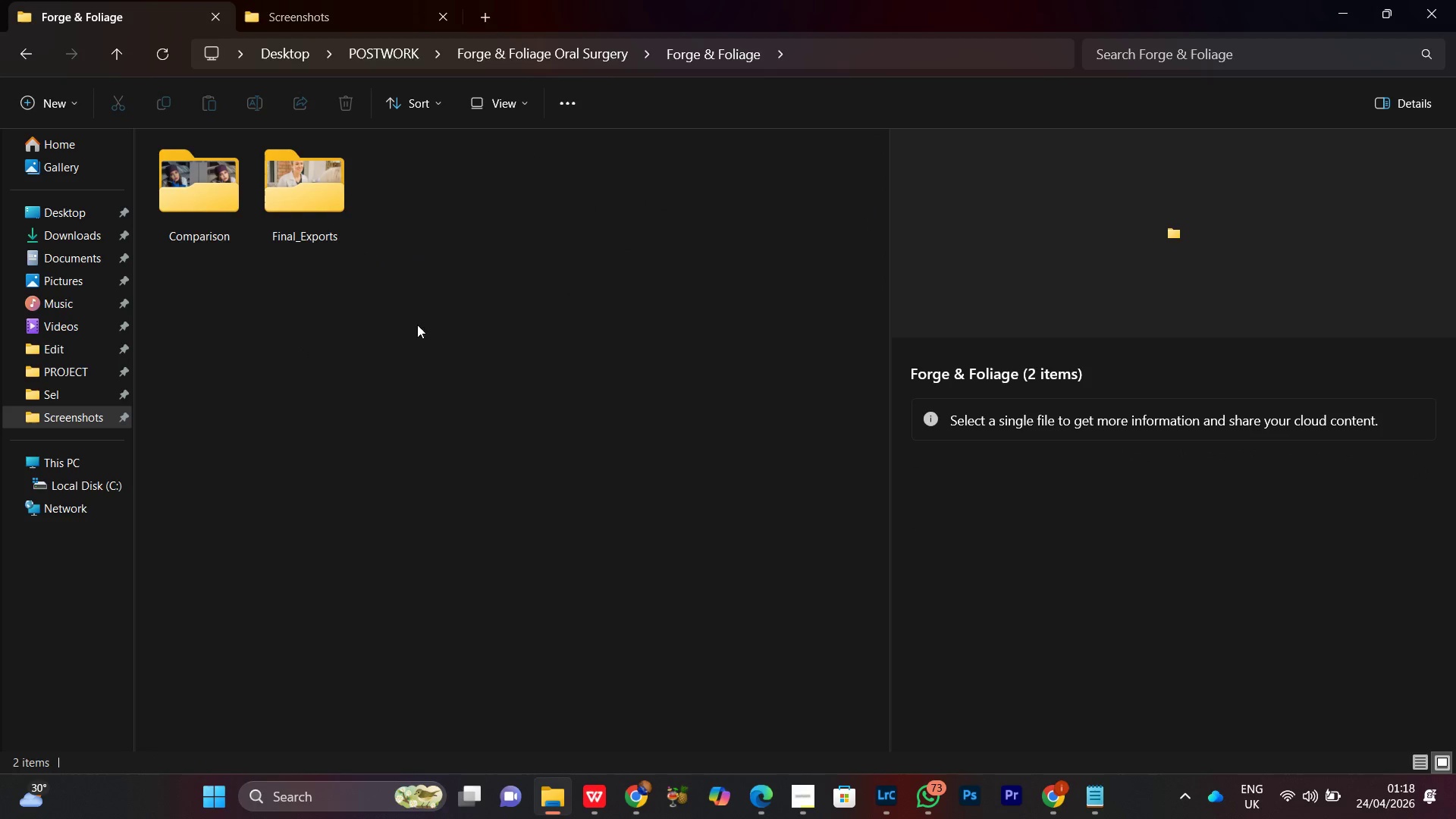 
left_click([405, 329])
 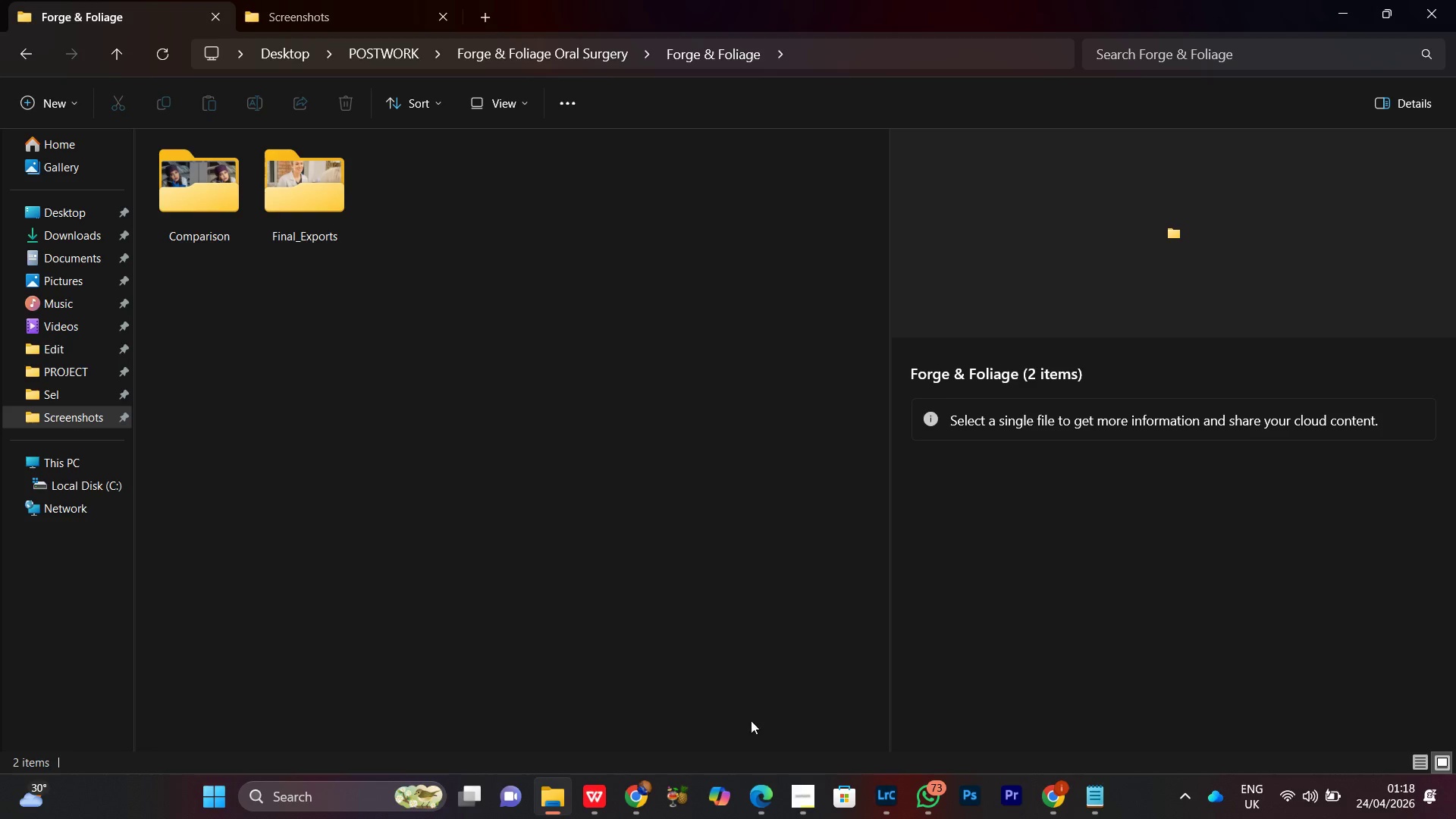 
left_click([805, 799])
 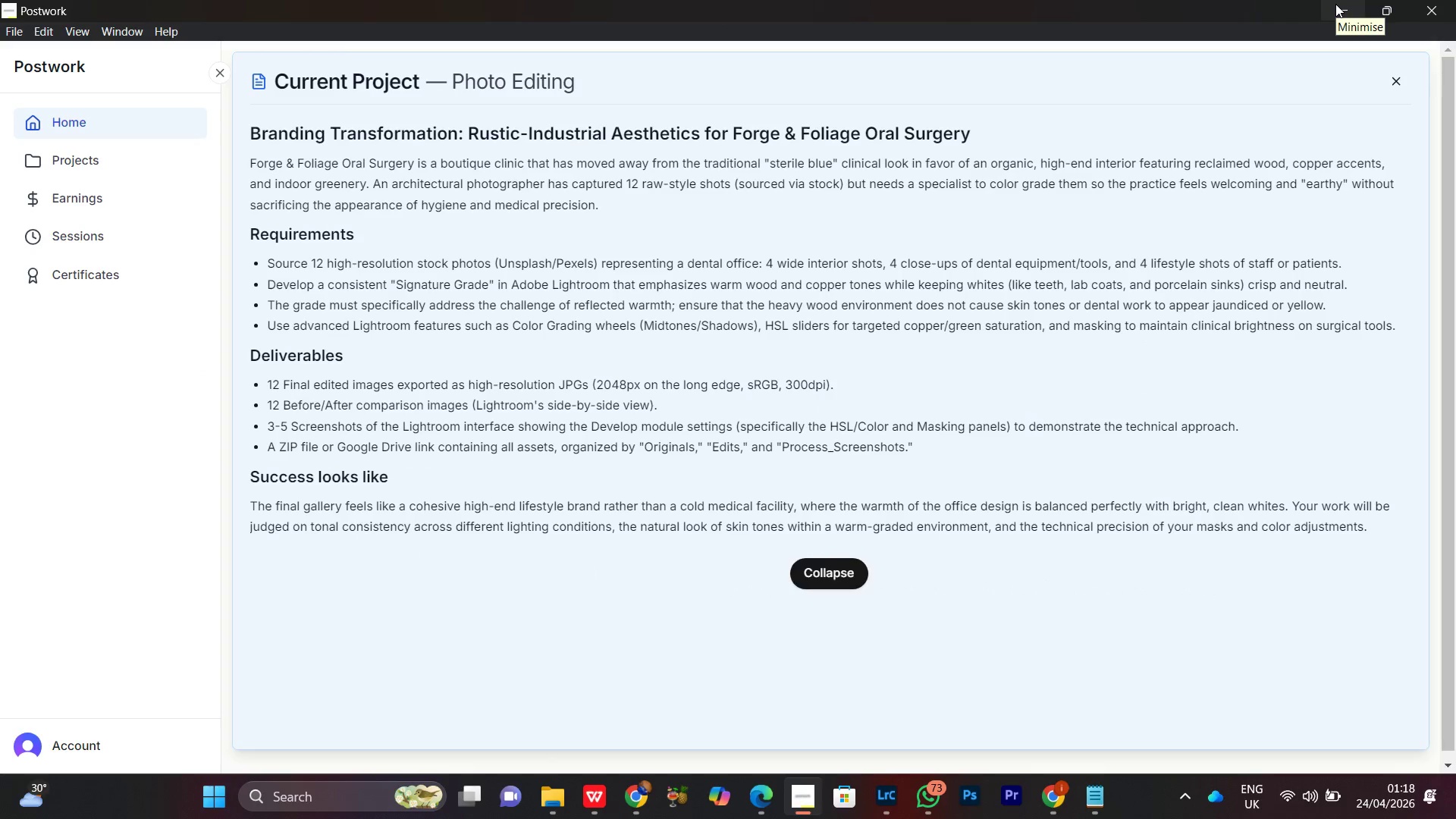 
wait(7.42)
 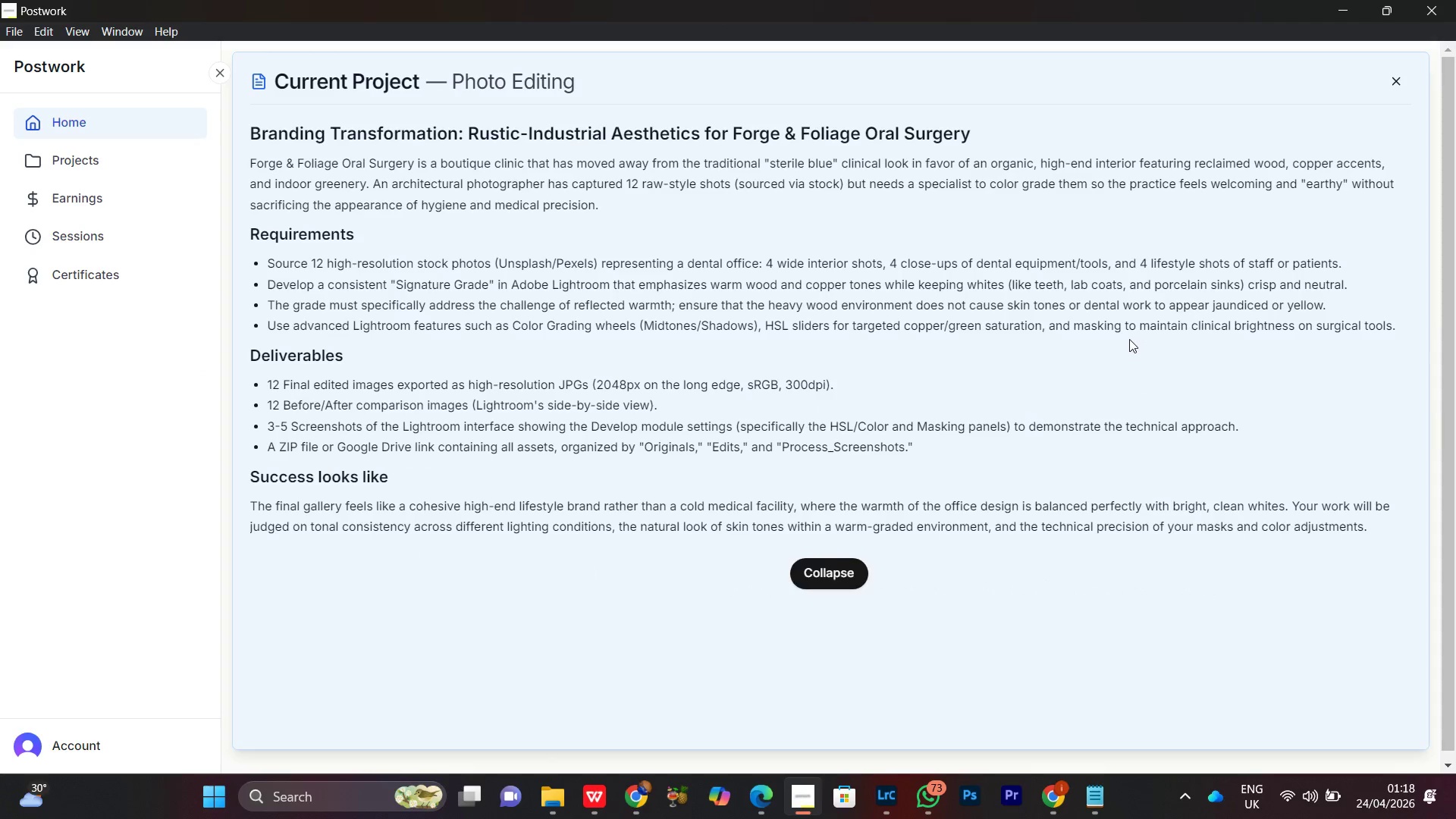 
left_click([1335, 4])
 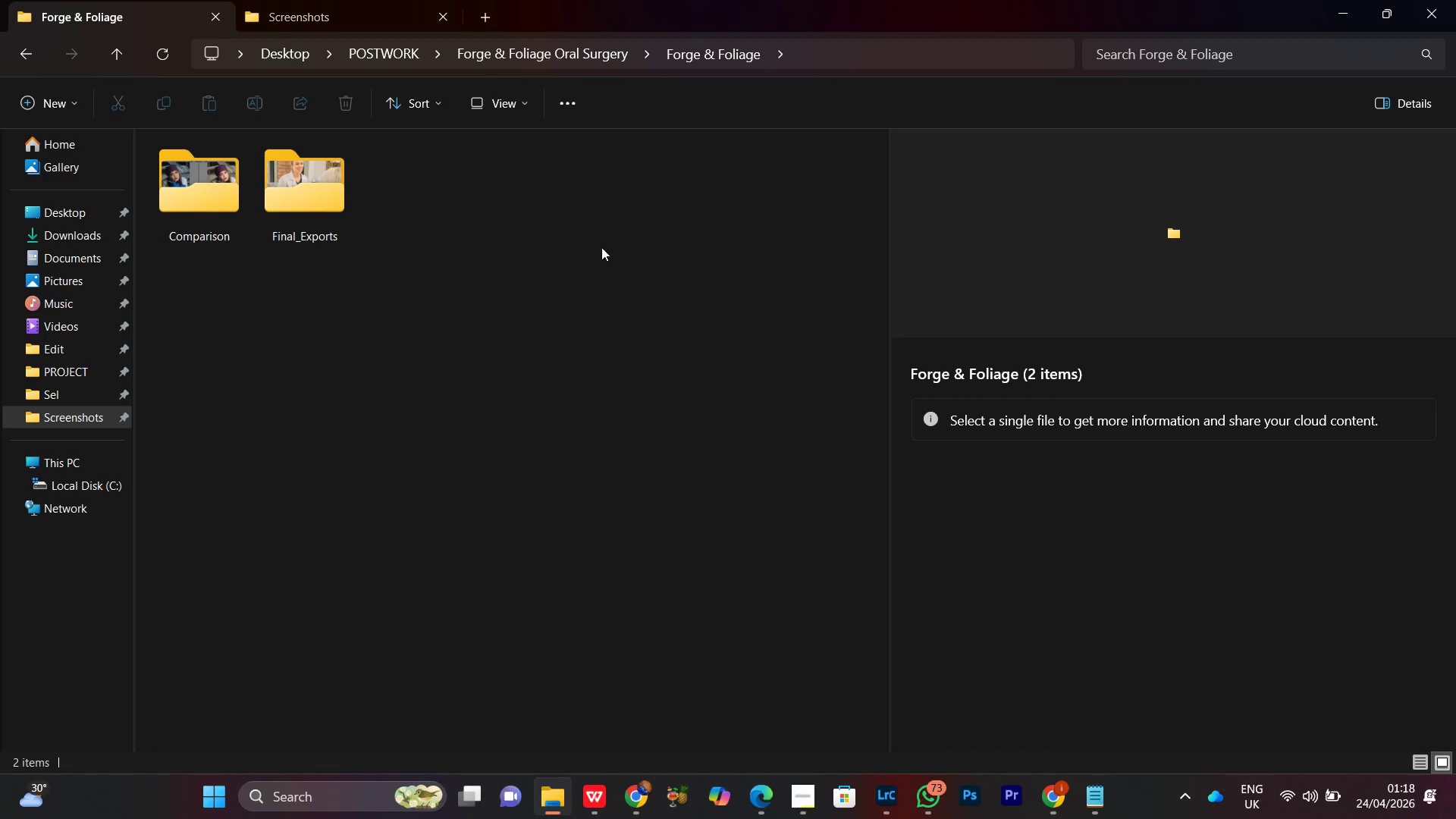 
right_click([529, 243])
 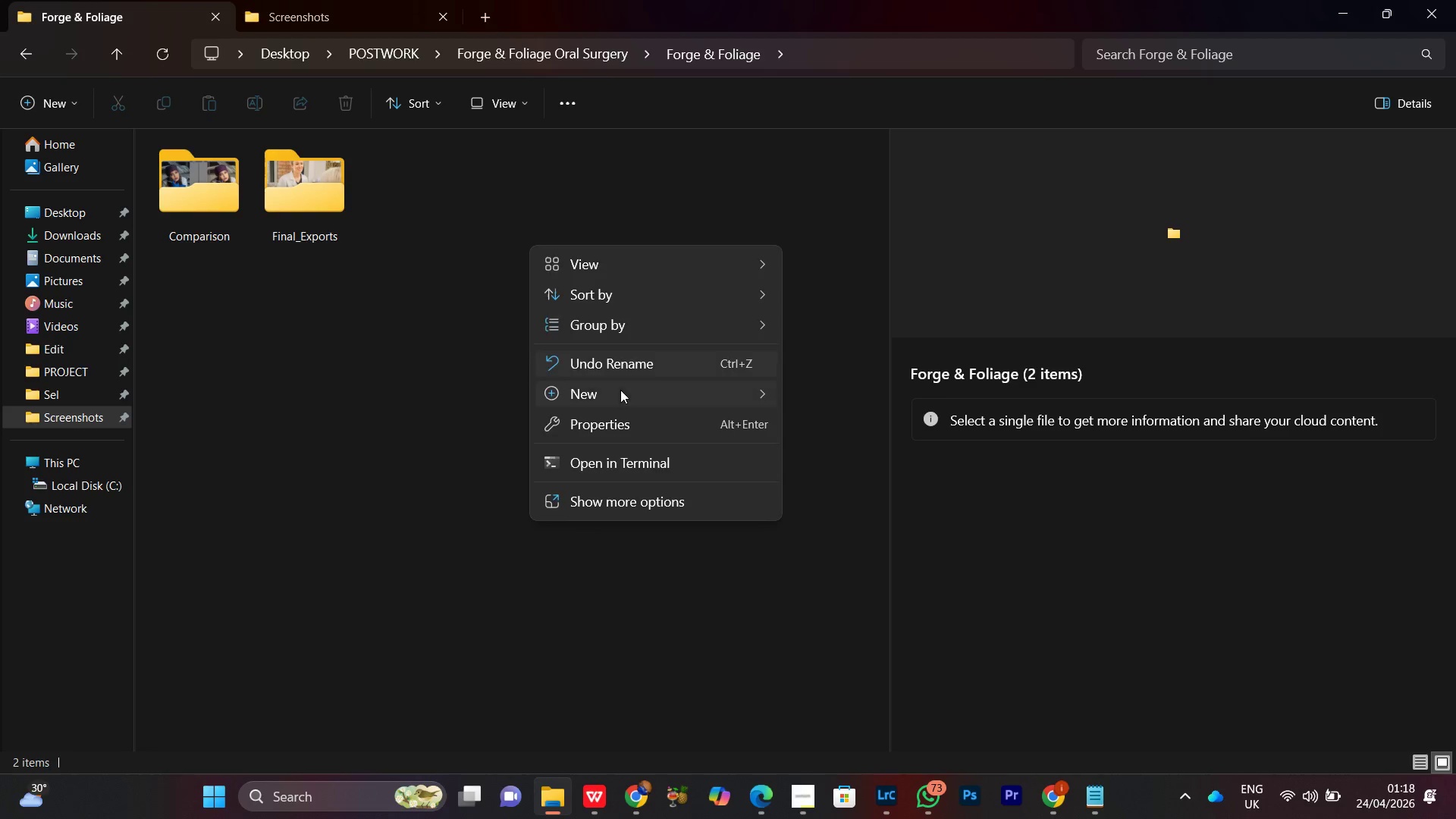 
left_click([605, 394])
 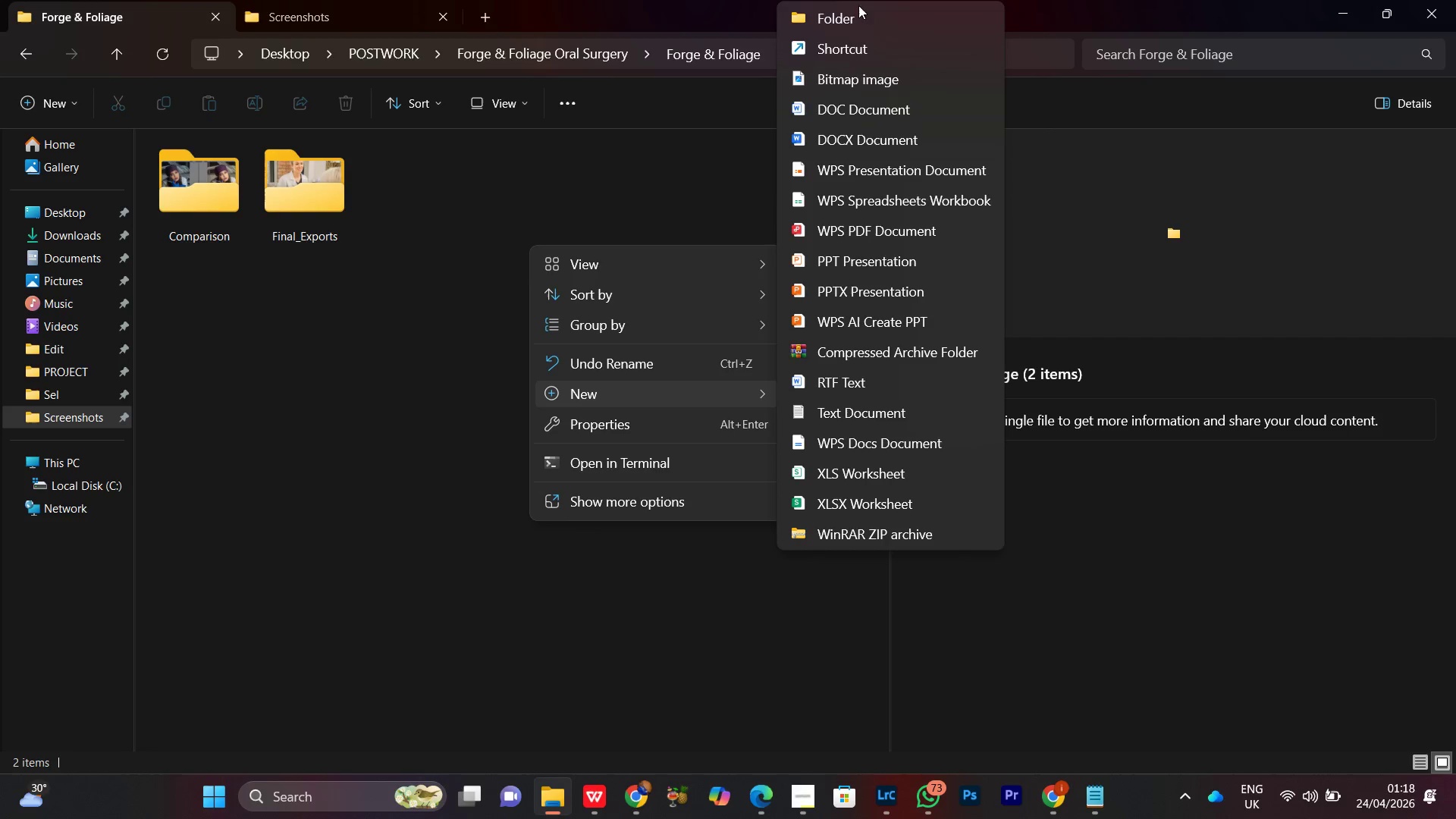 
left_click([851, 11])
 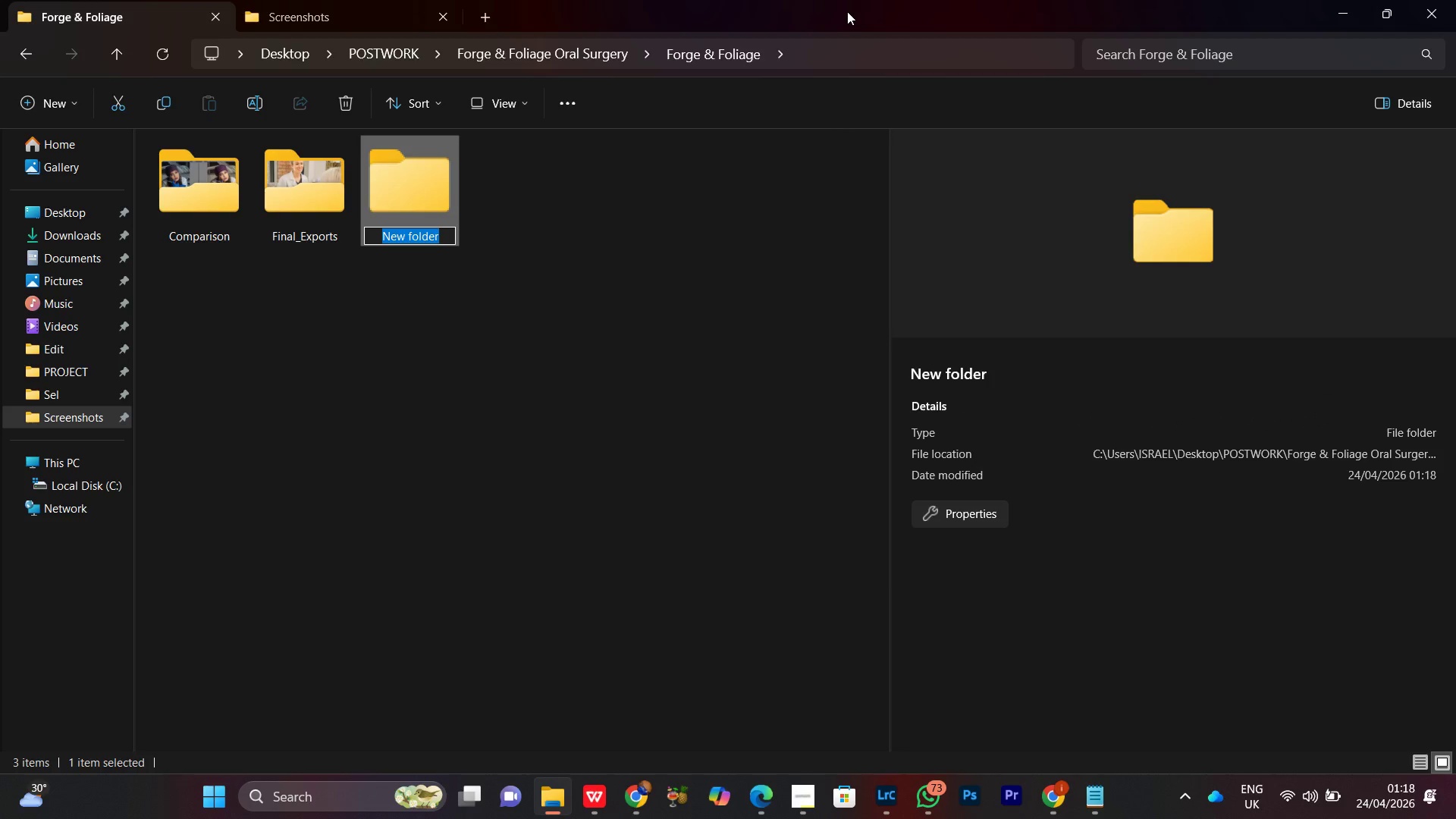 
type(Process)
 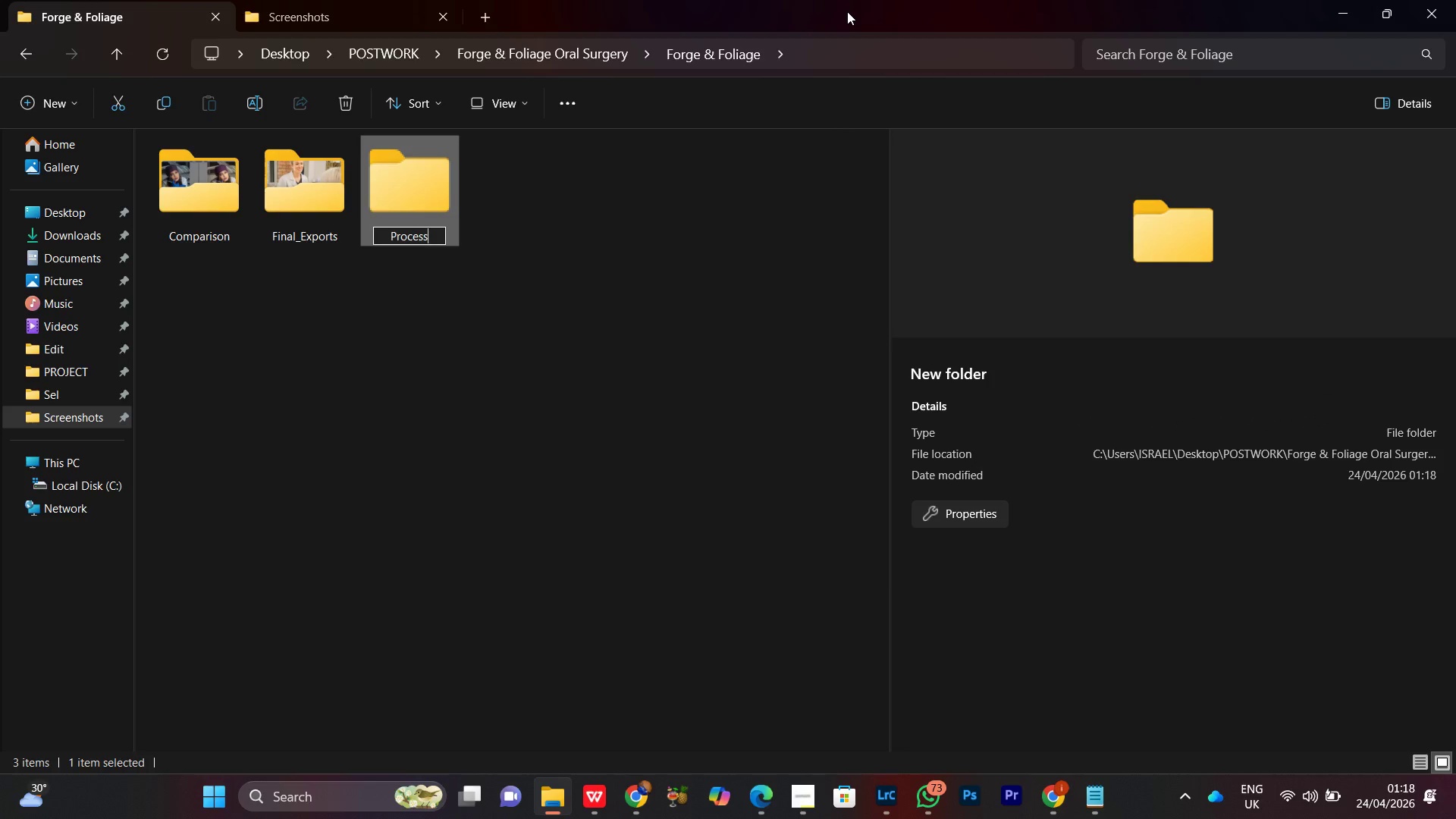 
key(Enter)
 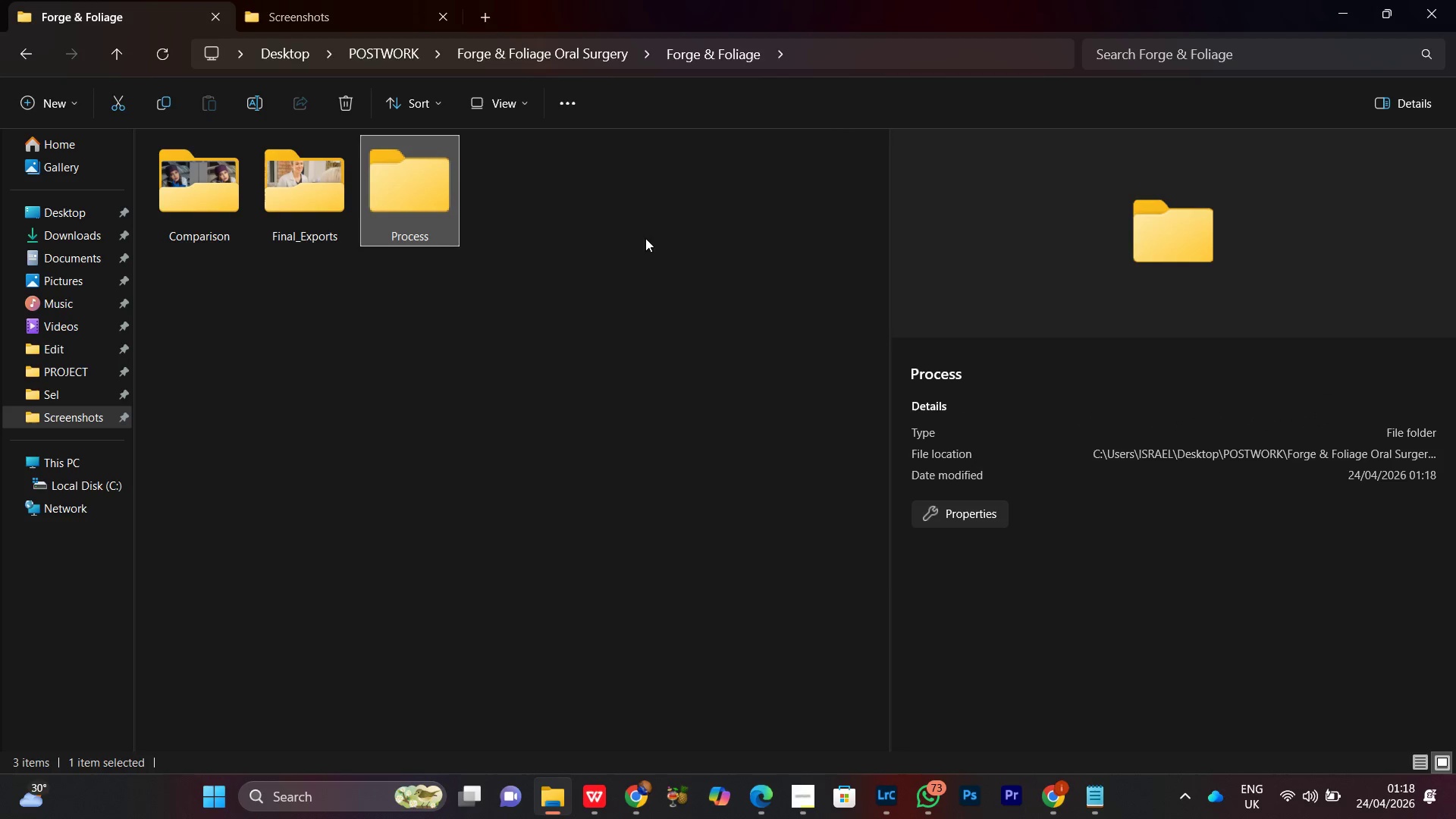 
double_click([419, 202])
 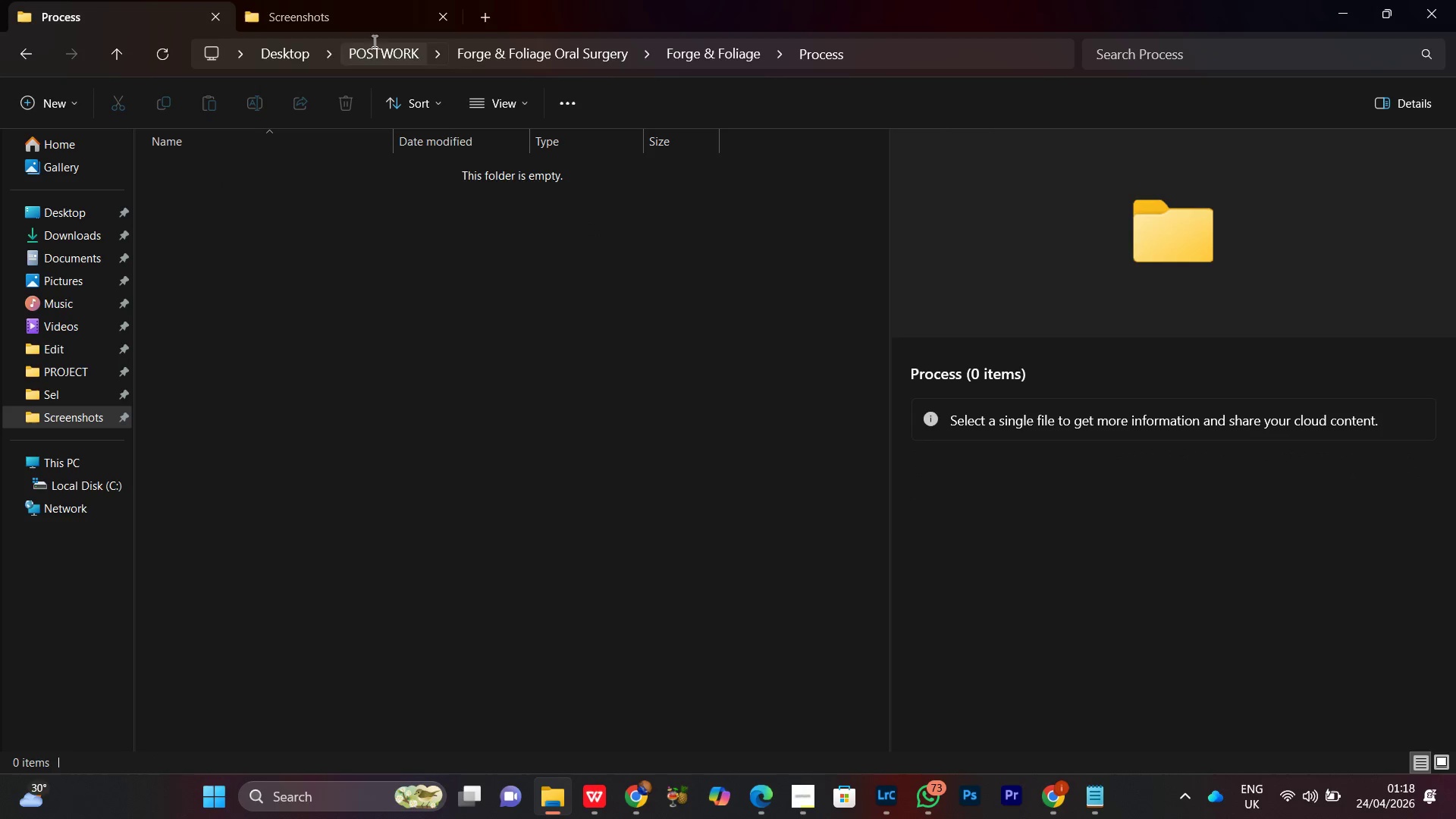 
left_click([368, 7])
 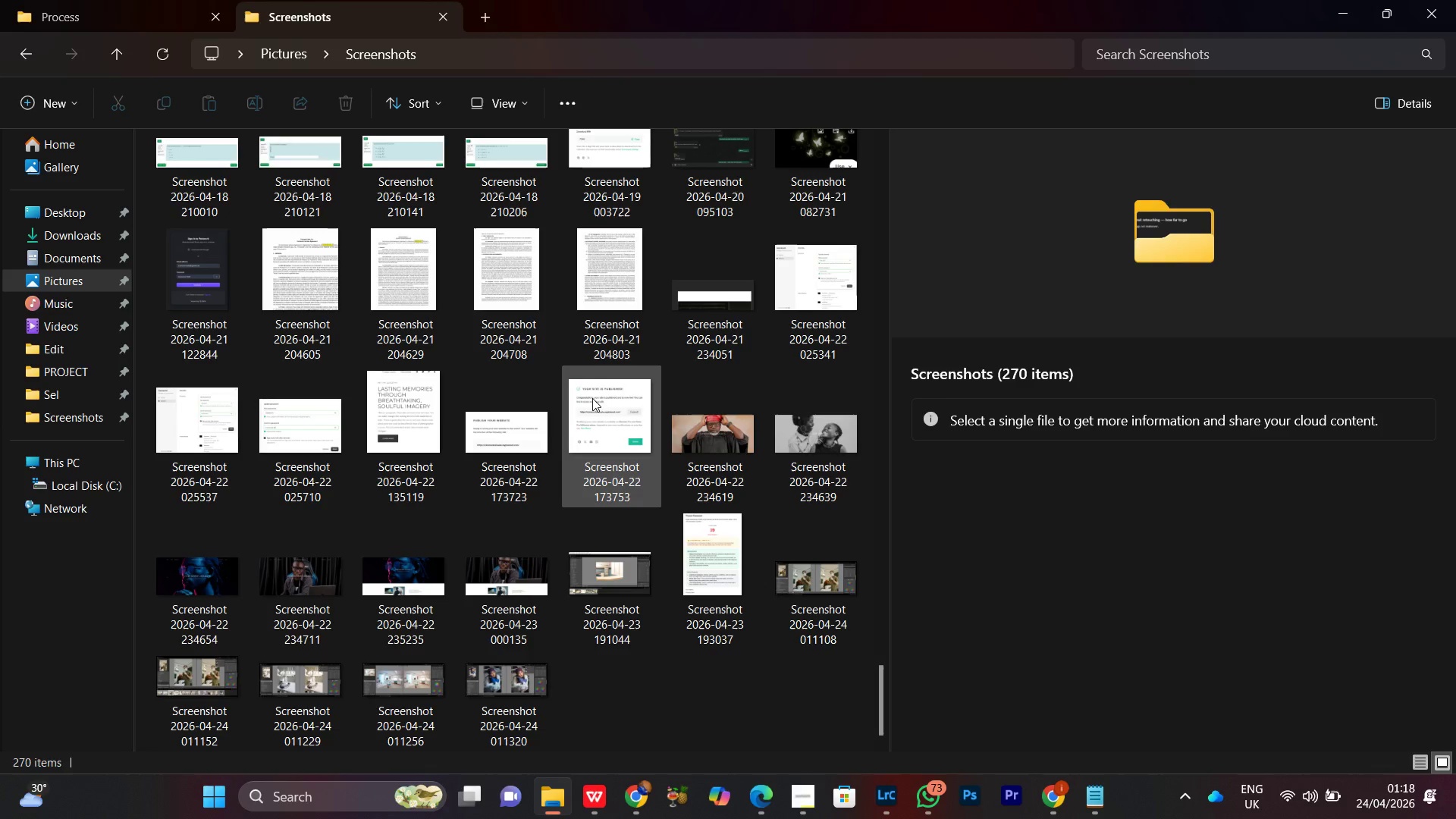 
scroll: coordinate [646, 416], scroll_direction: down, amount: 6.0
 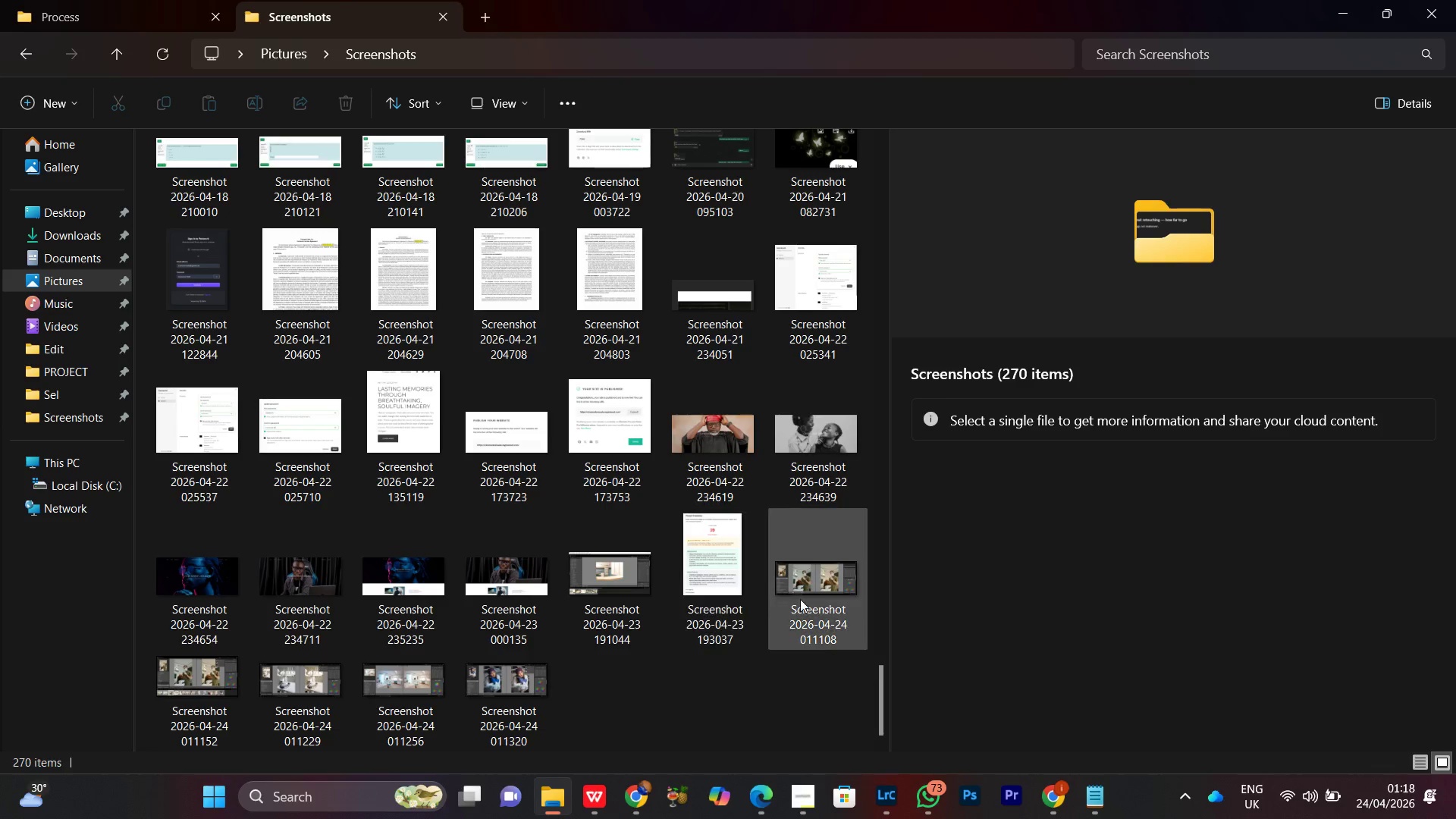 
left_click([804, 599])
 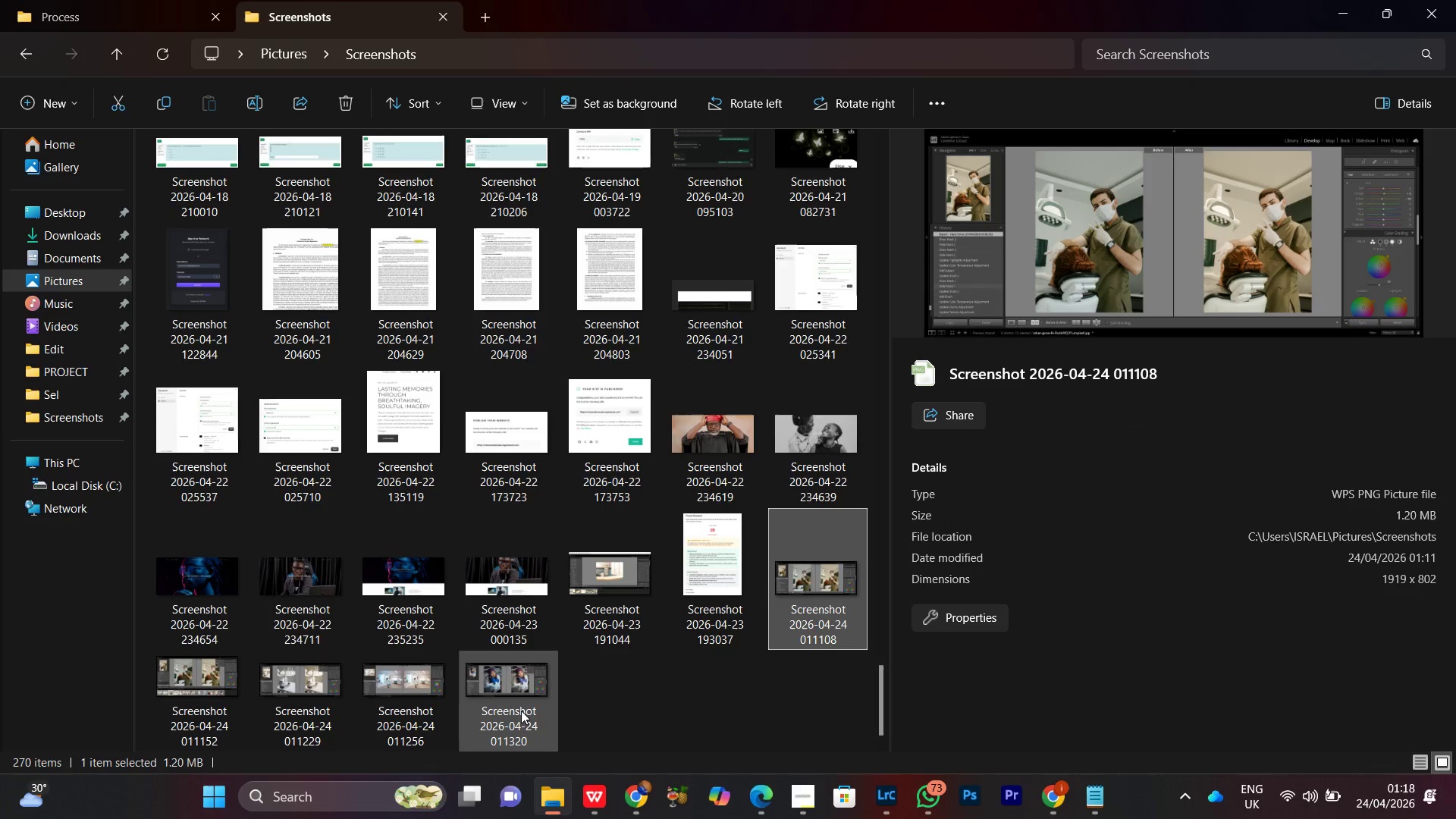 
hold_key(key=ShiftLeft, duration=0.42)
left_click([521, 711])
 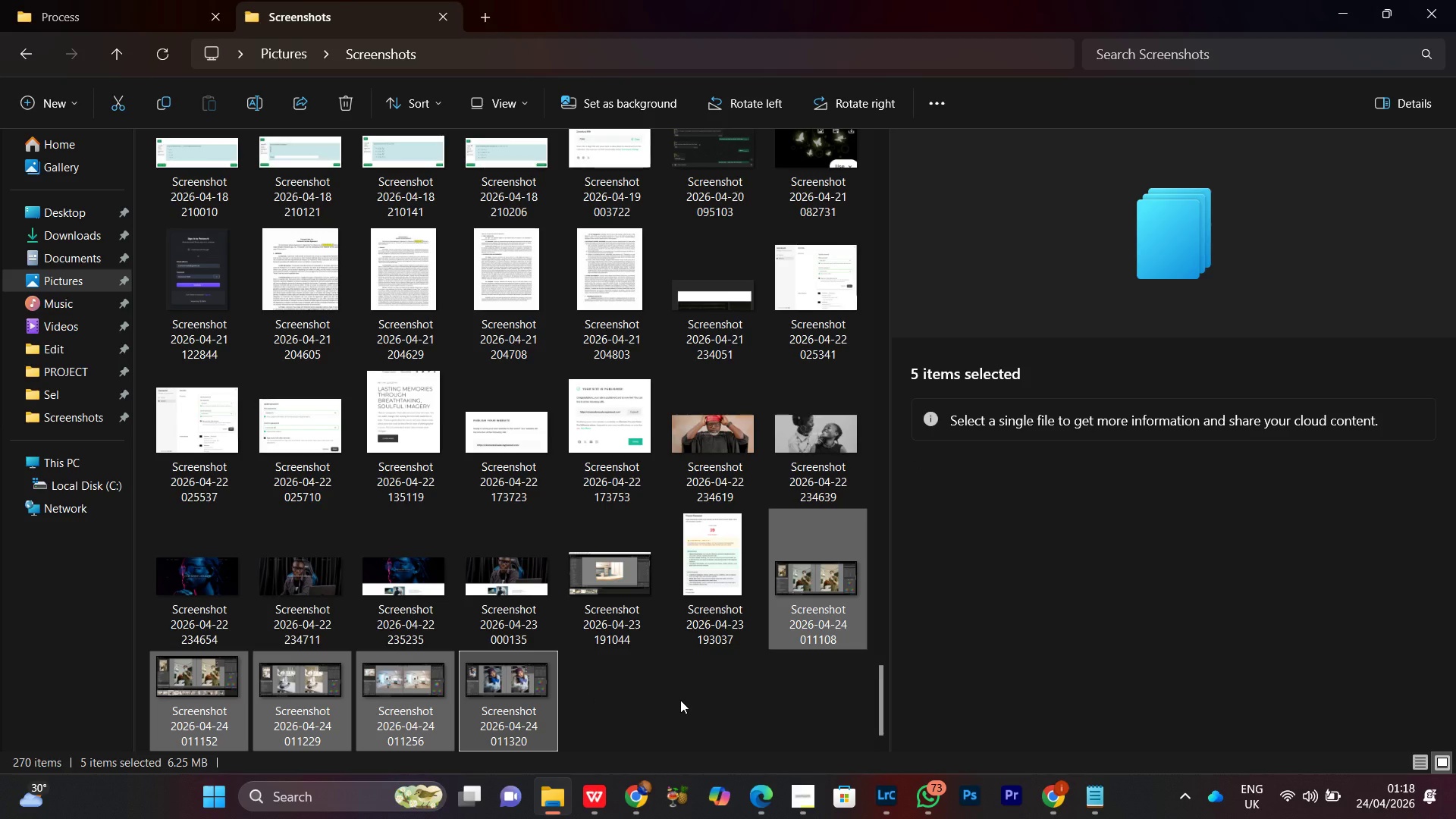 
key(Control+X)
 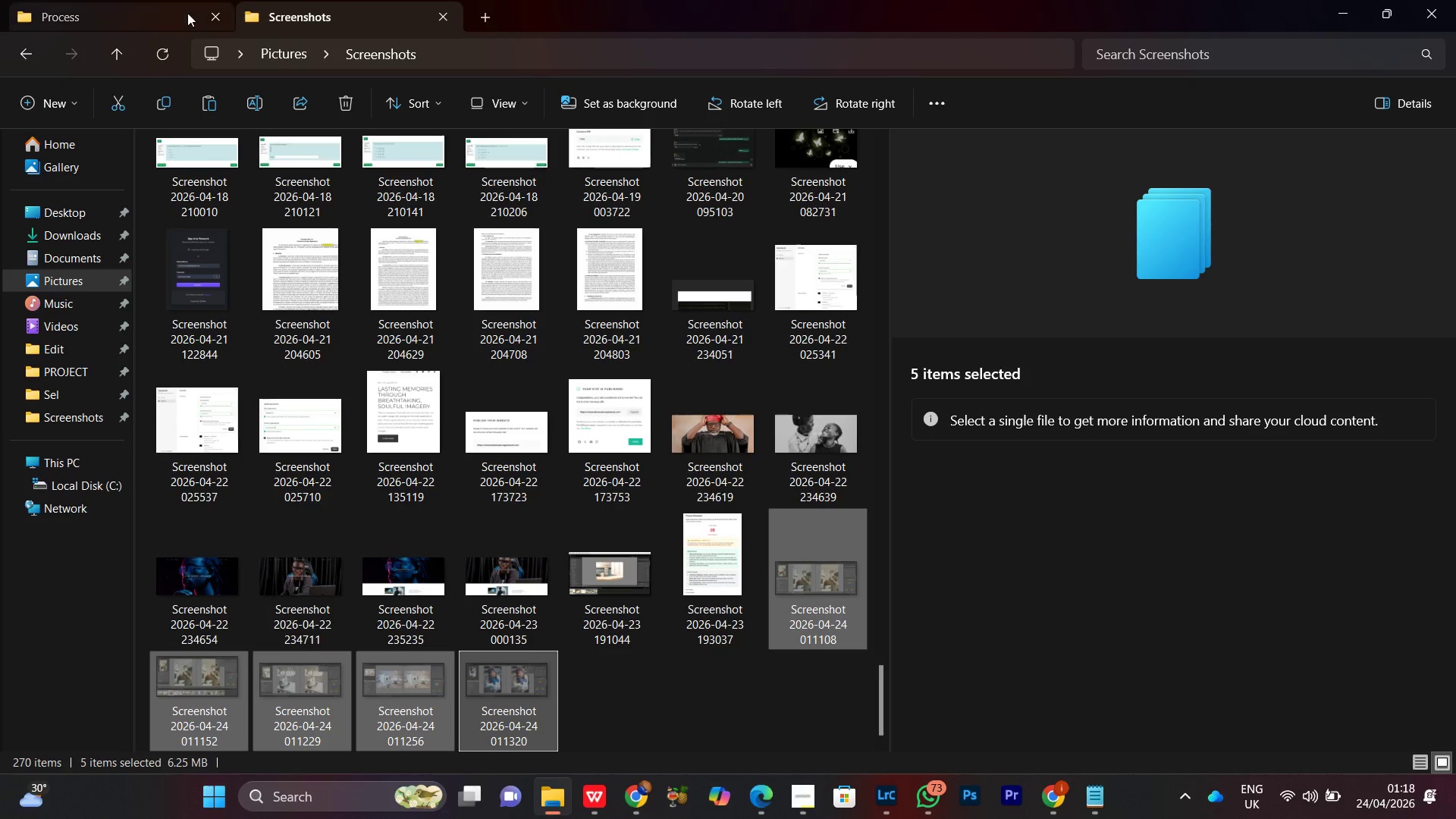 
left_click([168, 12])
 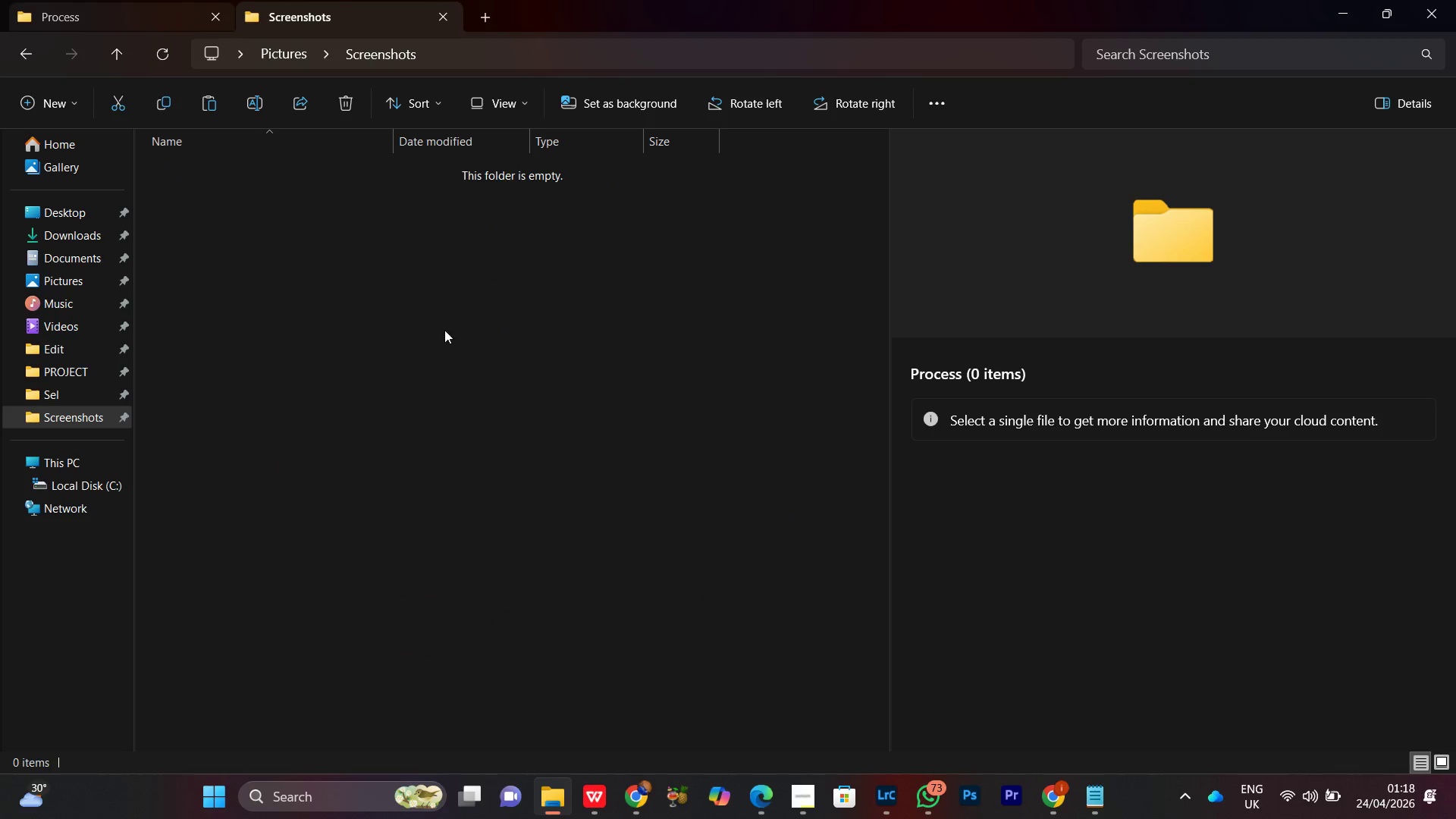 
left_click([398, 345])
 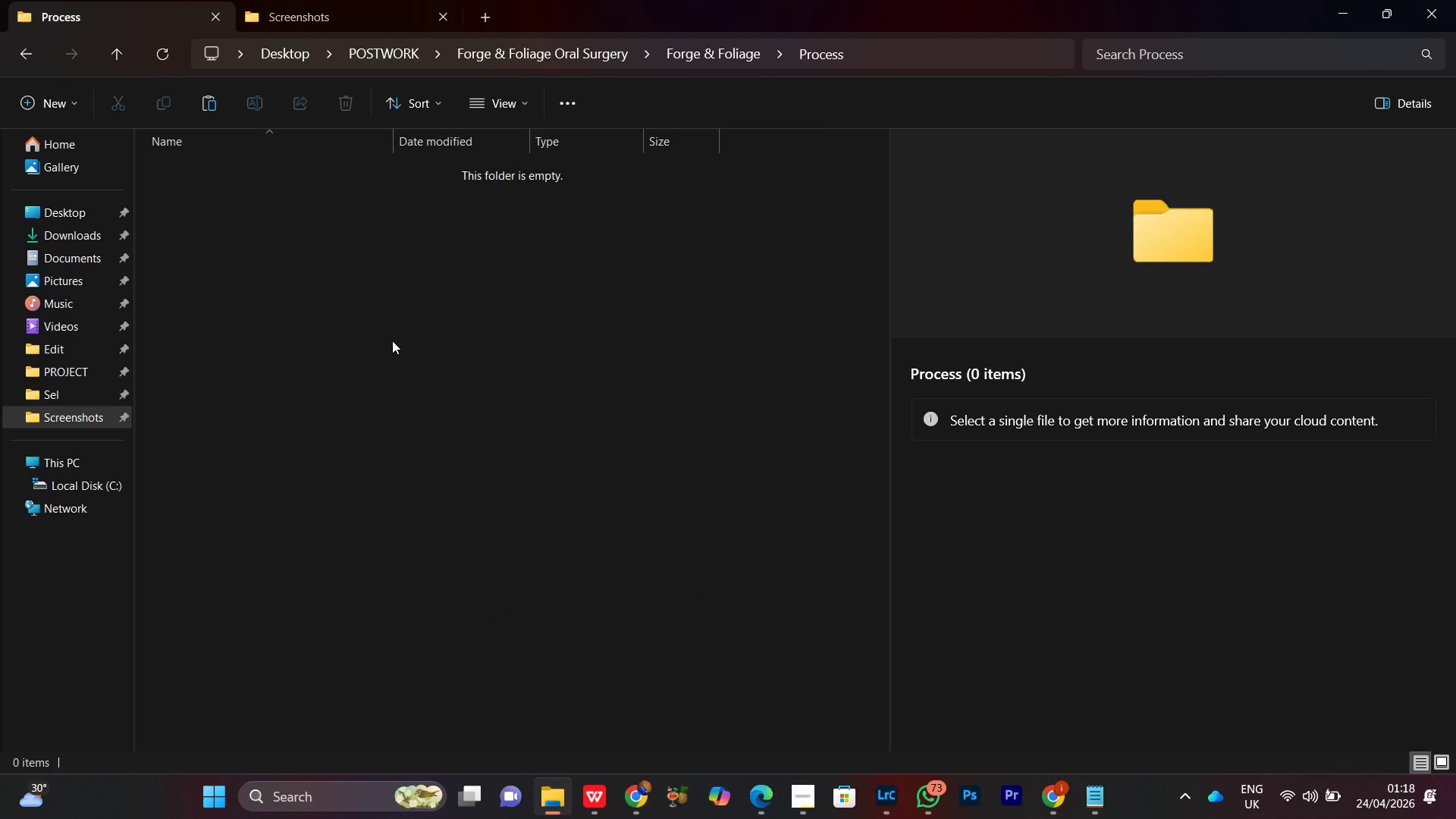 
key(Control+V)
 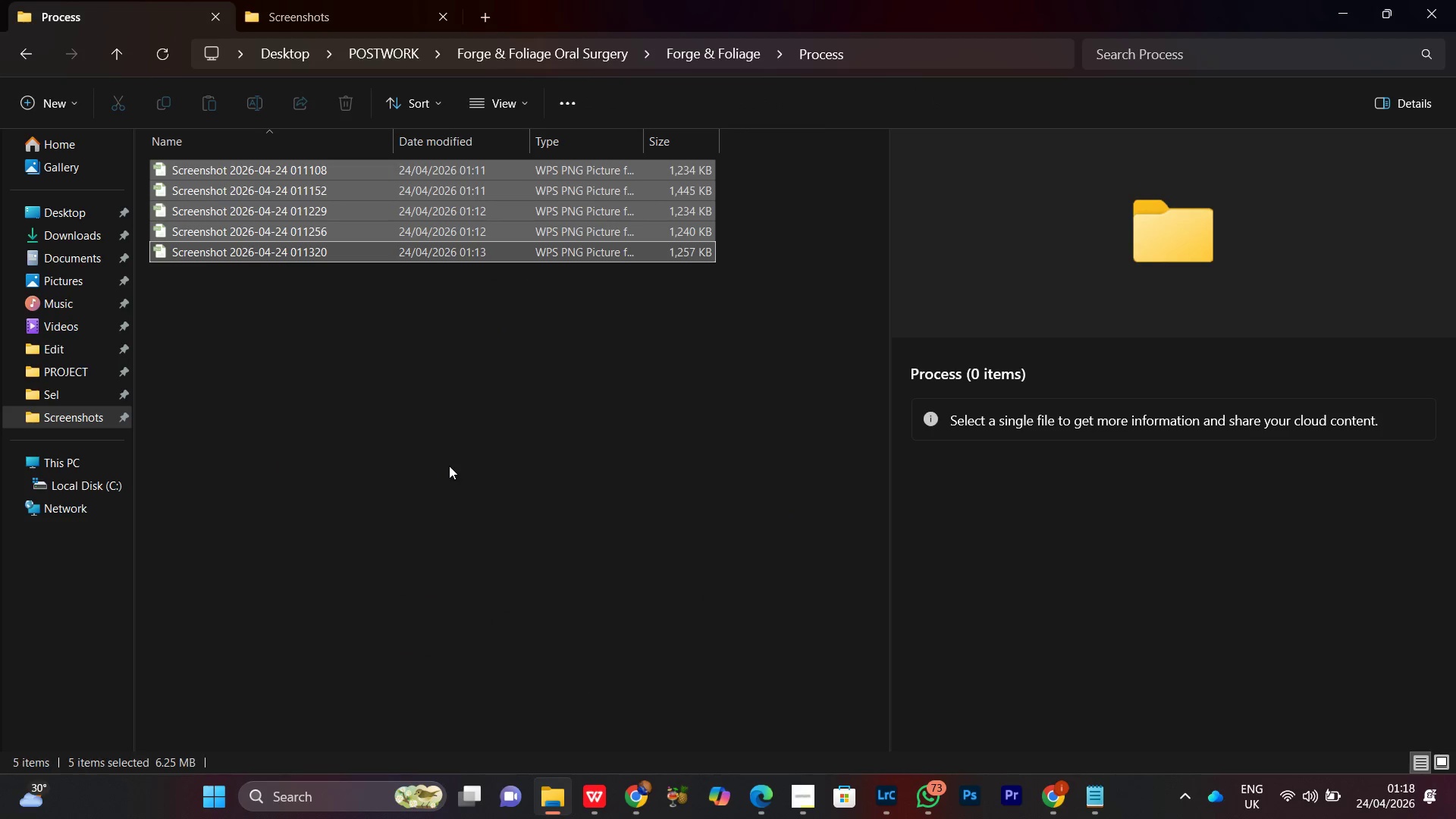 
left_click([423, 460])
 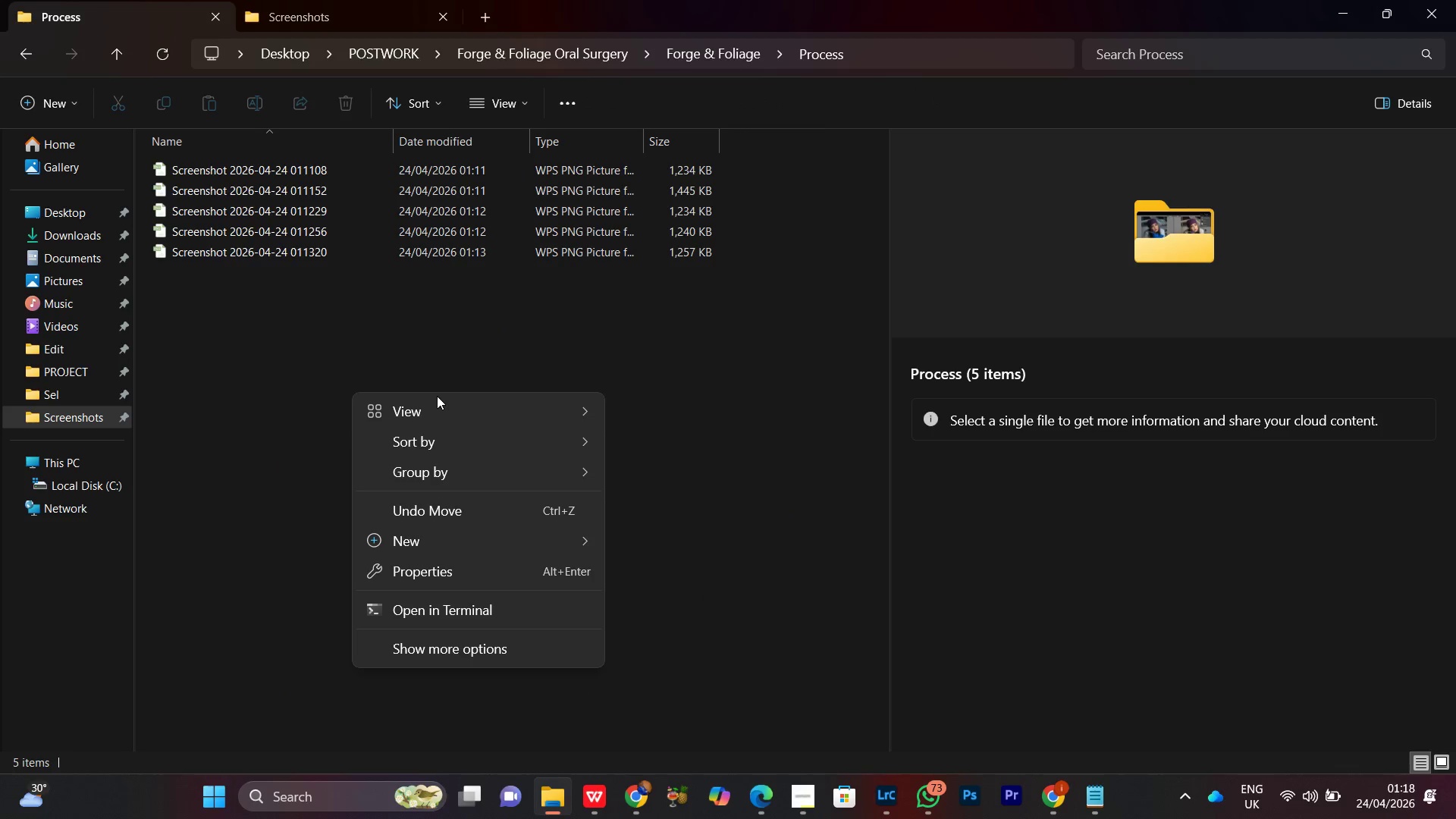 
left_click([439, 415])
 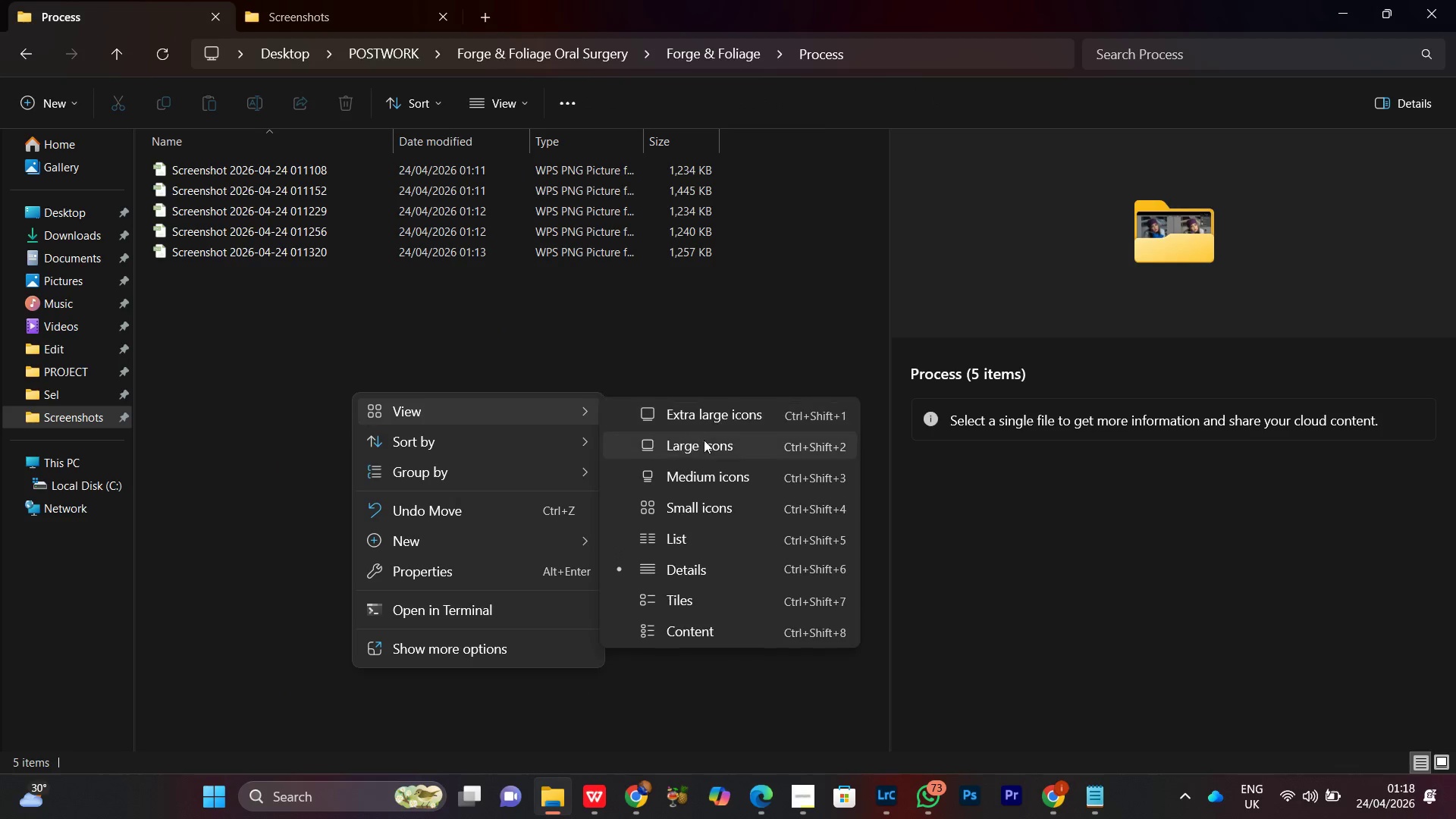 
left_click([708, 452])
 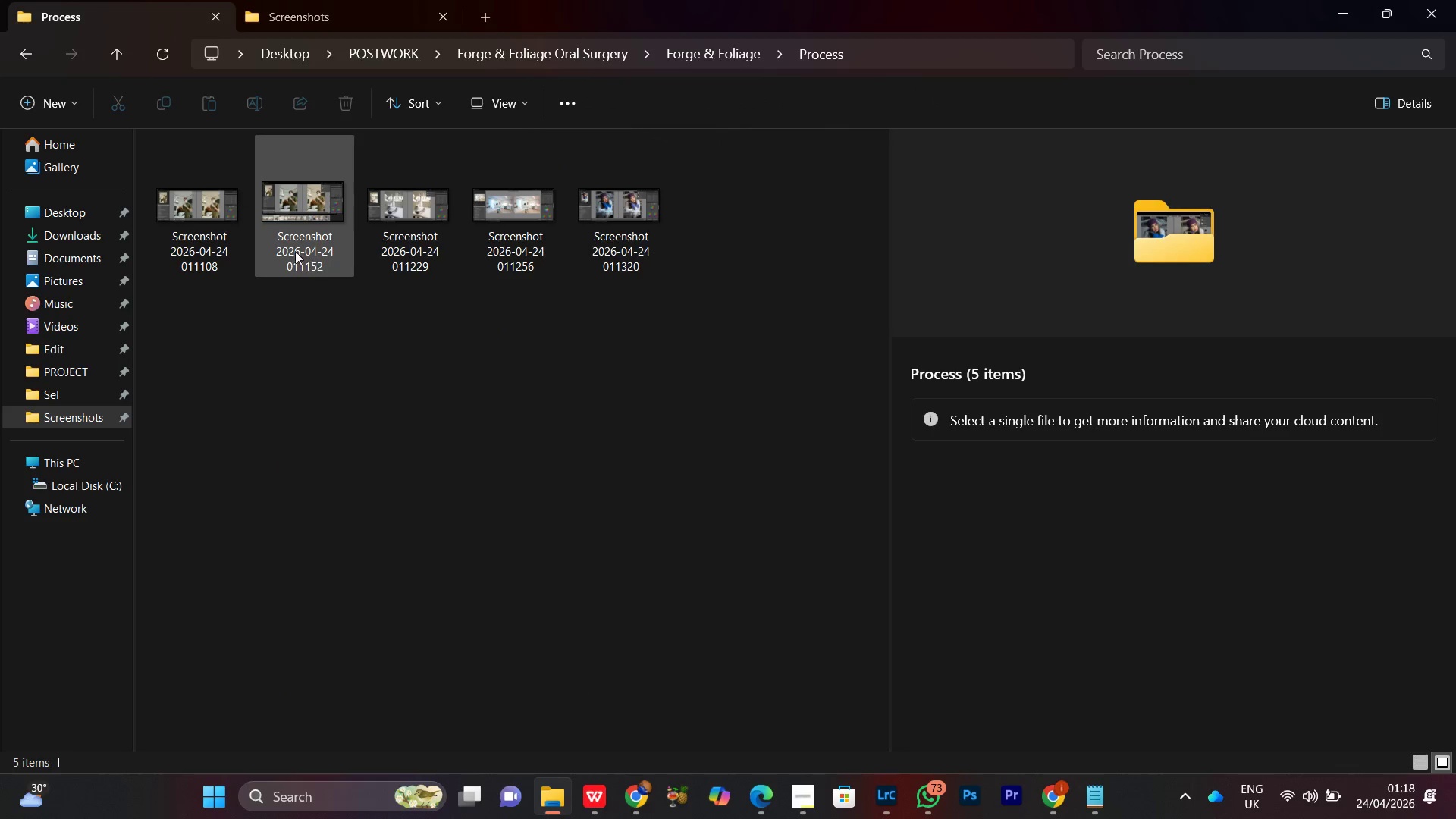 
left_click([294, 214])
 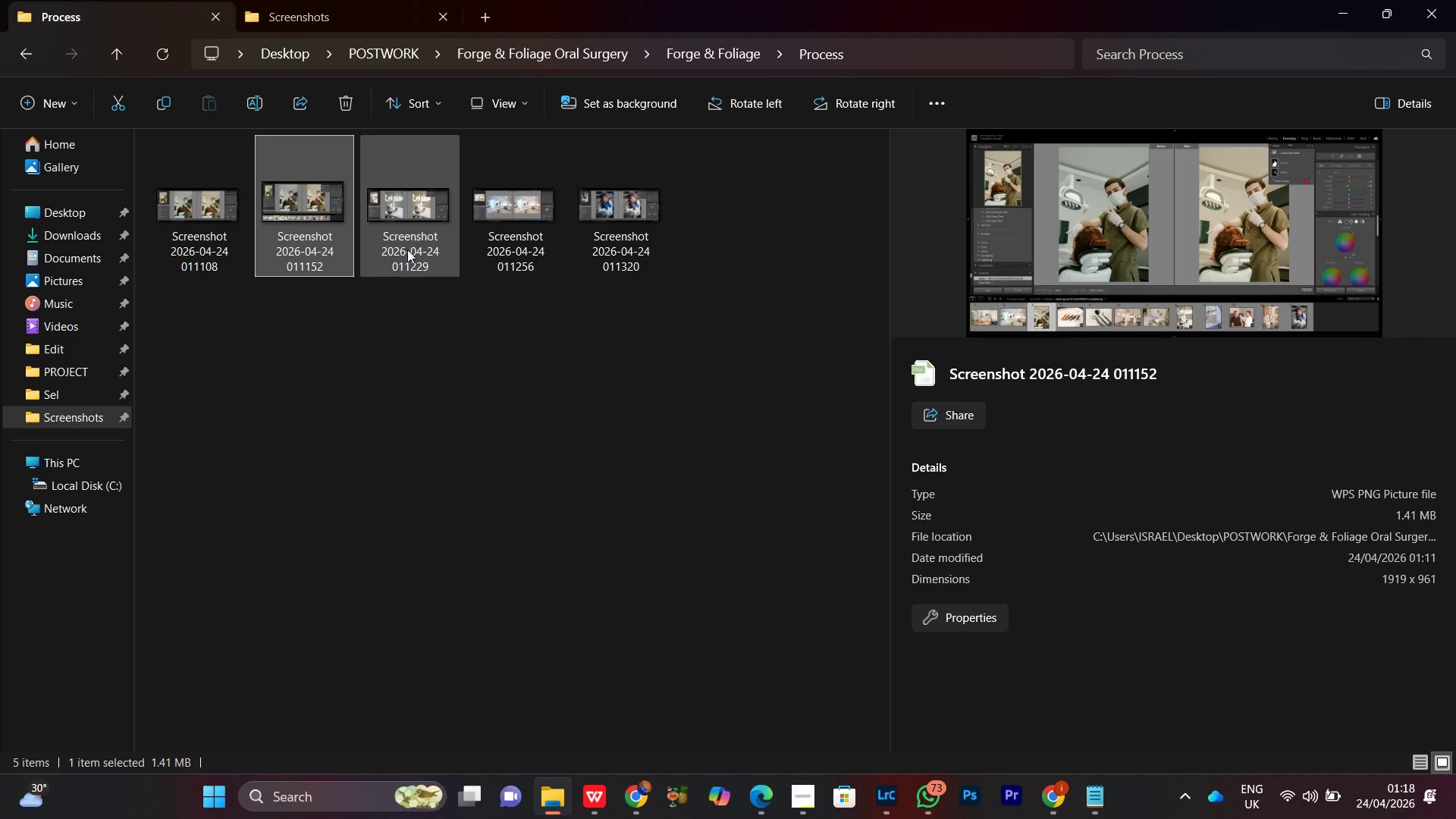 
left_click([407, 240])
 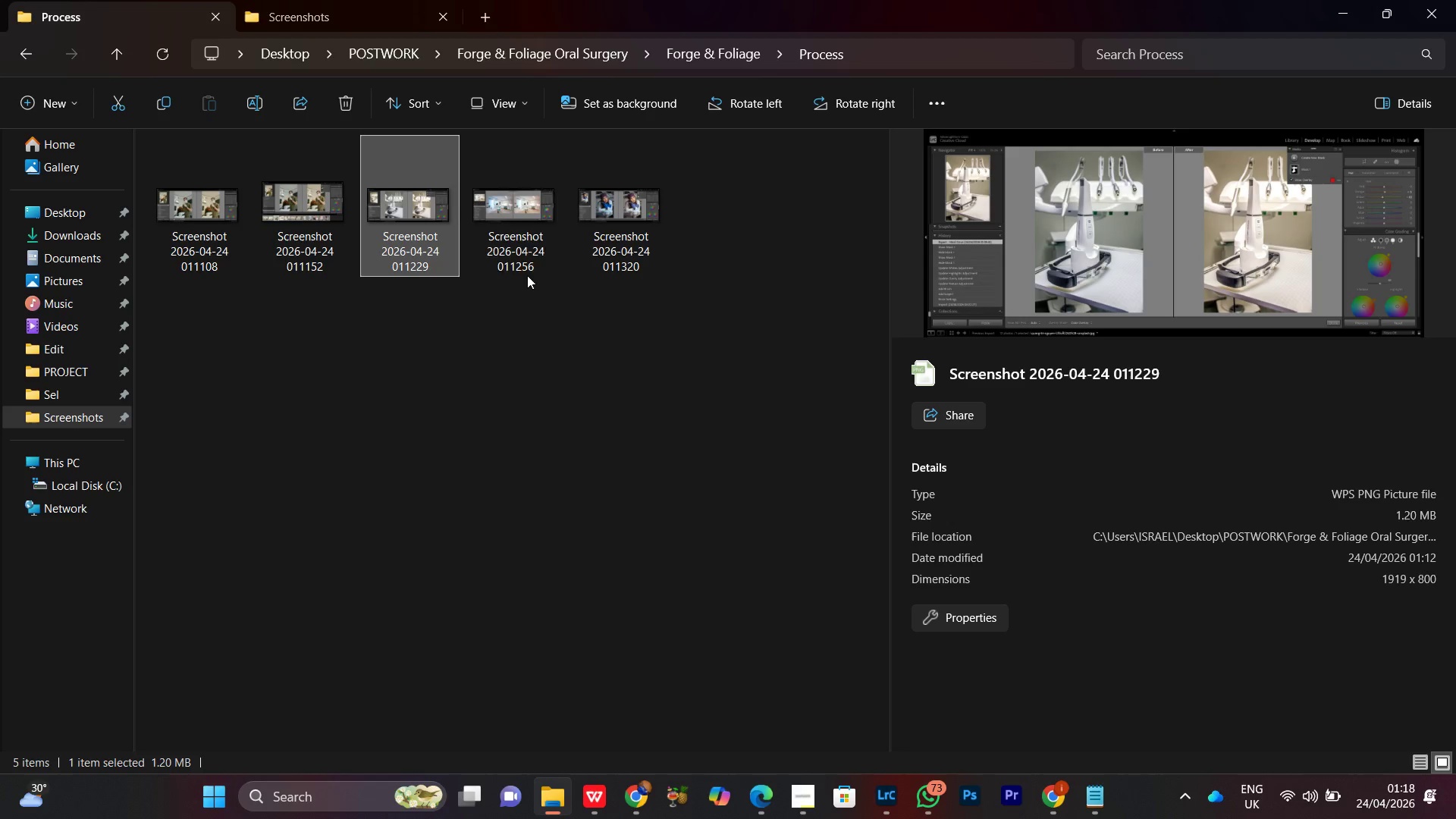 
left_click([508, 226])
 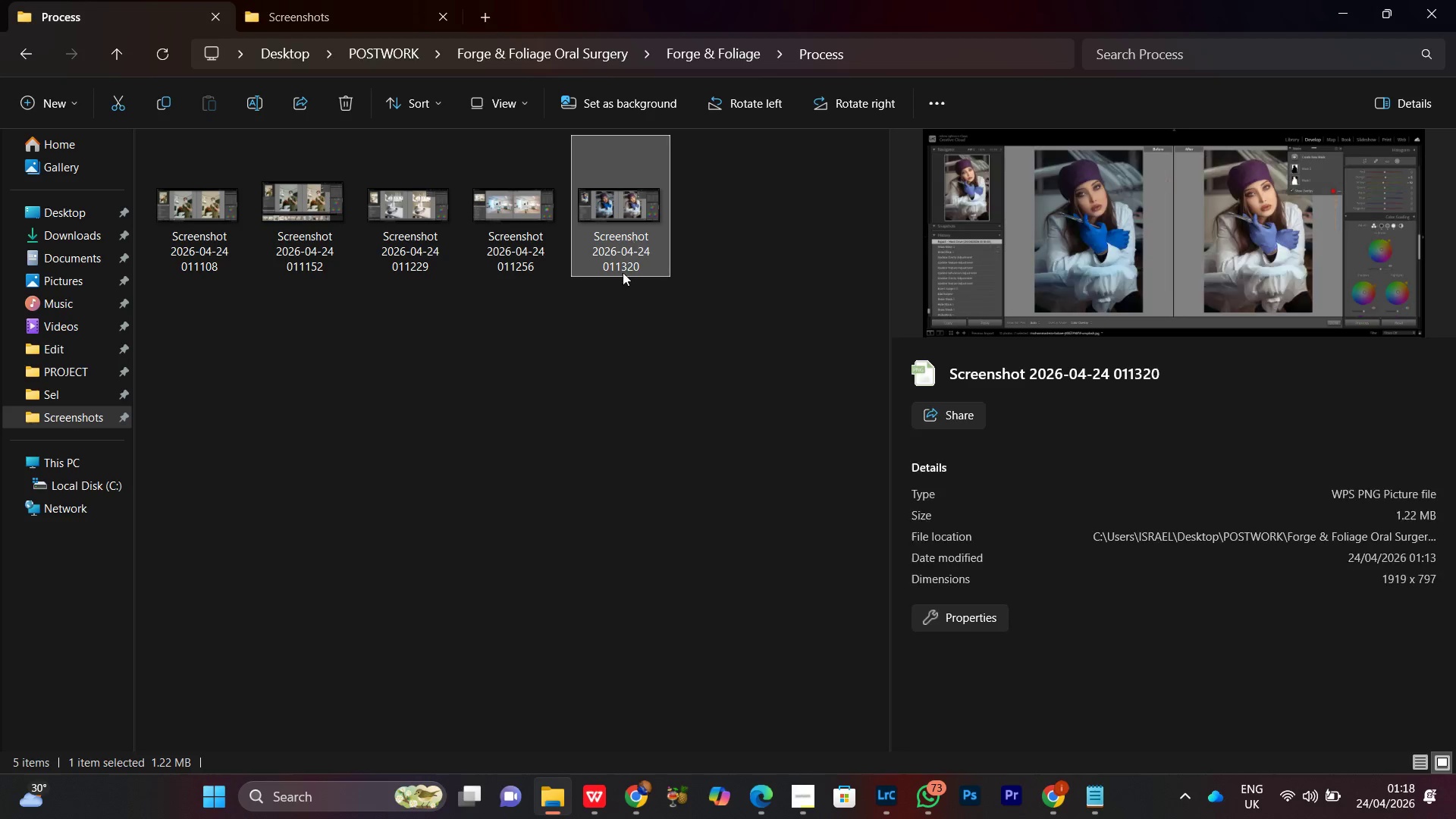 
double_click([500, 394])
 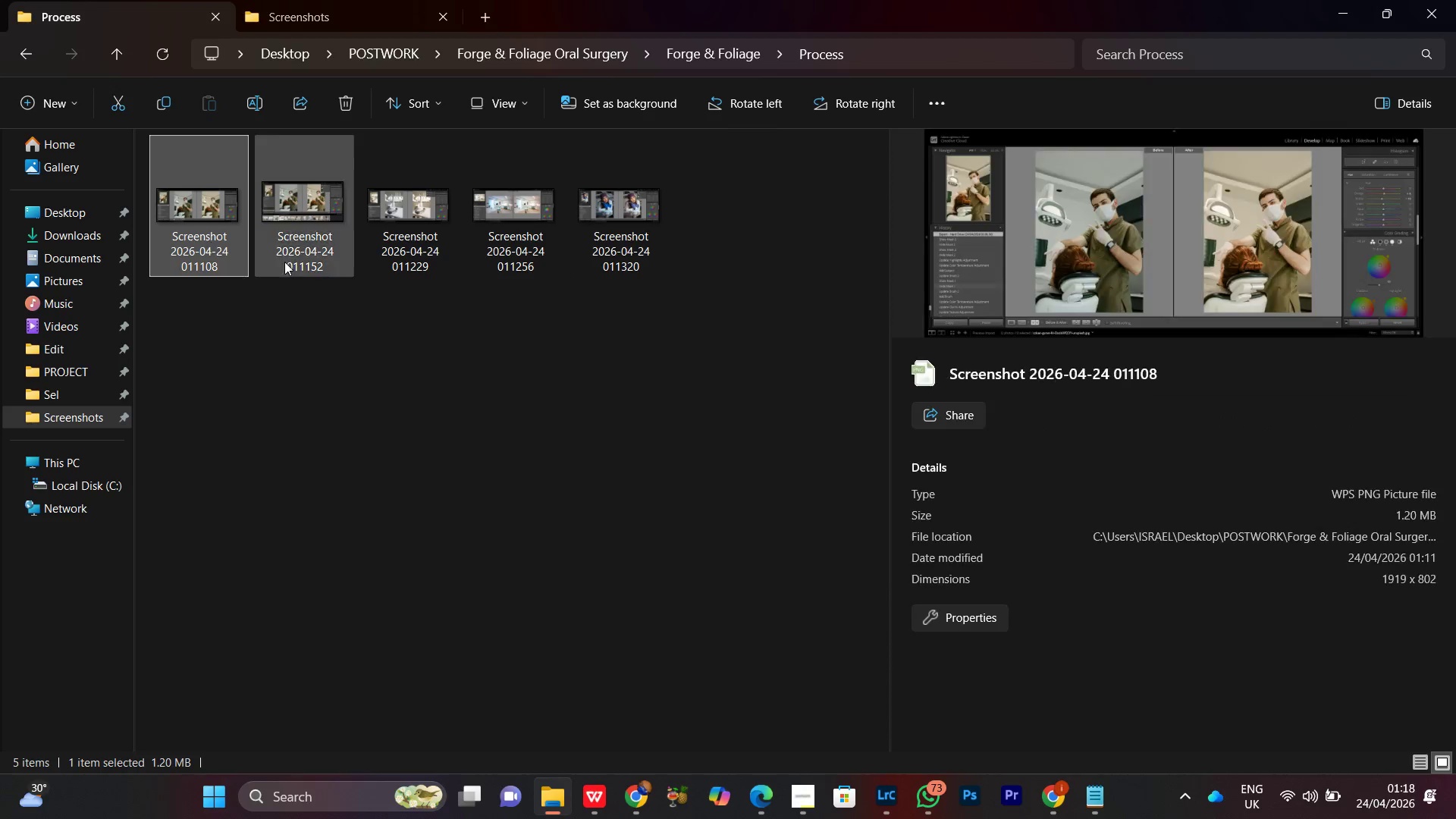 
double_click([284, 228])
 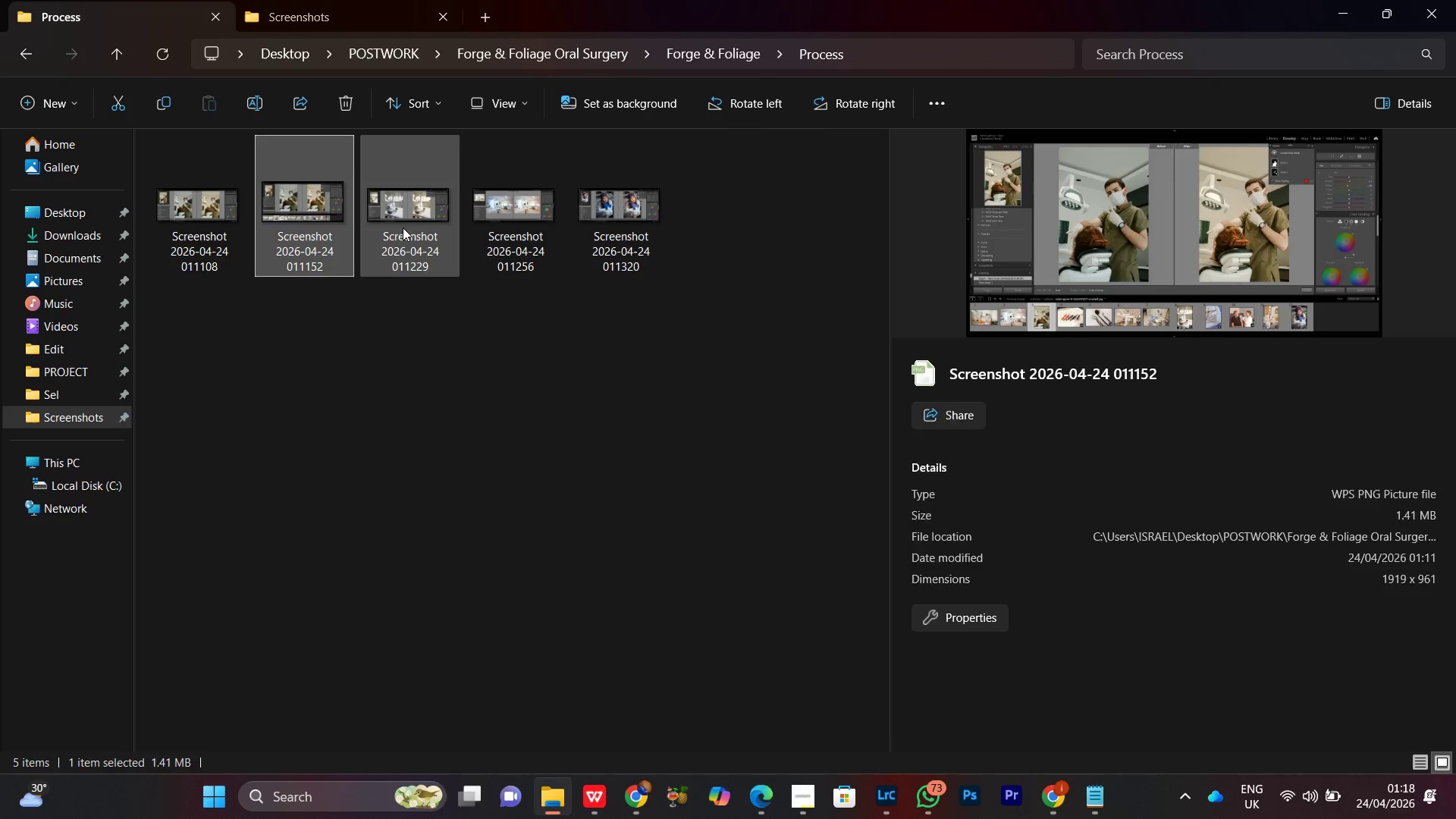 
triple_click([403, 228])
 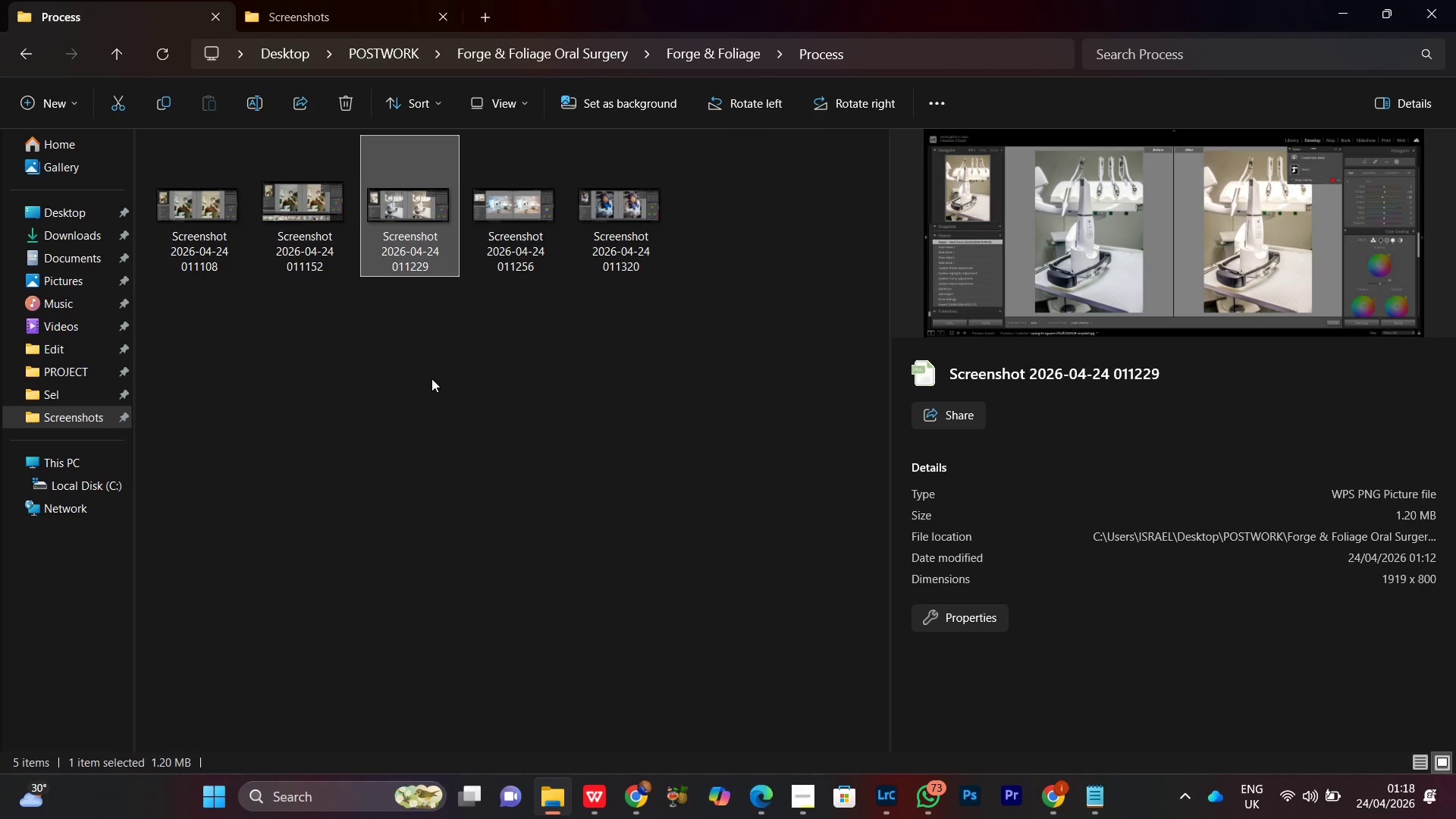 
triple_click([431, 378])
 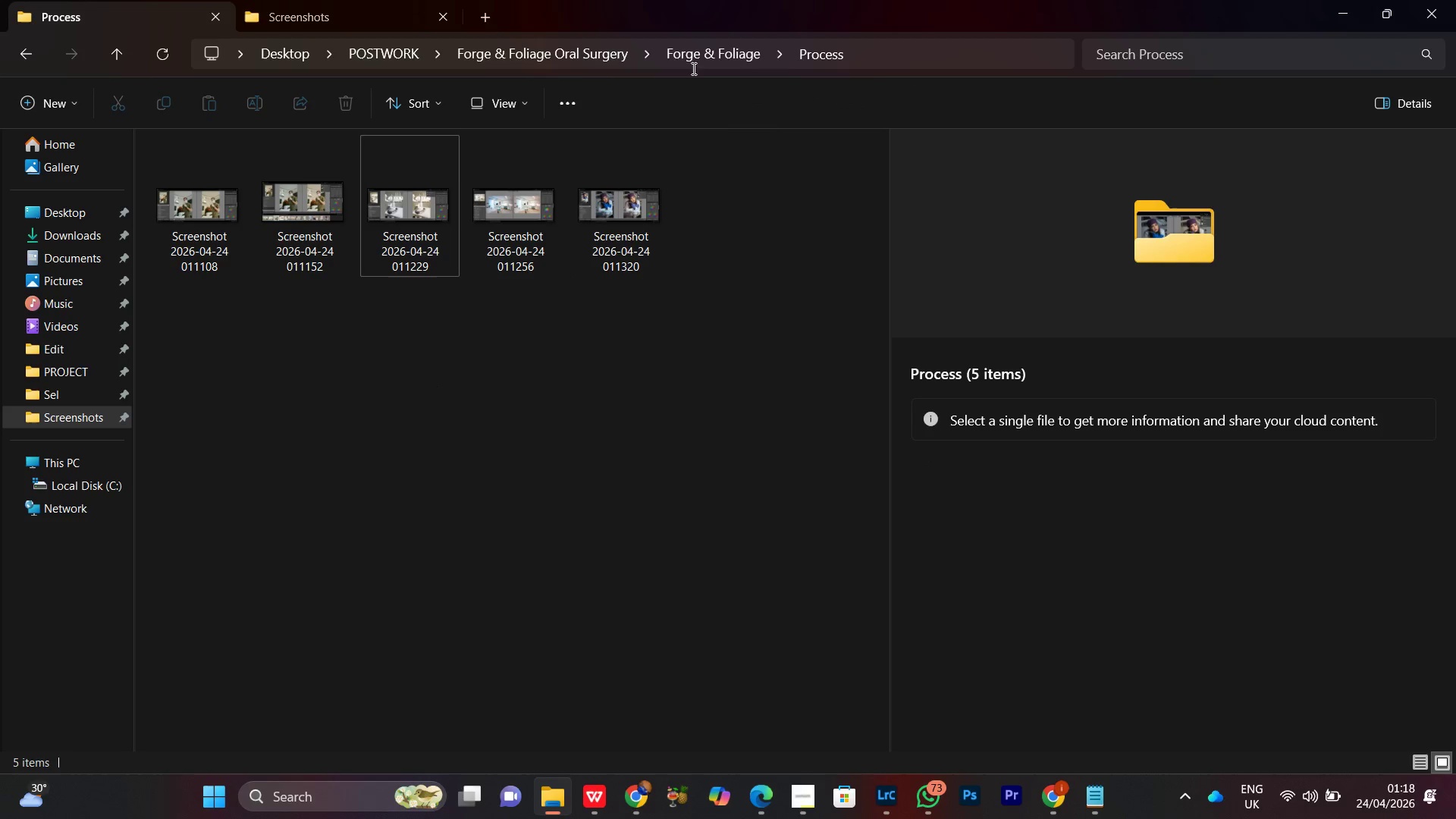 
left_click([707, 56])
 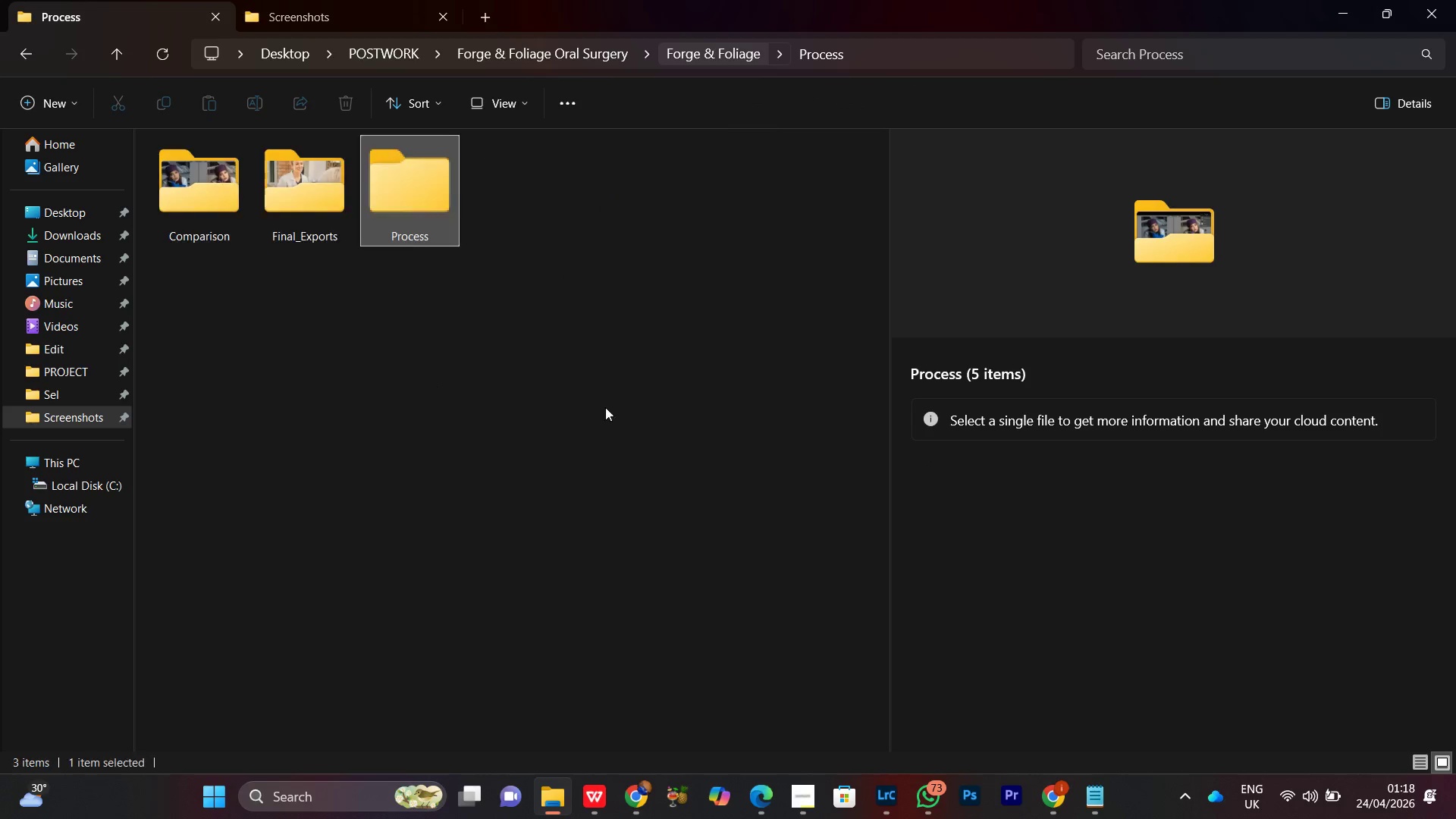 
left_click([591, 410])
 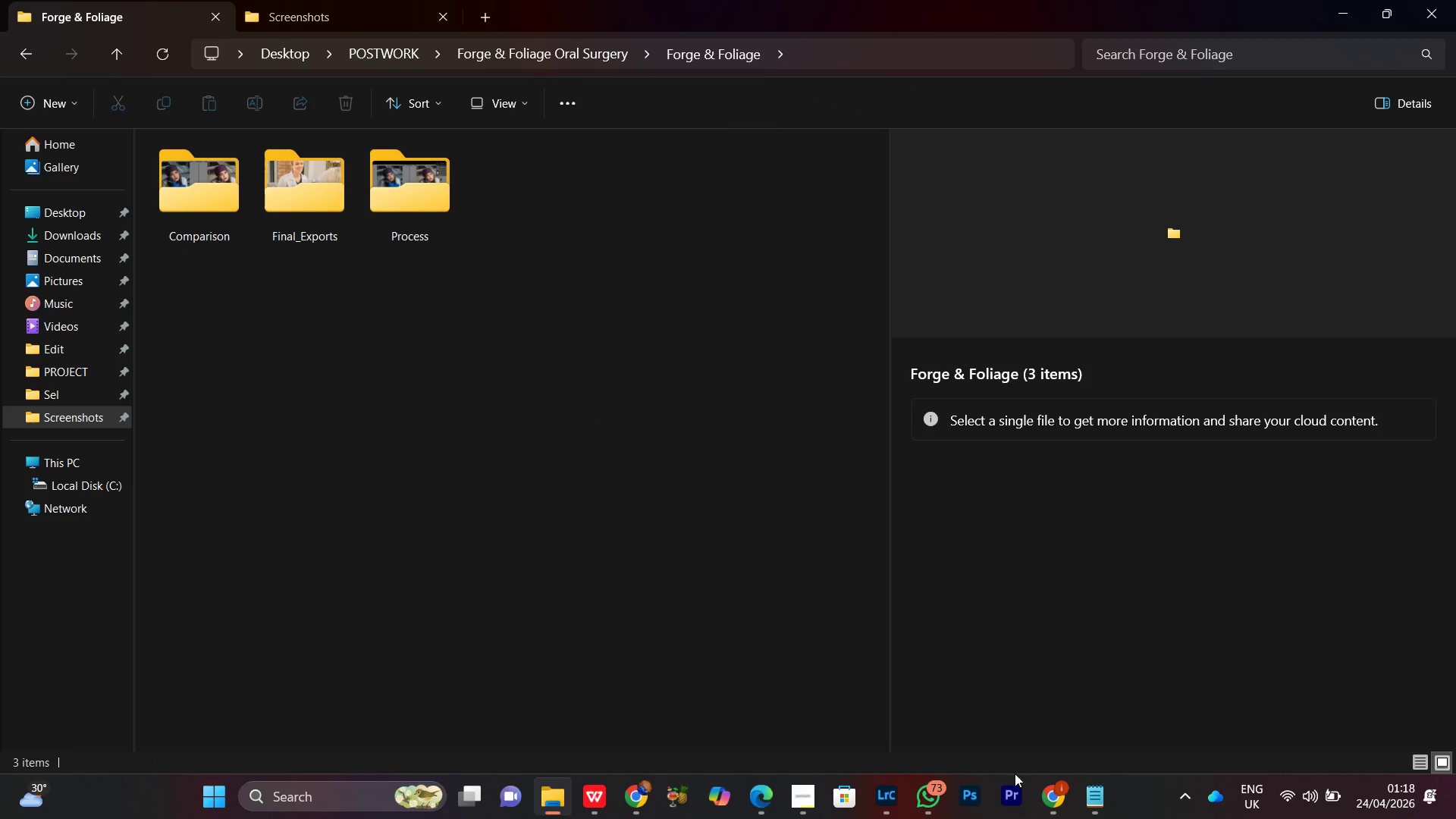 
left_click([1051, 790])
 